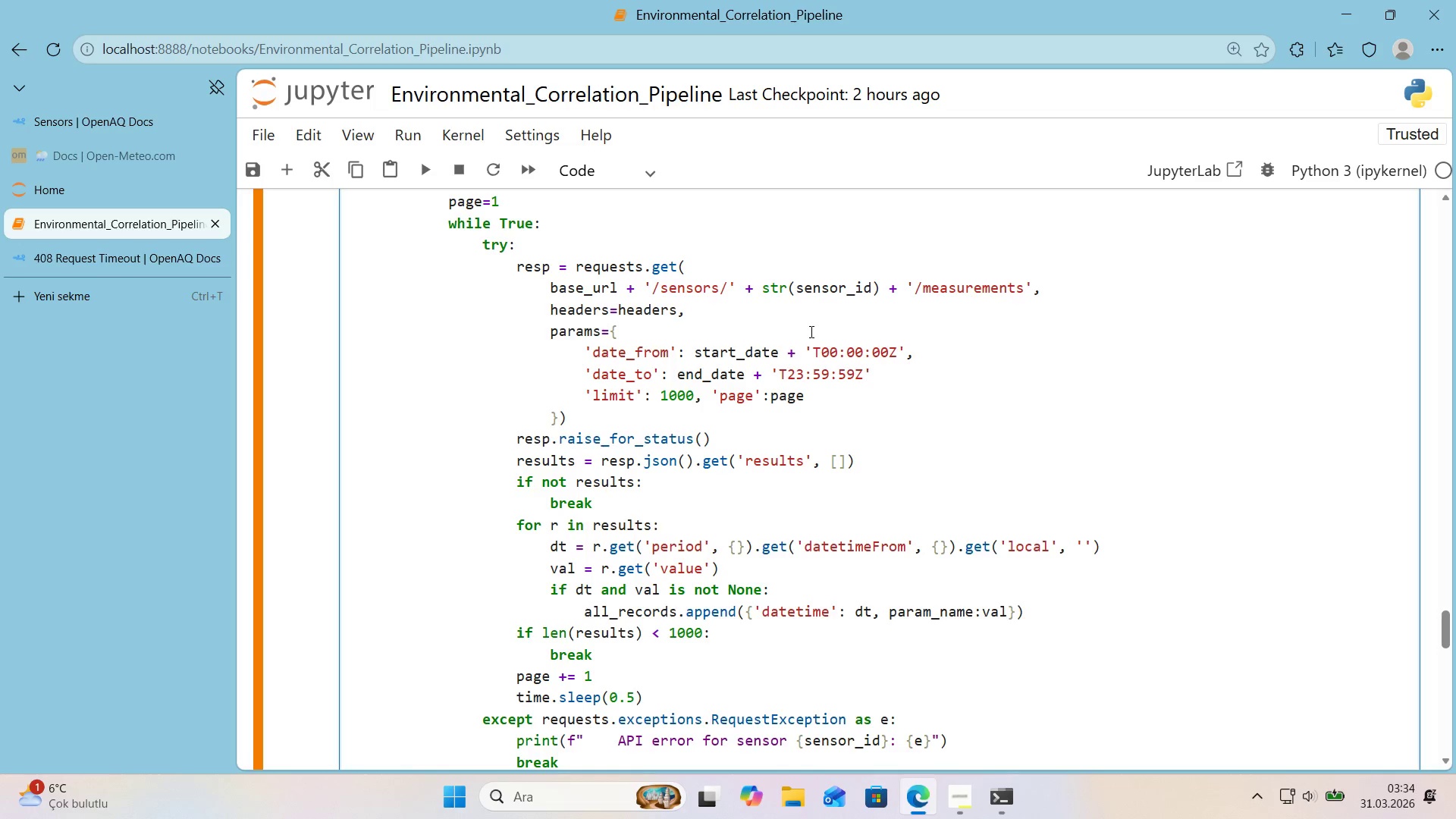 
key(Comma)
 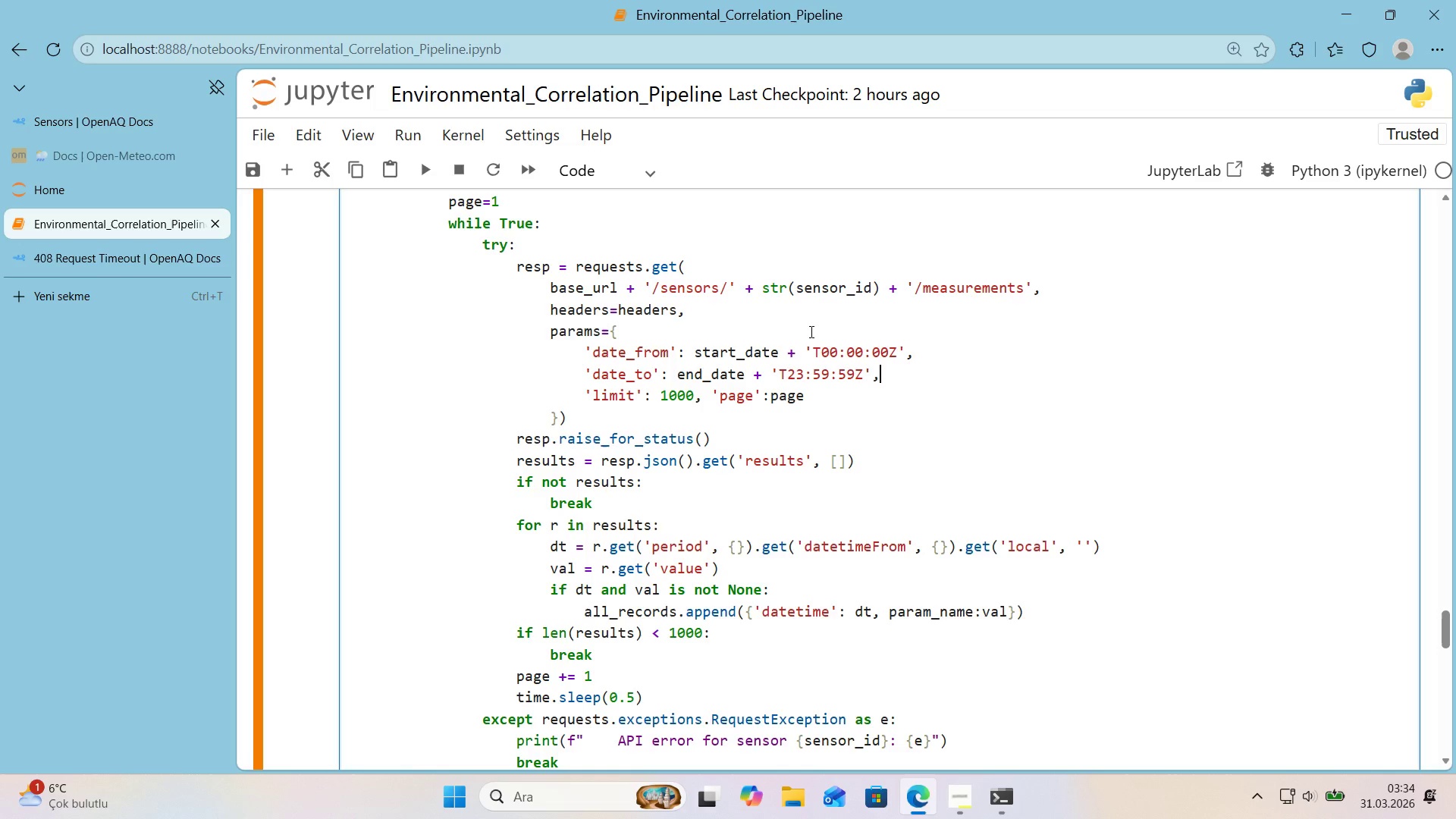 
key(CapsLock)
 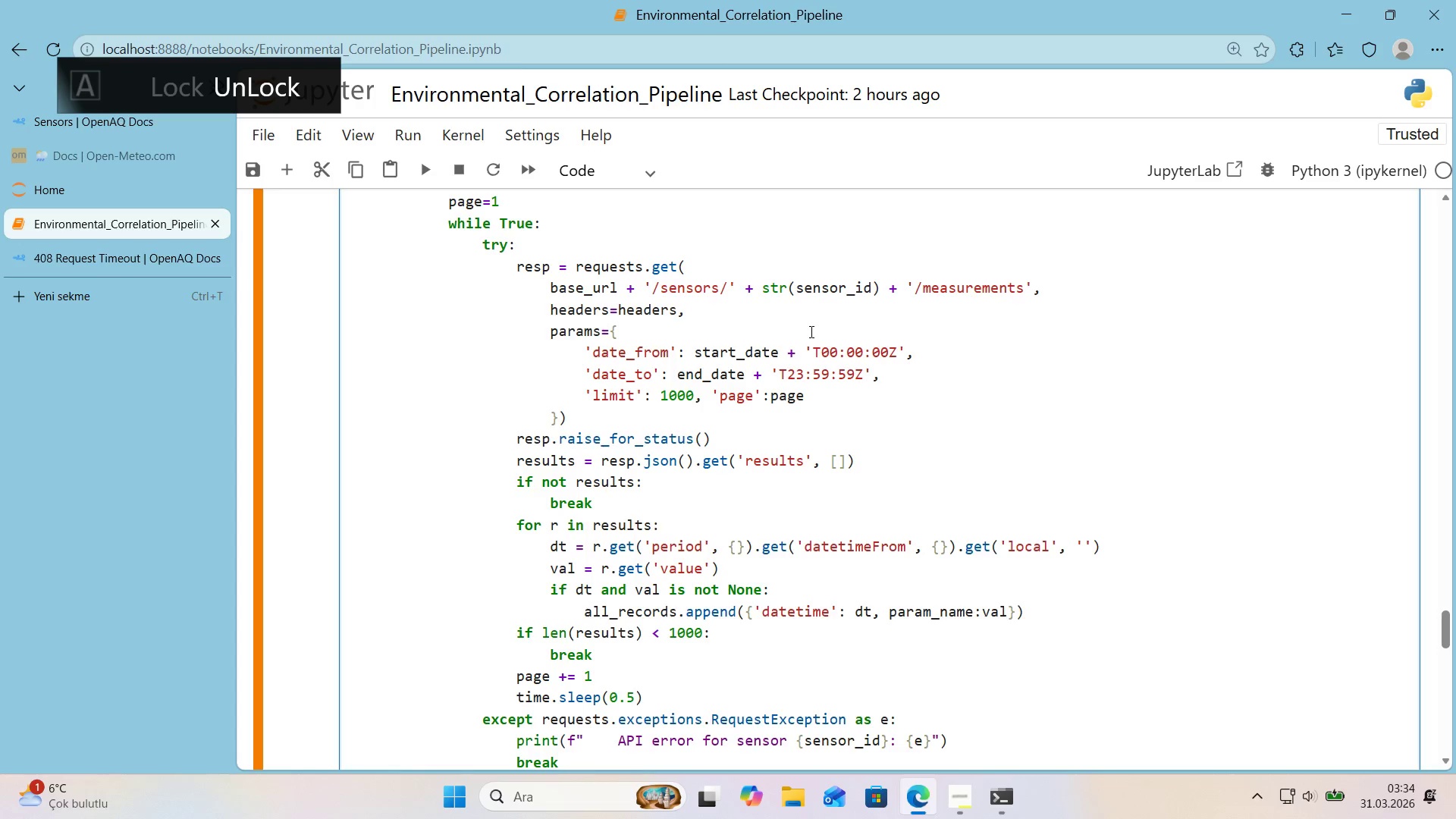 
key(CapsLock)
 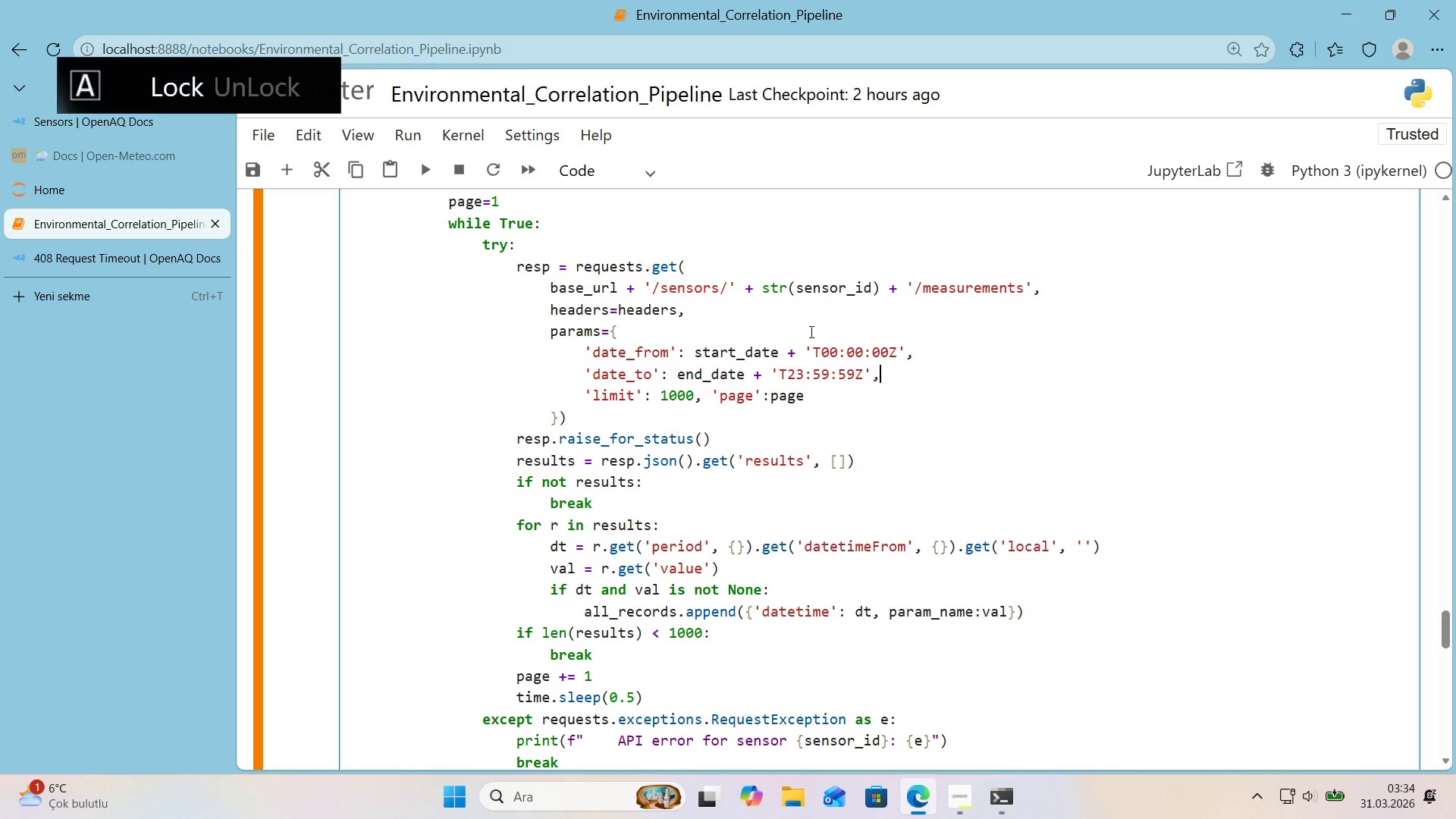 
key(CapsLock)
 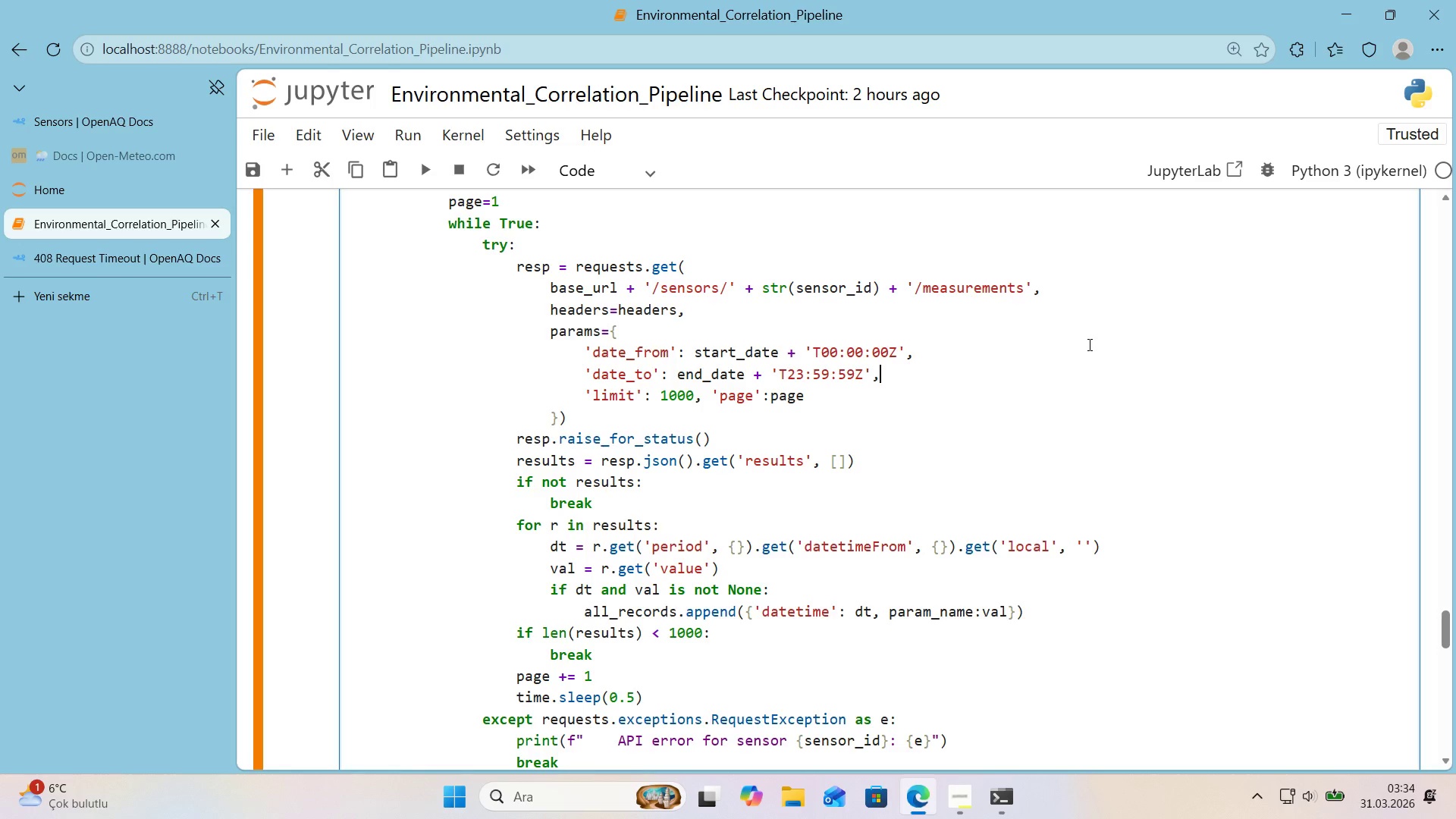 
wait(12.41)
 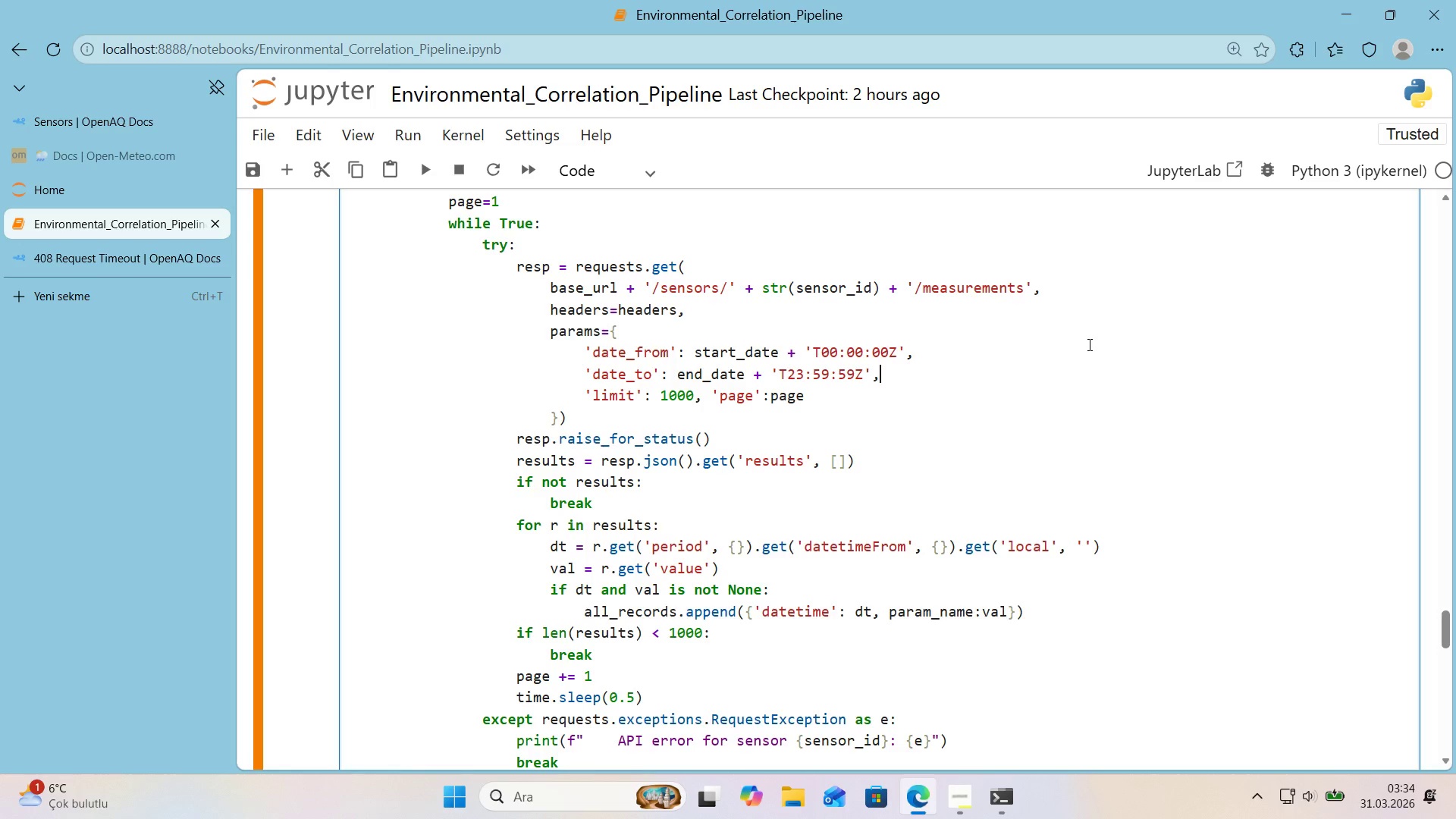 
scroll: coordinate [742, 328], scroll_direction: up, amount: 17.0
 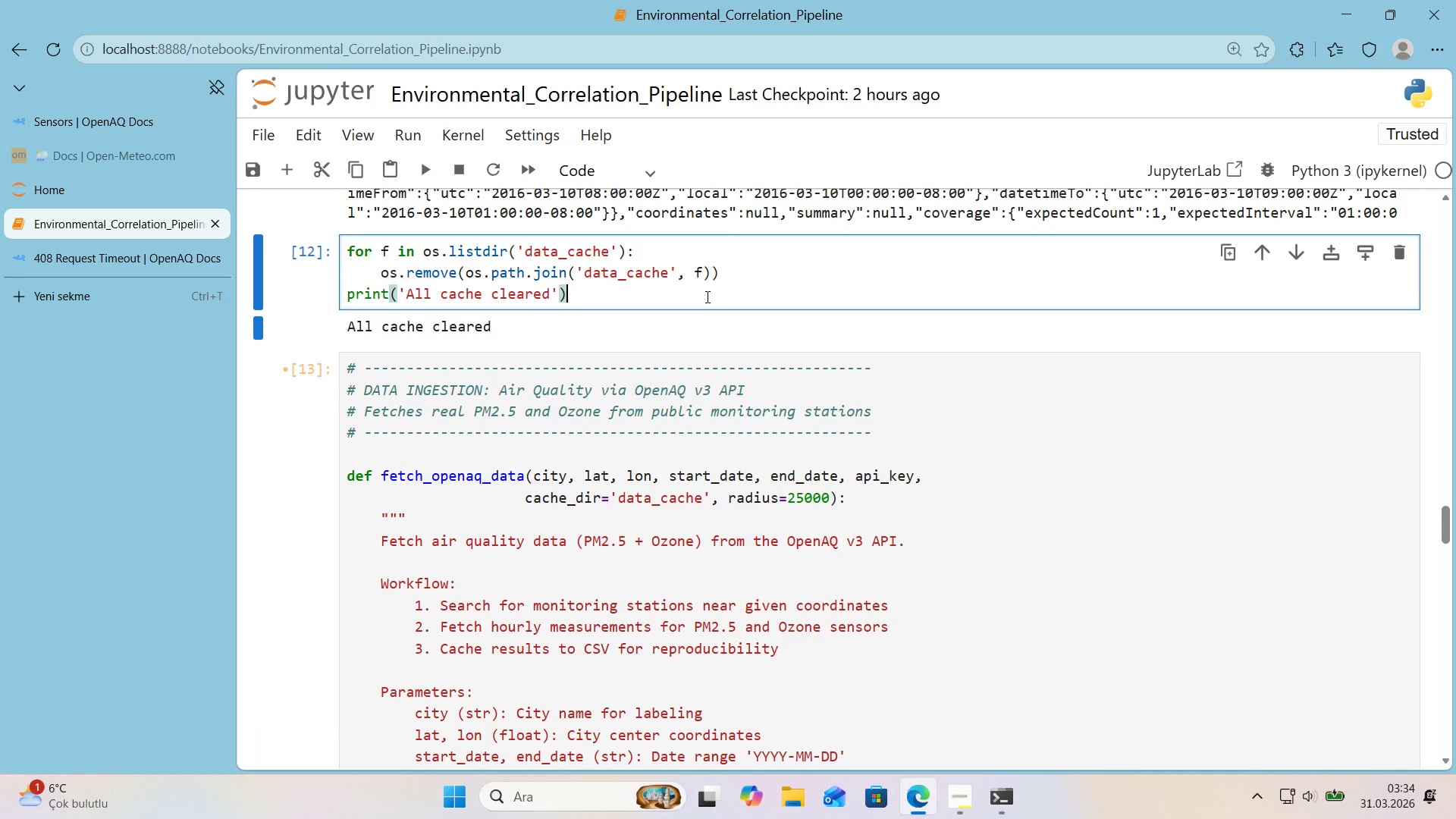 
key(Shift+Enter)
 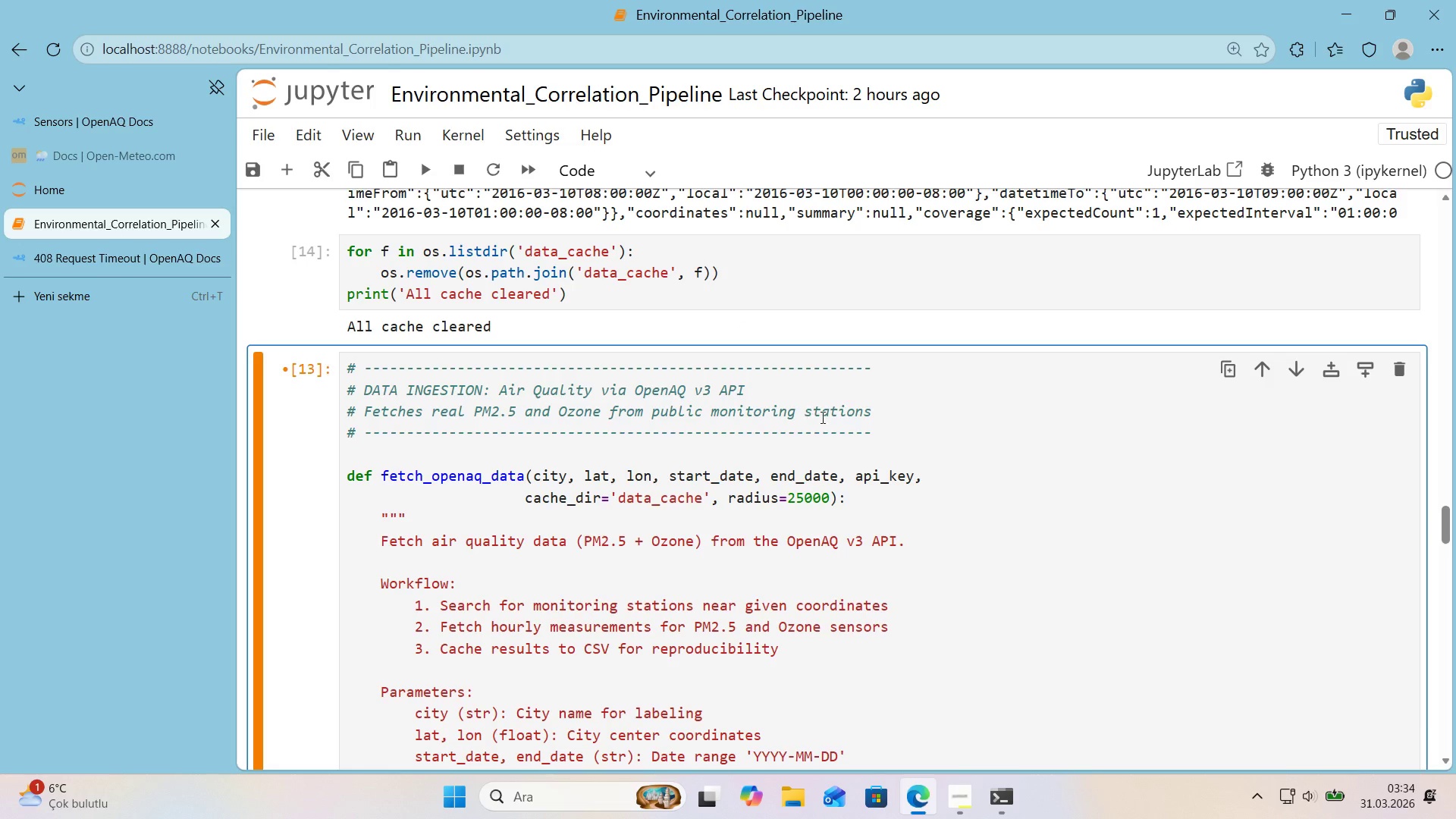 
left_click([929, 421])
 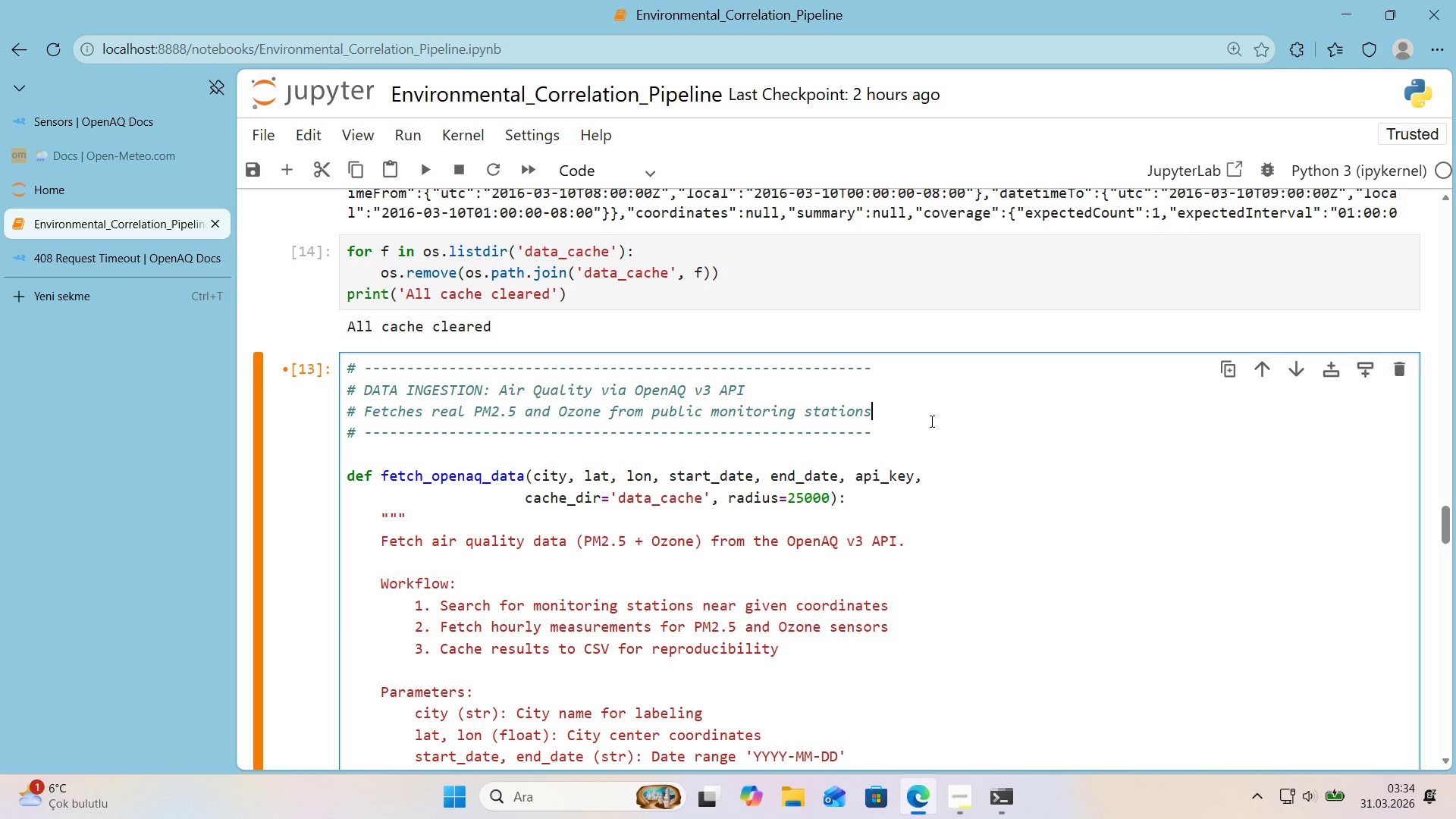 
key(Shift+Enter)
 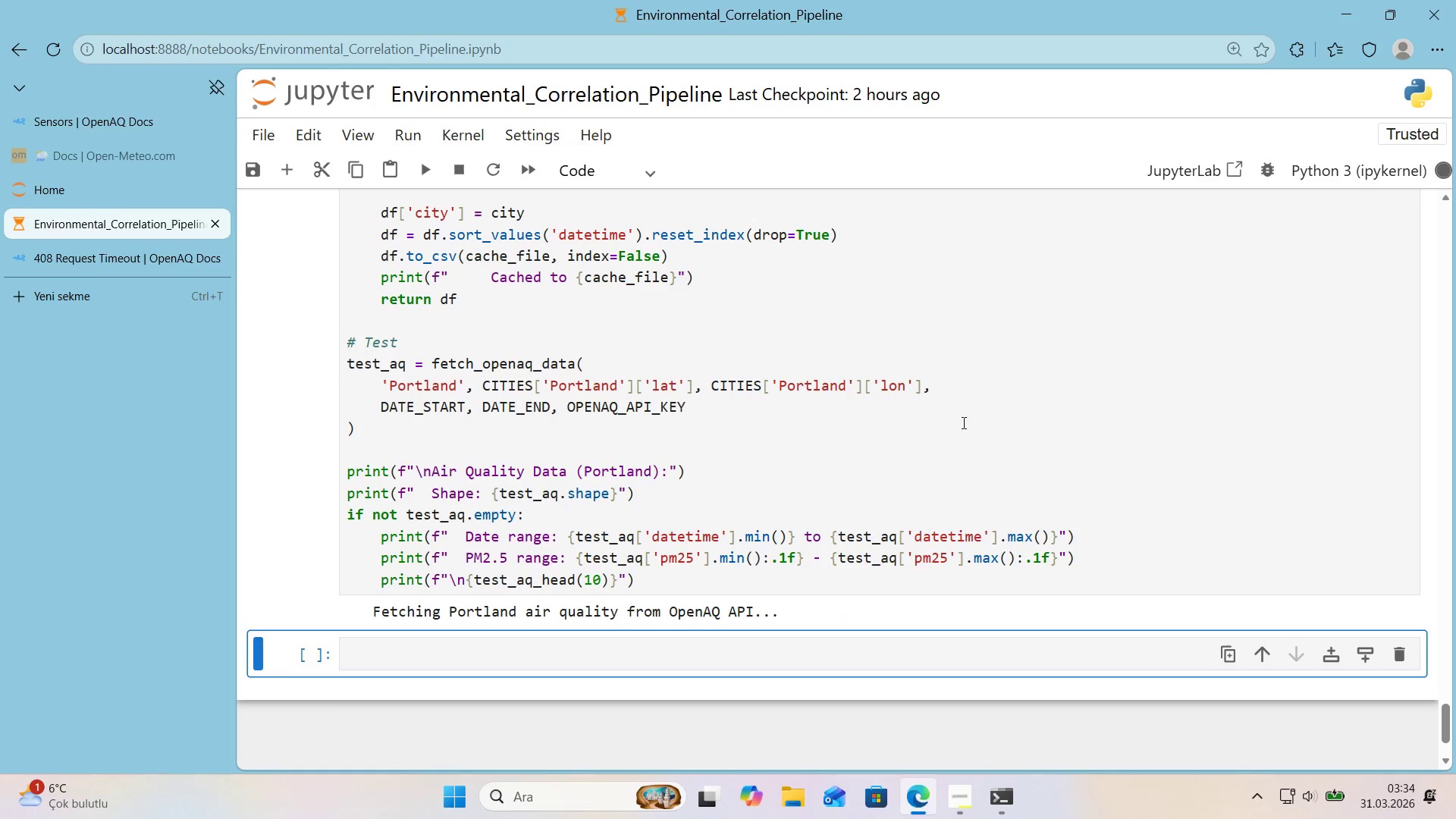 
scroll: coordinate [984, 425], scroll_direction: down, amount: 1.0
 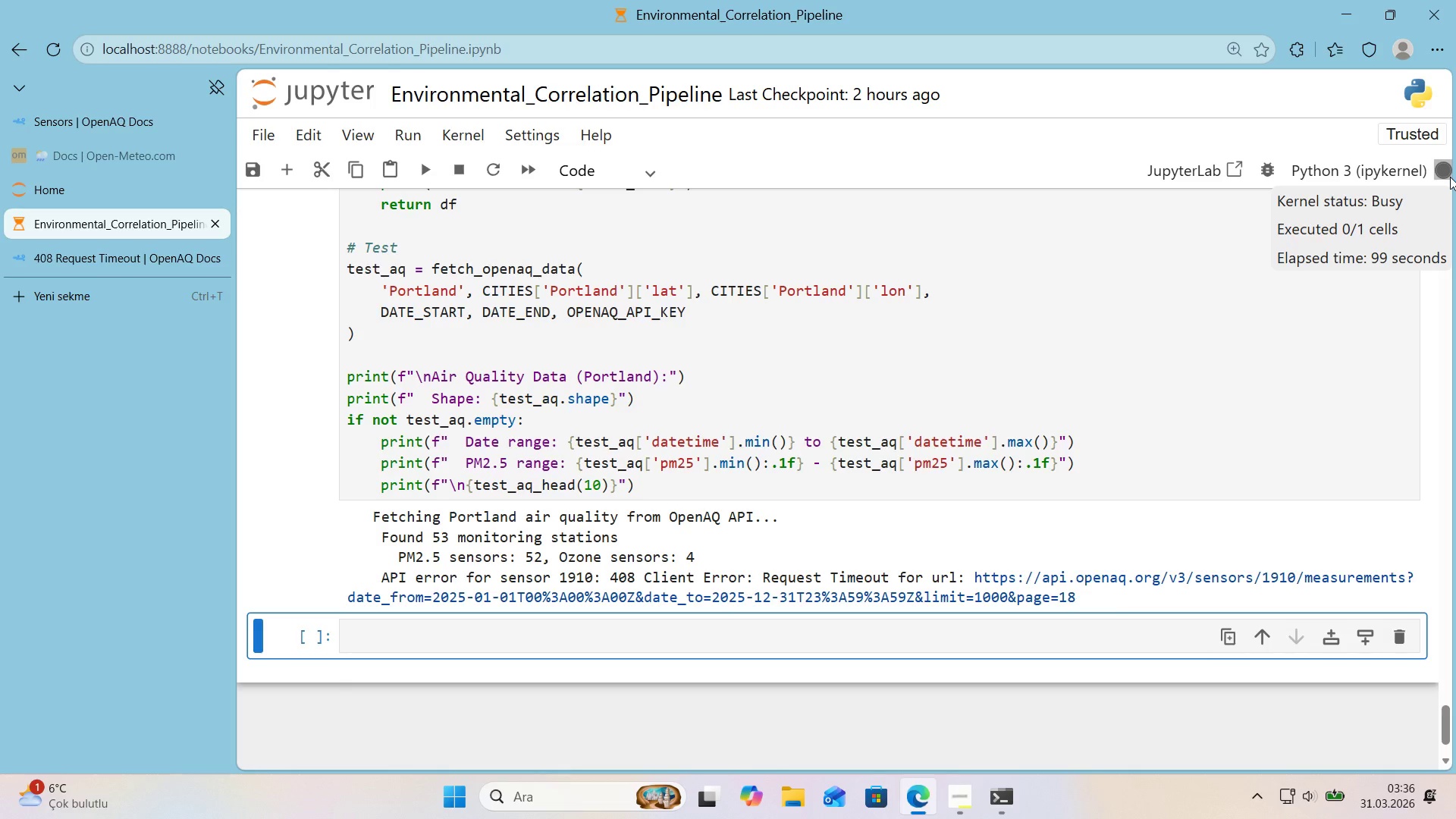 
wait(102.86)
 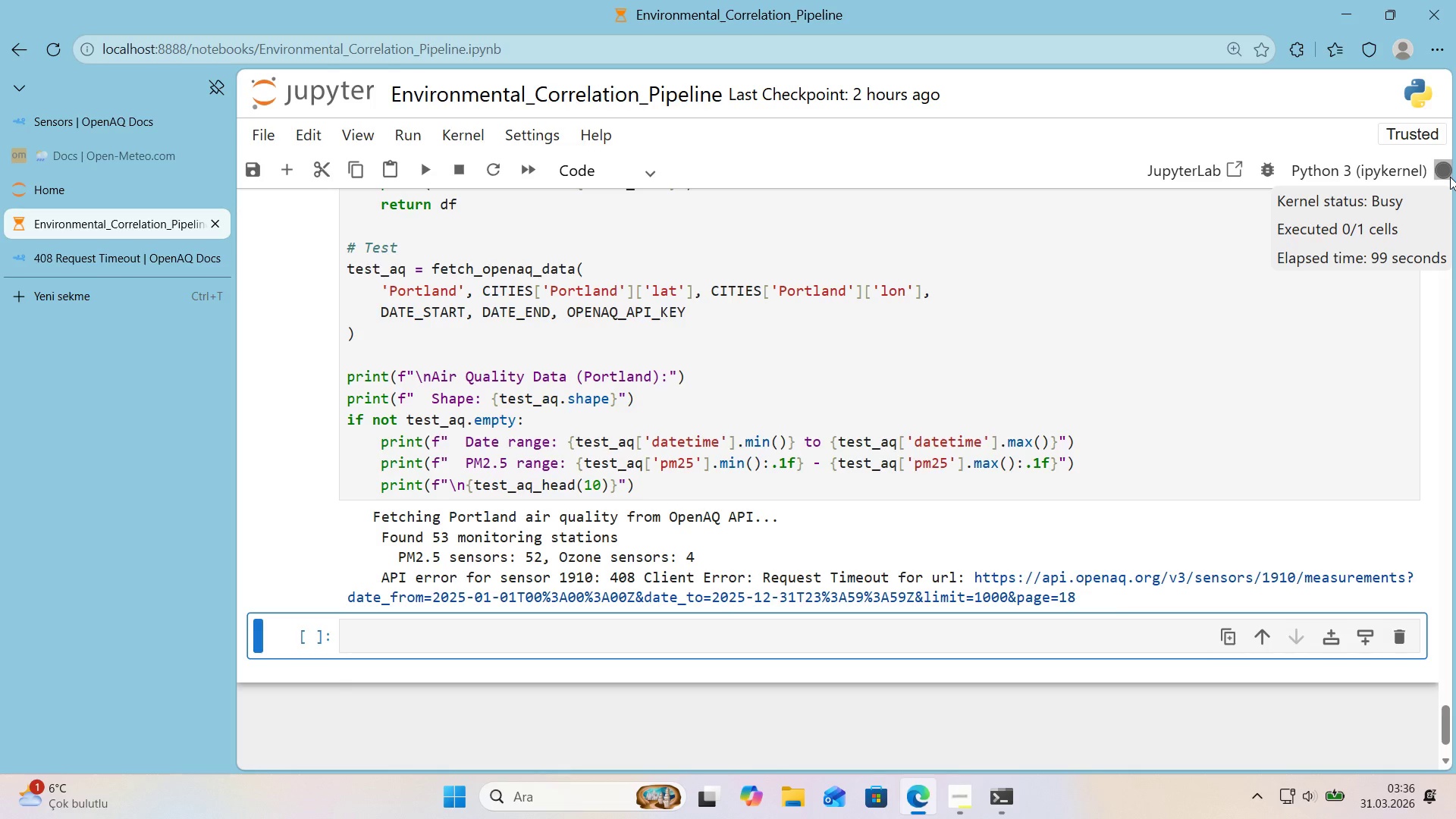 
left_click([114, 260])
 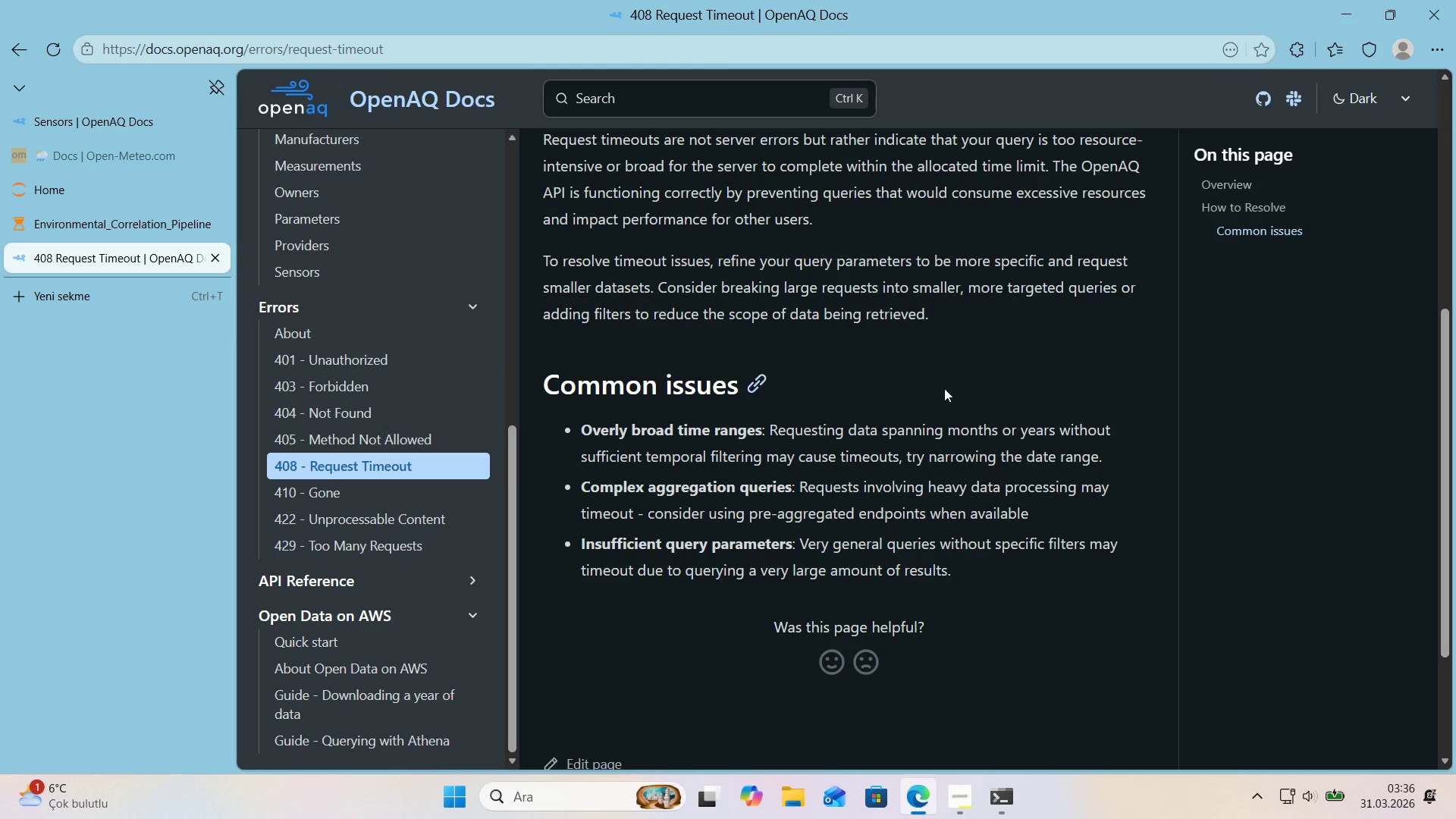 
scroll: coordinate [947, 392], scroll_direction: up, amount: 4.0
 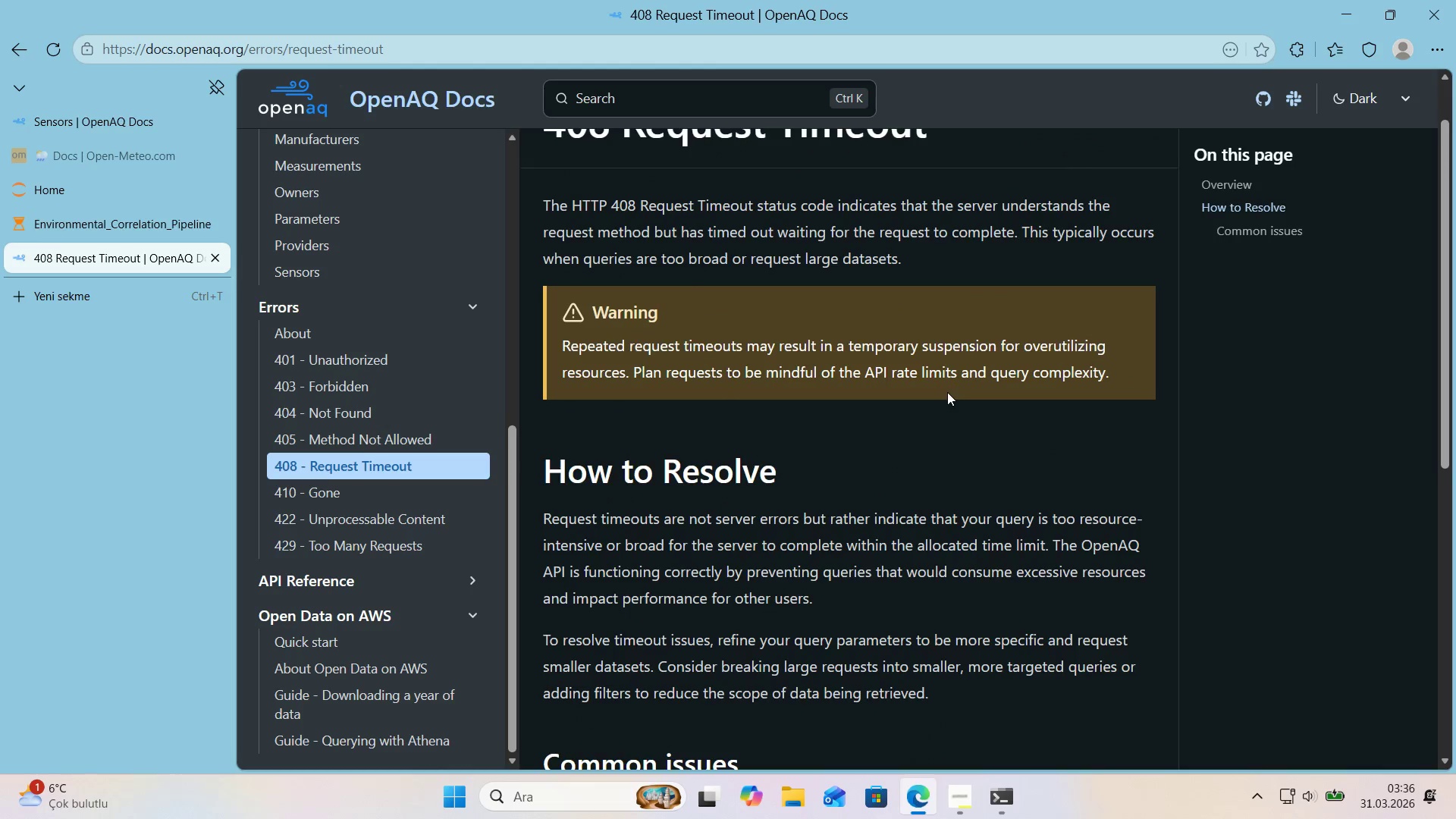 
scroll: coordinate [946, 392], scroll_direction: down, amount: 3.0
 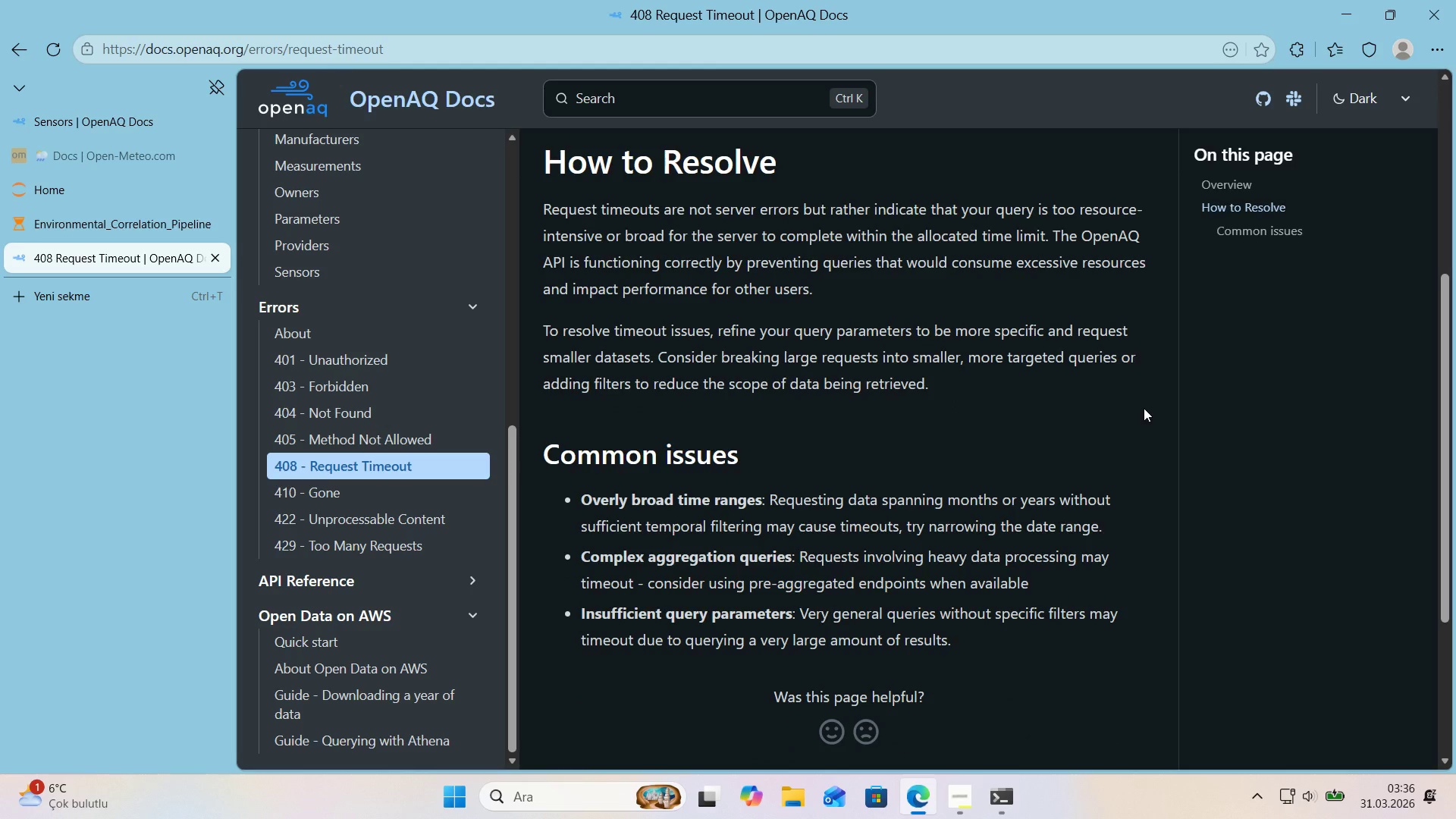 
wait(7.24)
 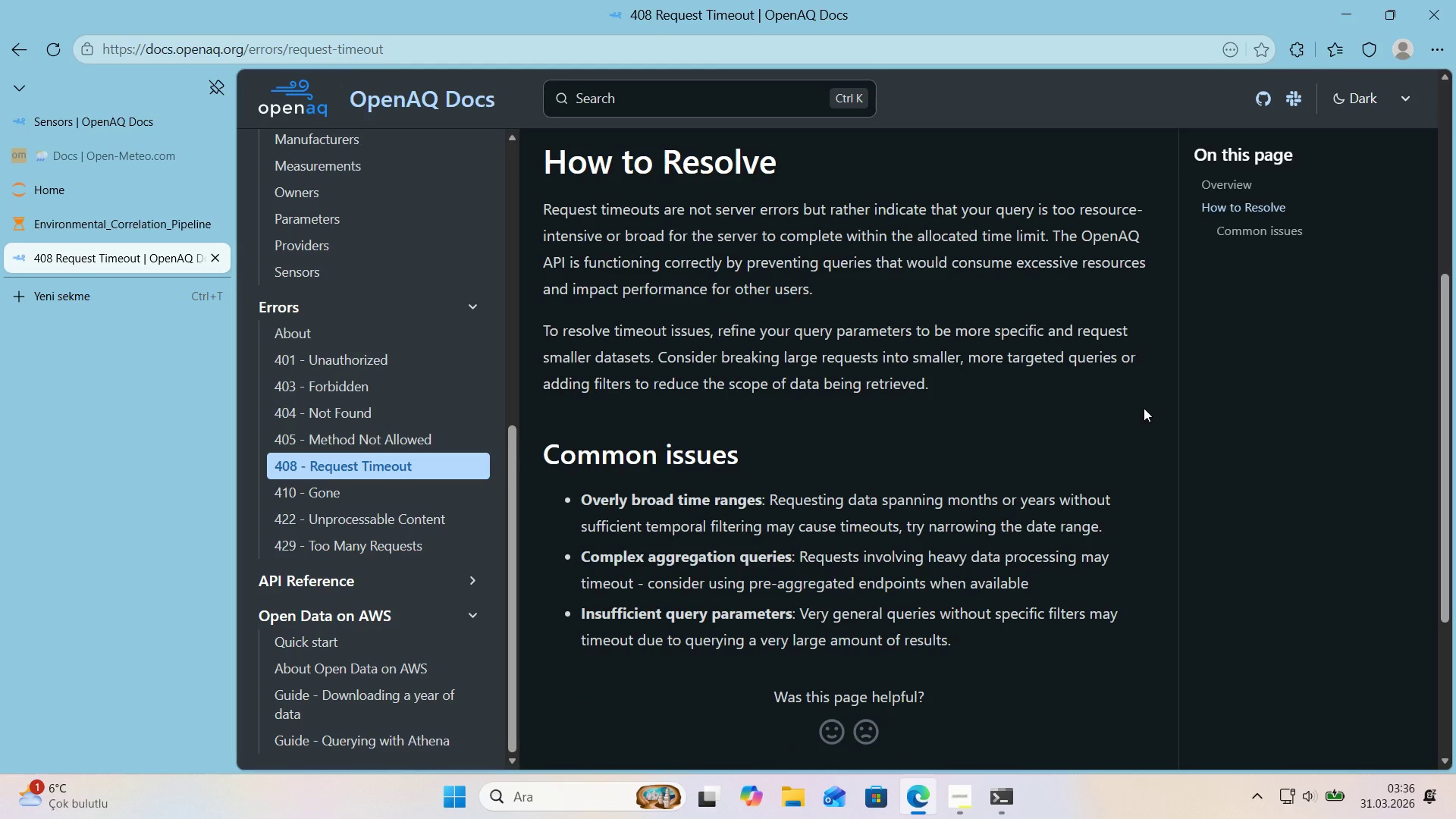 
scroll: coordinate [1151, 410], scroll_direction: up, amount: 4.0
 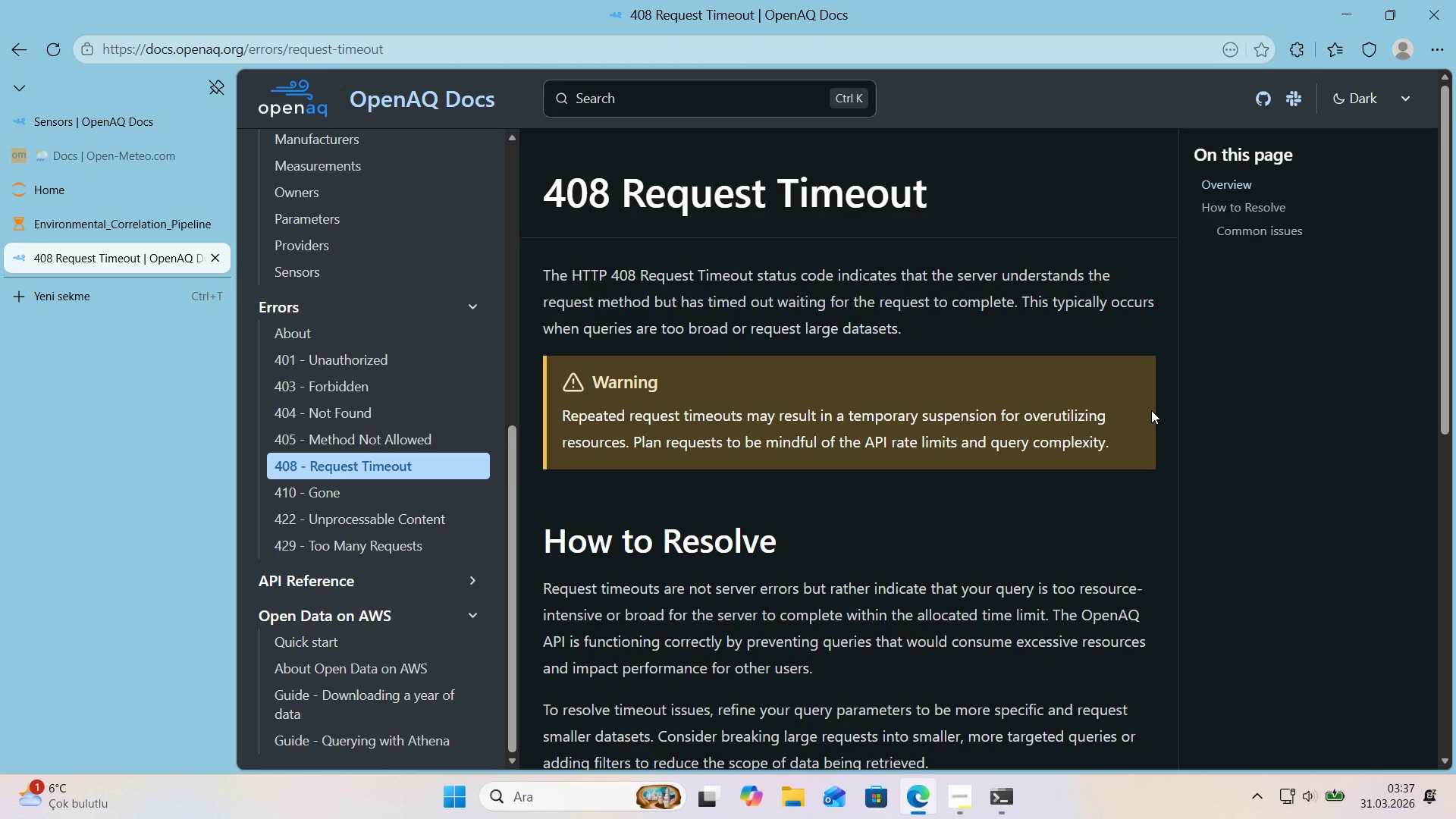 
wait(45.28)
 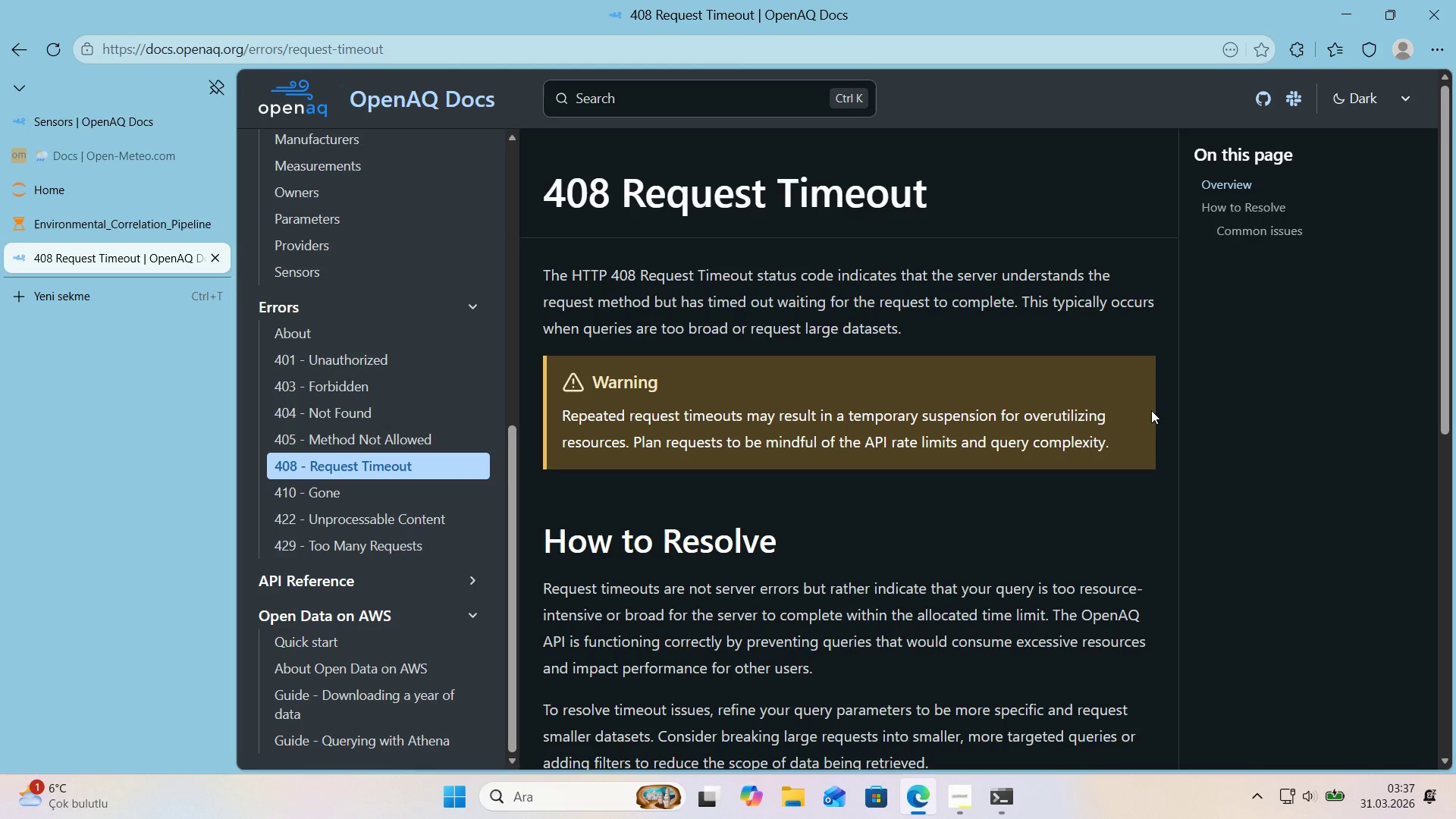 
left_click([122, 215])
 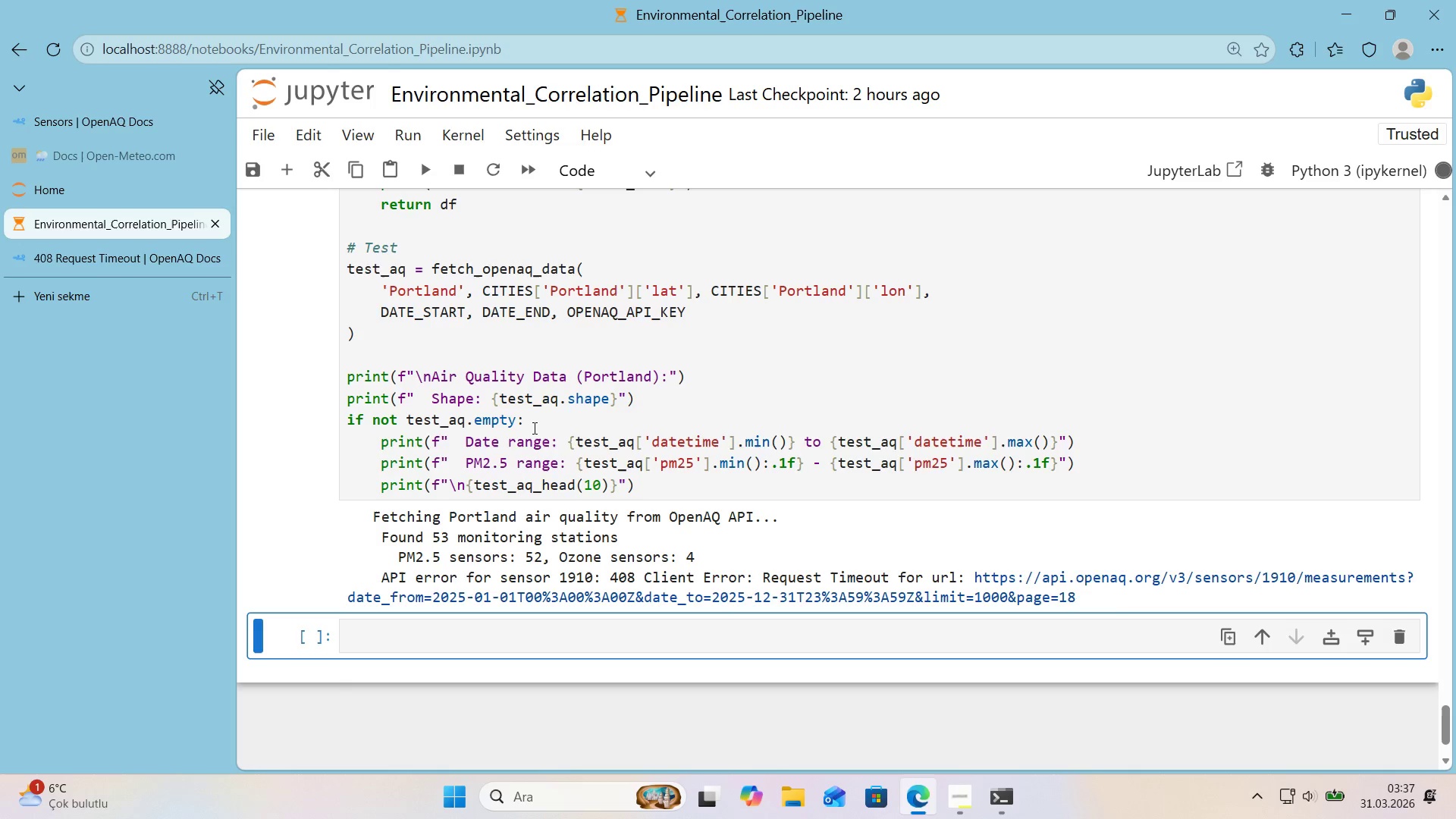 
scroll: coordinate [604, 408], scroll_direction: up, amount: 8.0
 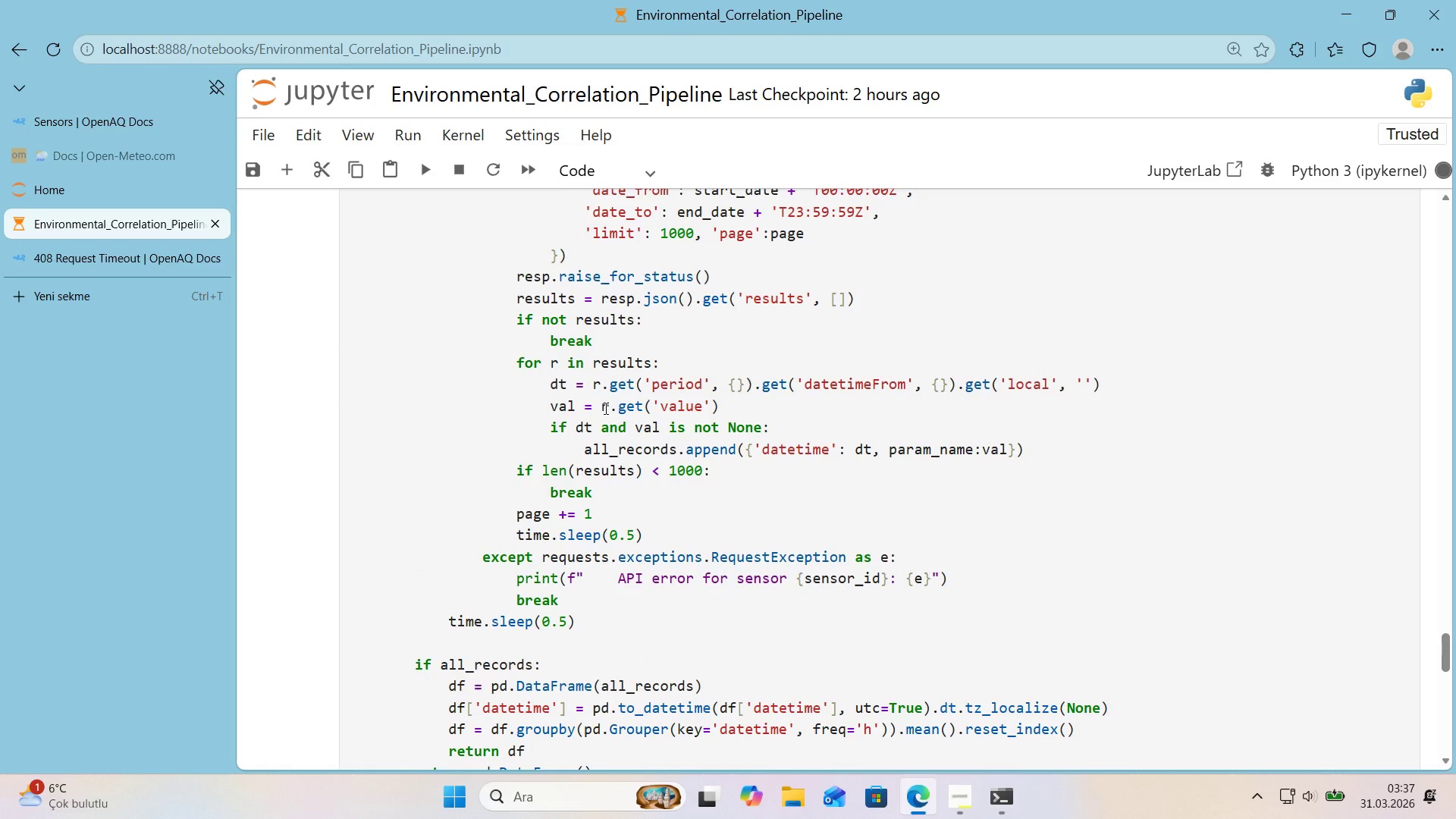 
scroll: coordinate [604, 408], scroll_direction: up, amount: 2.0
 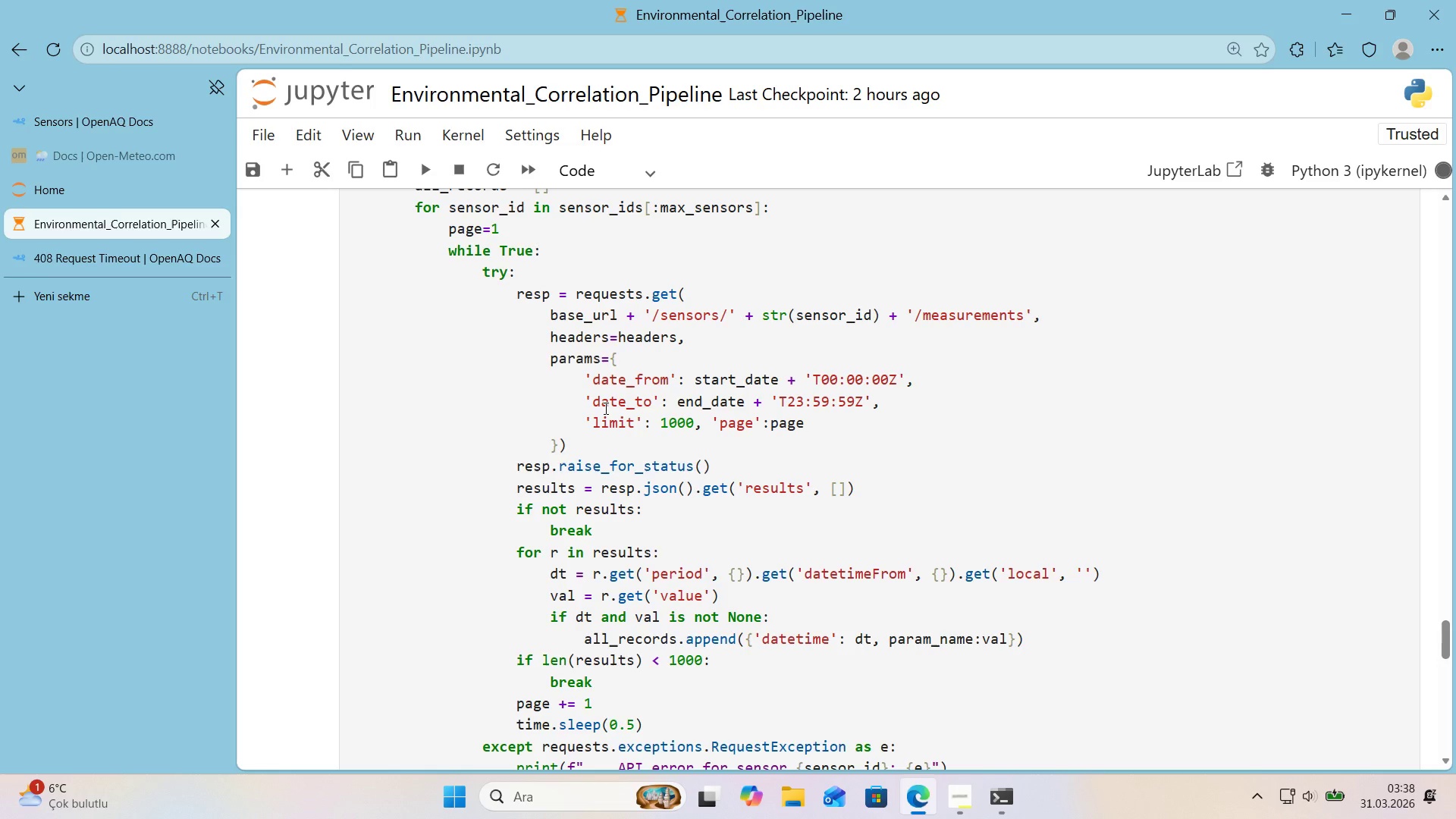 
wait(44.92)
 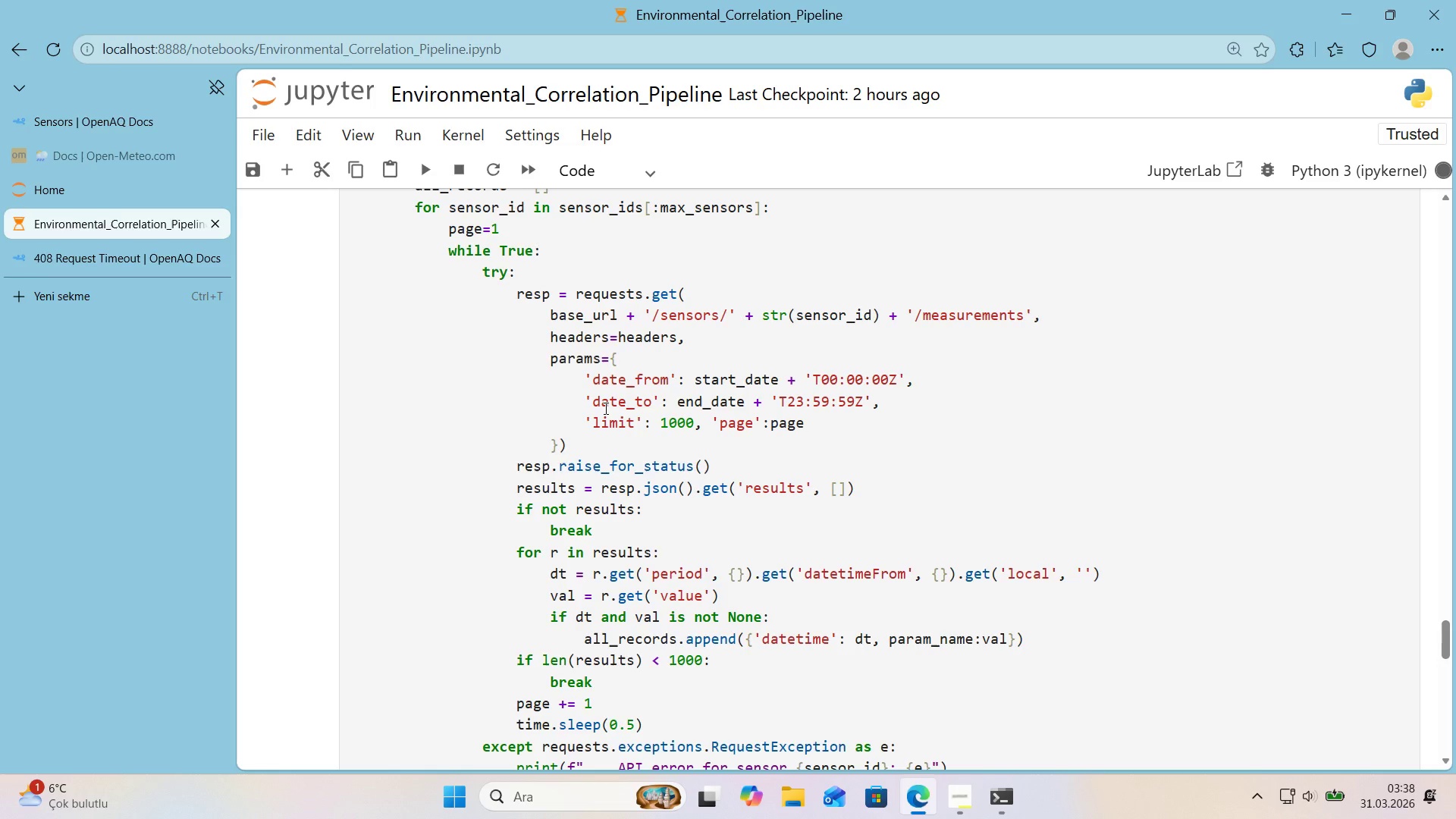 
scroll: coordinate [593, 452], scroll_direction: down, amount: 9.0
 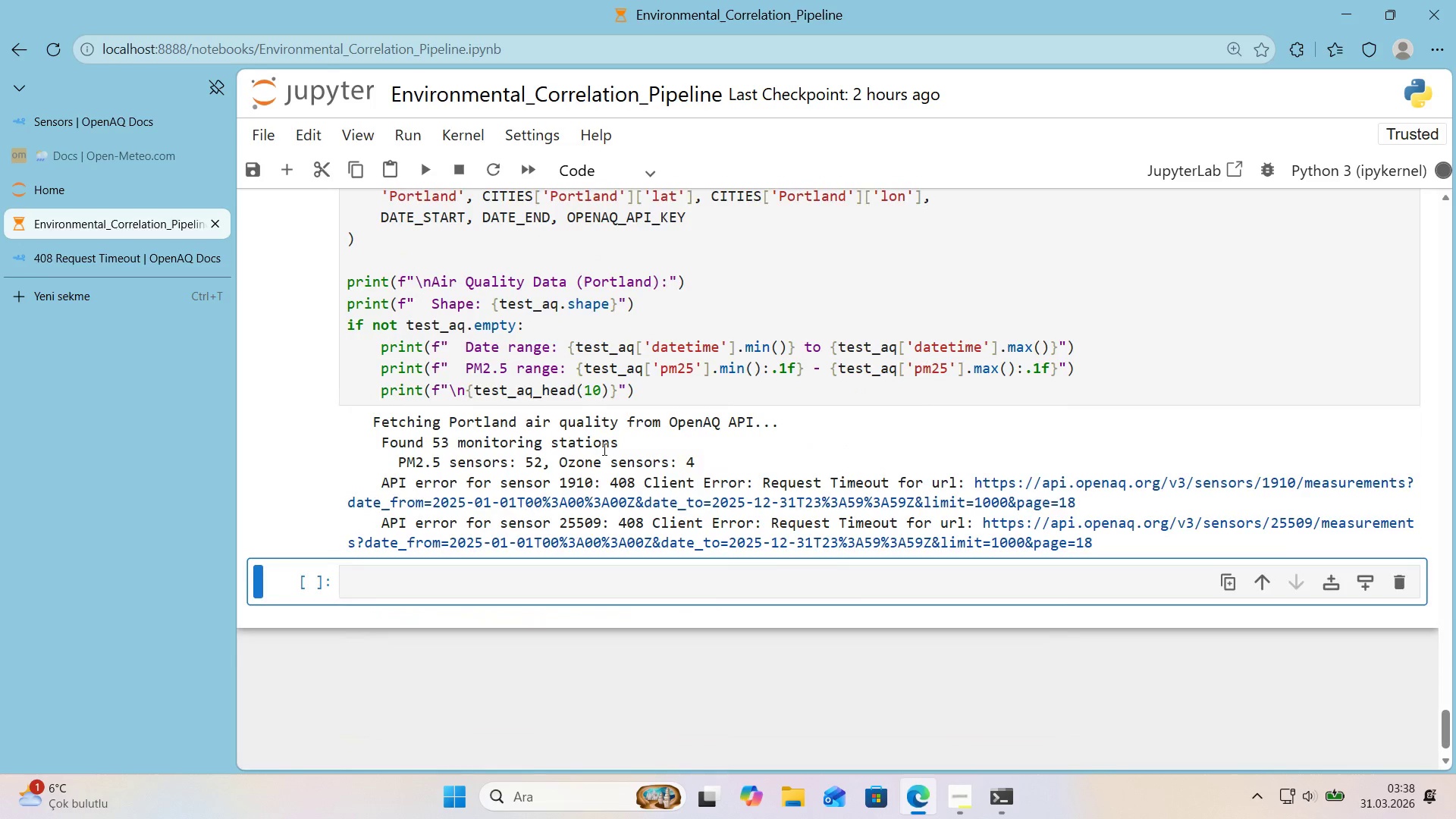 
left_click([1230, 315])
 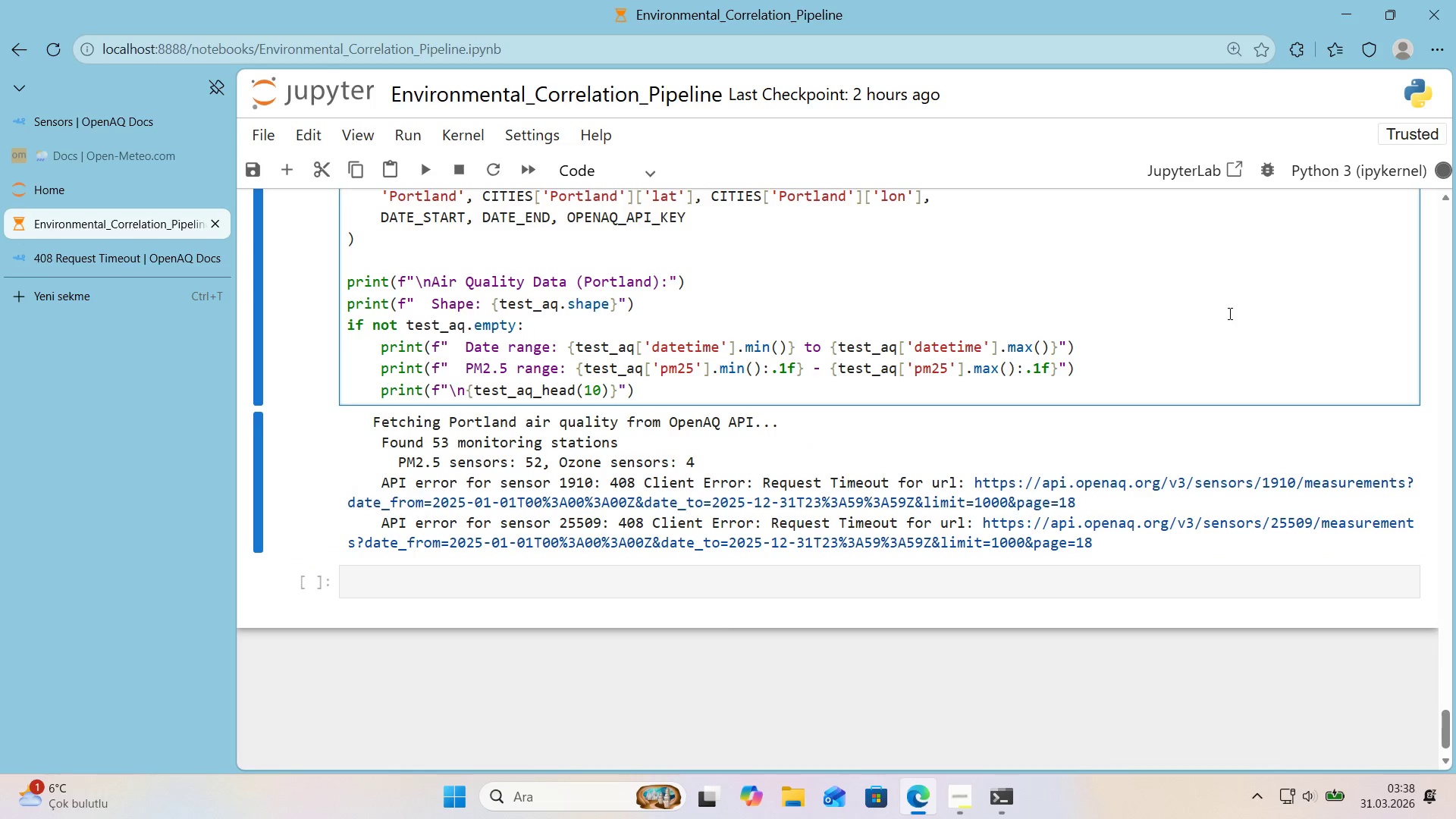 
key(Control+C)
 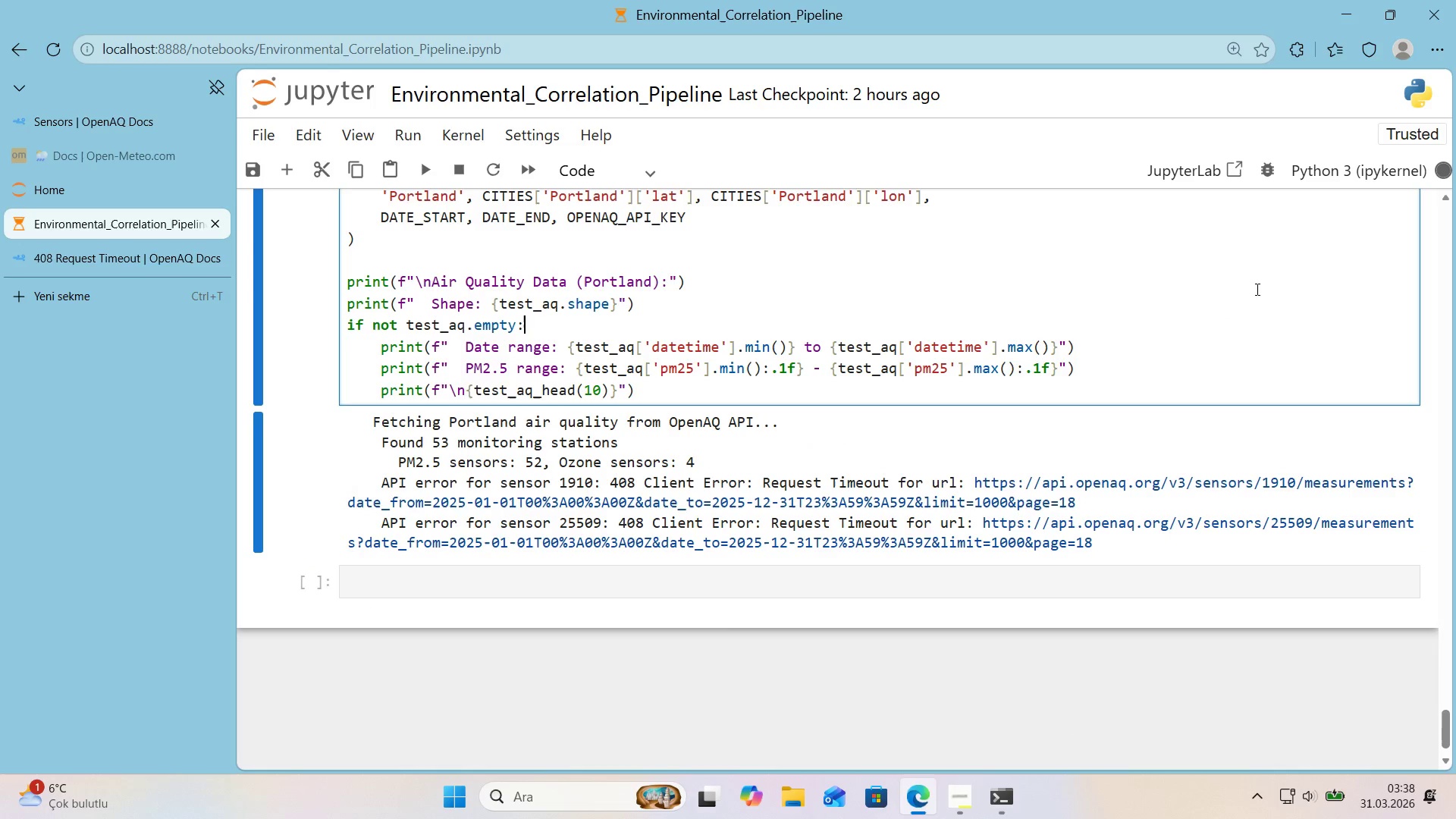 
mouse_move([1424, 173])
 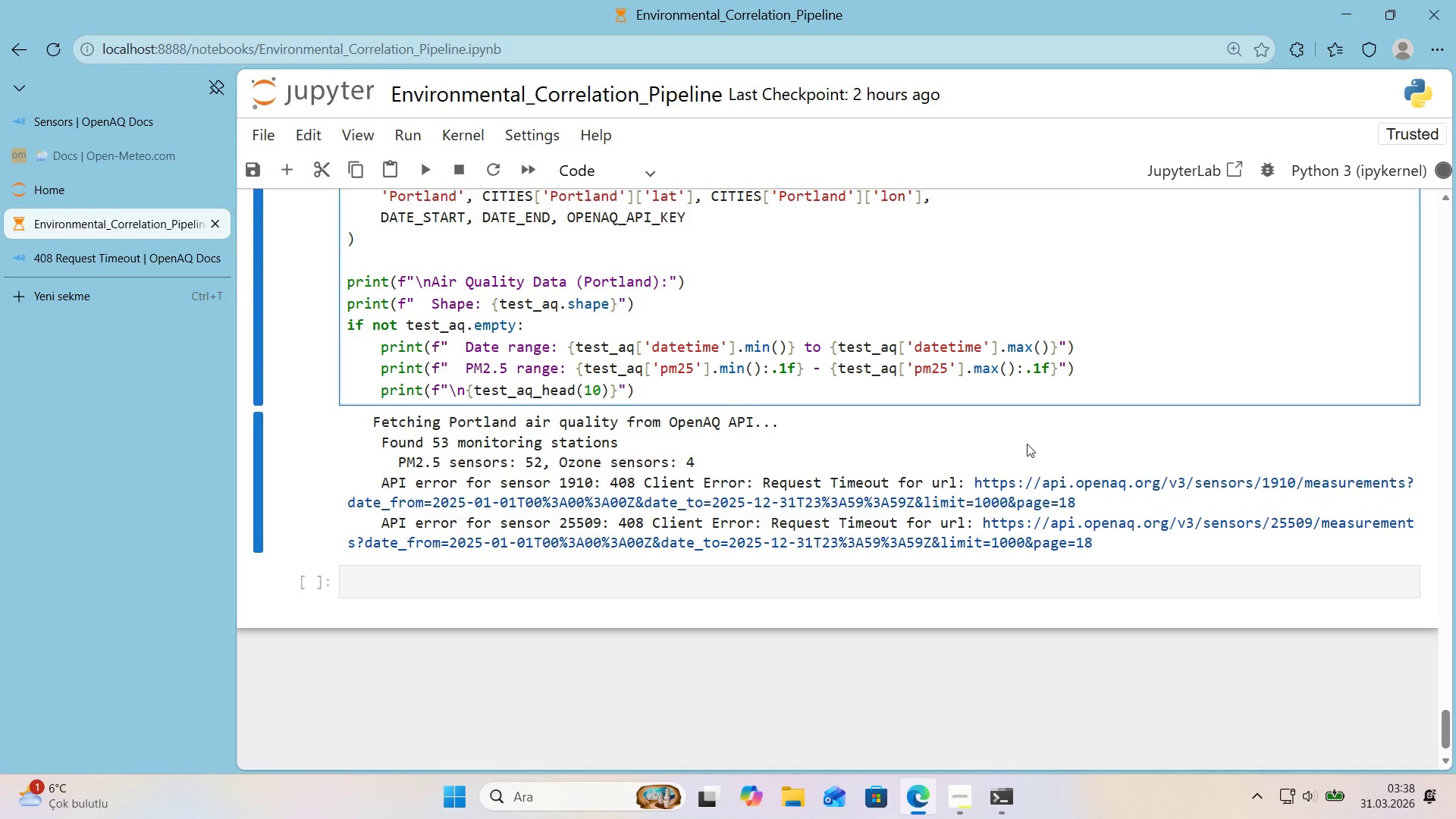 
left_click([1006, 489])
 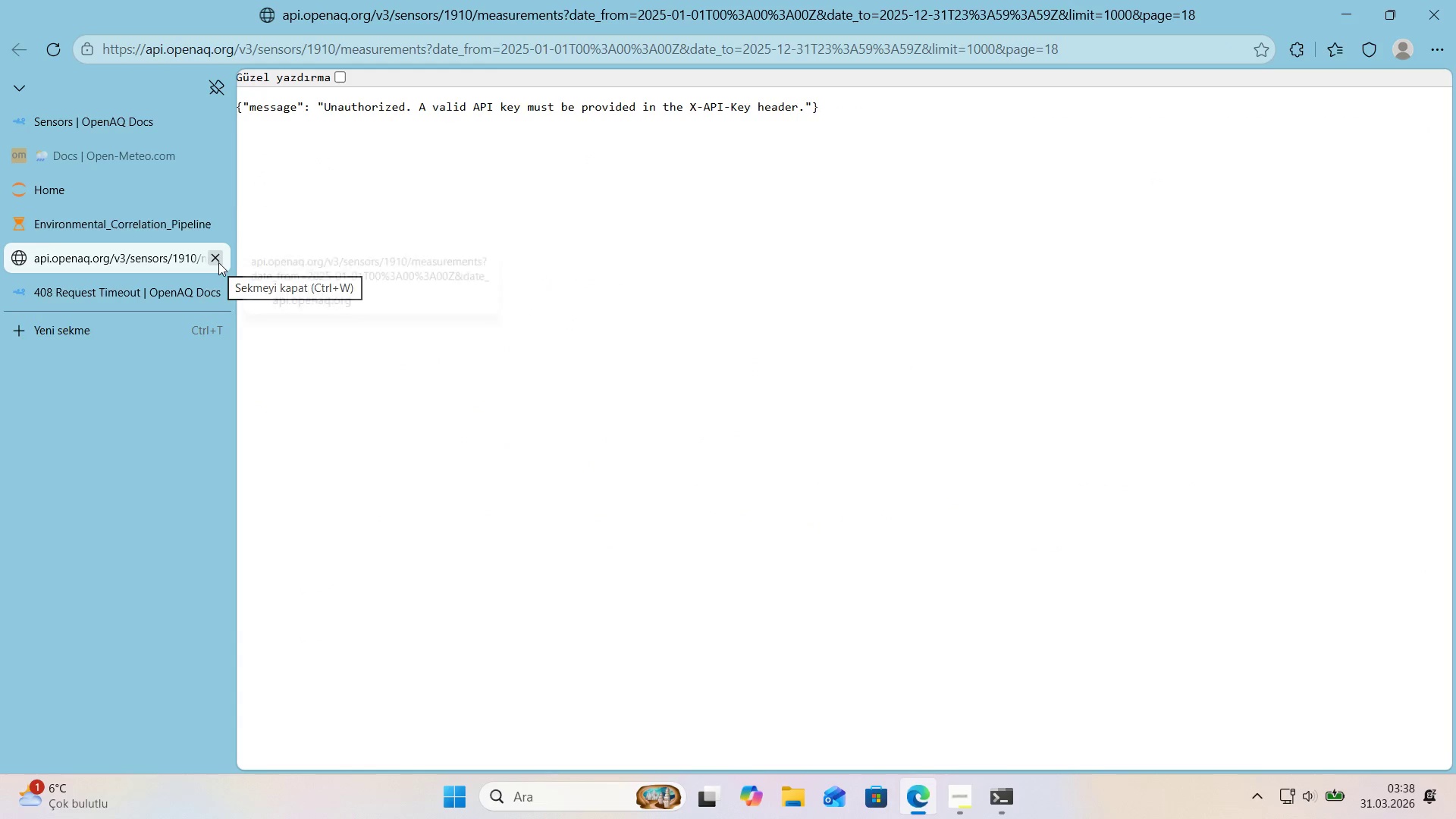 
left_click([218, 262])
 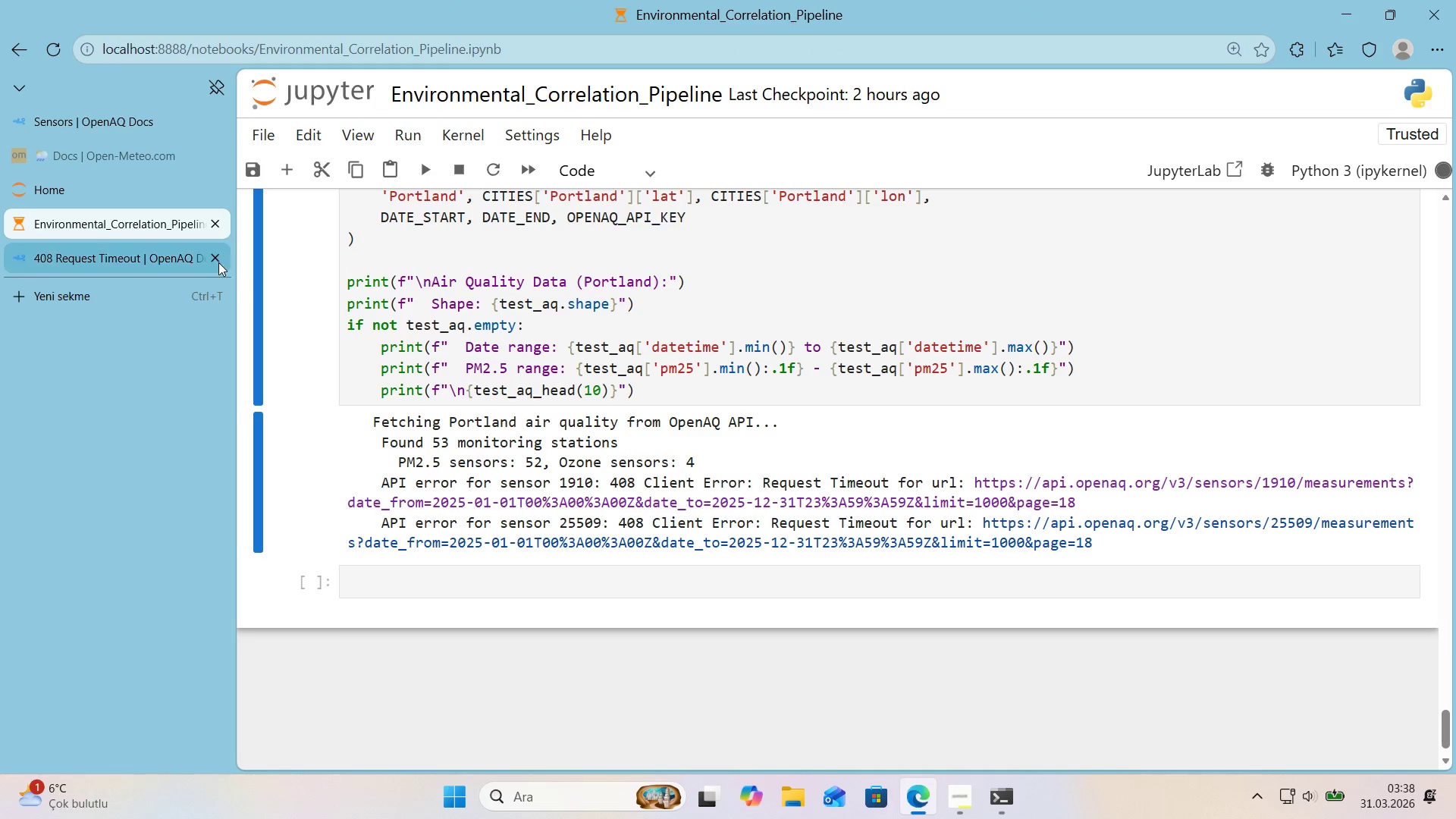 
mouse_move([158, 265])
 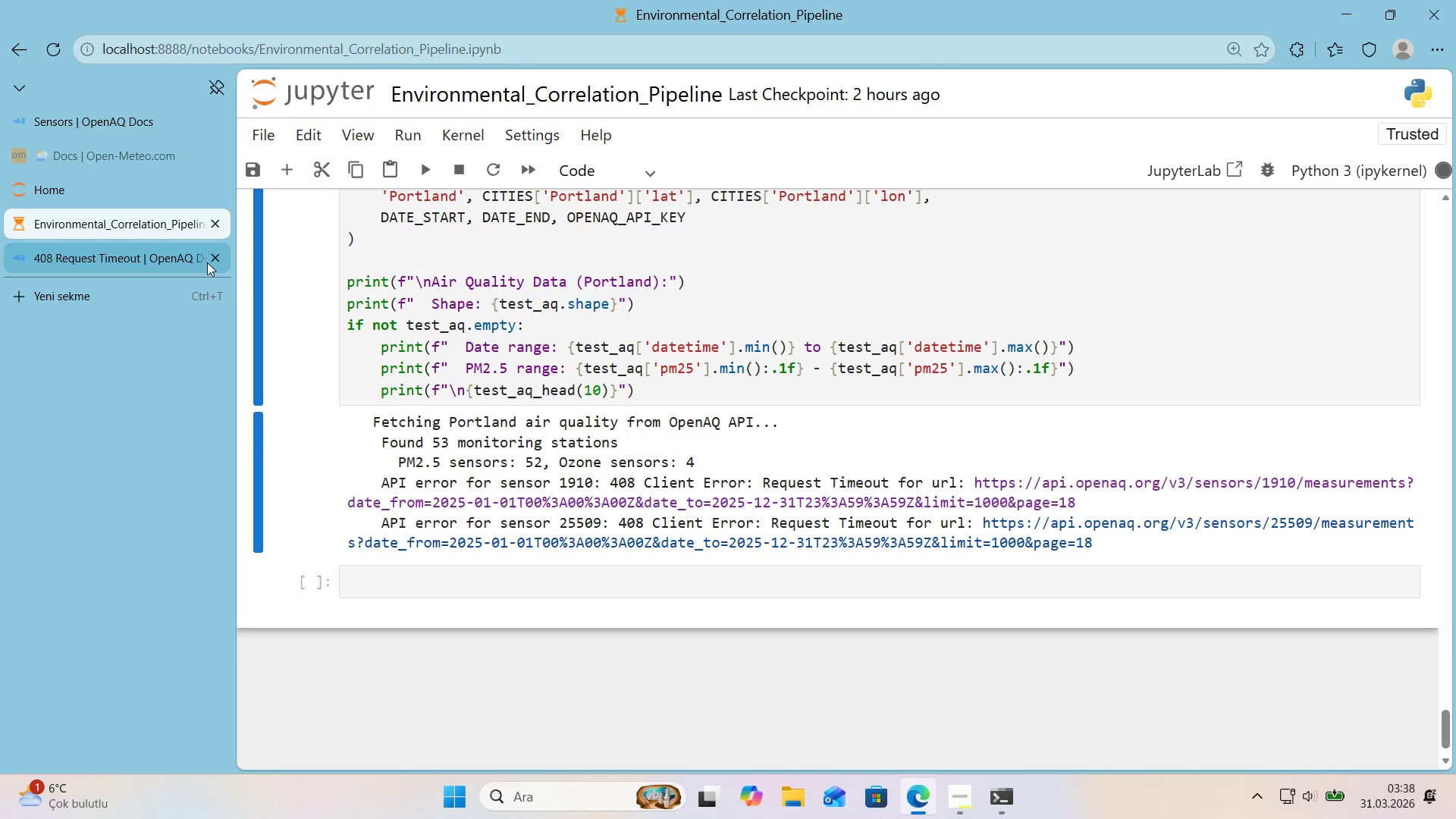 
left_click([671, 388])
 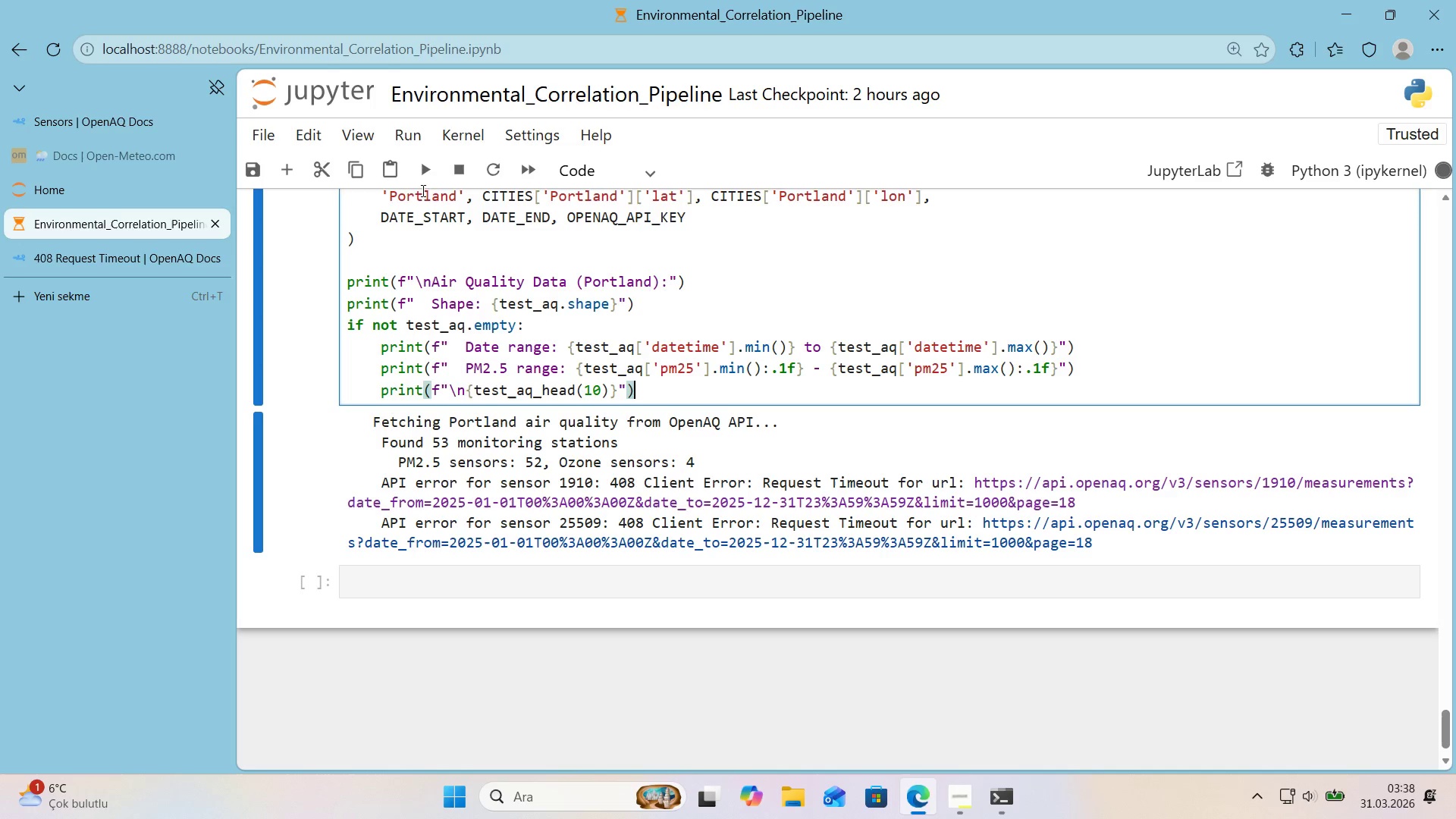 
left_click([451, 171])
 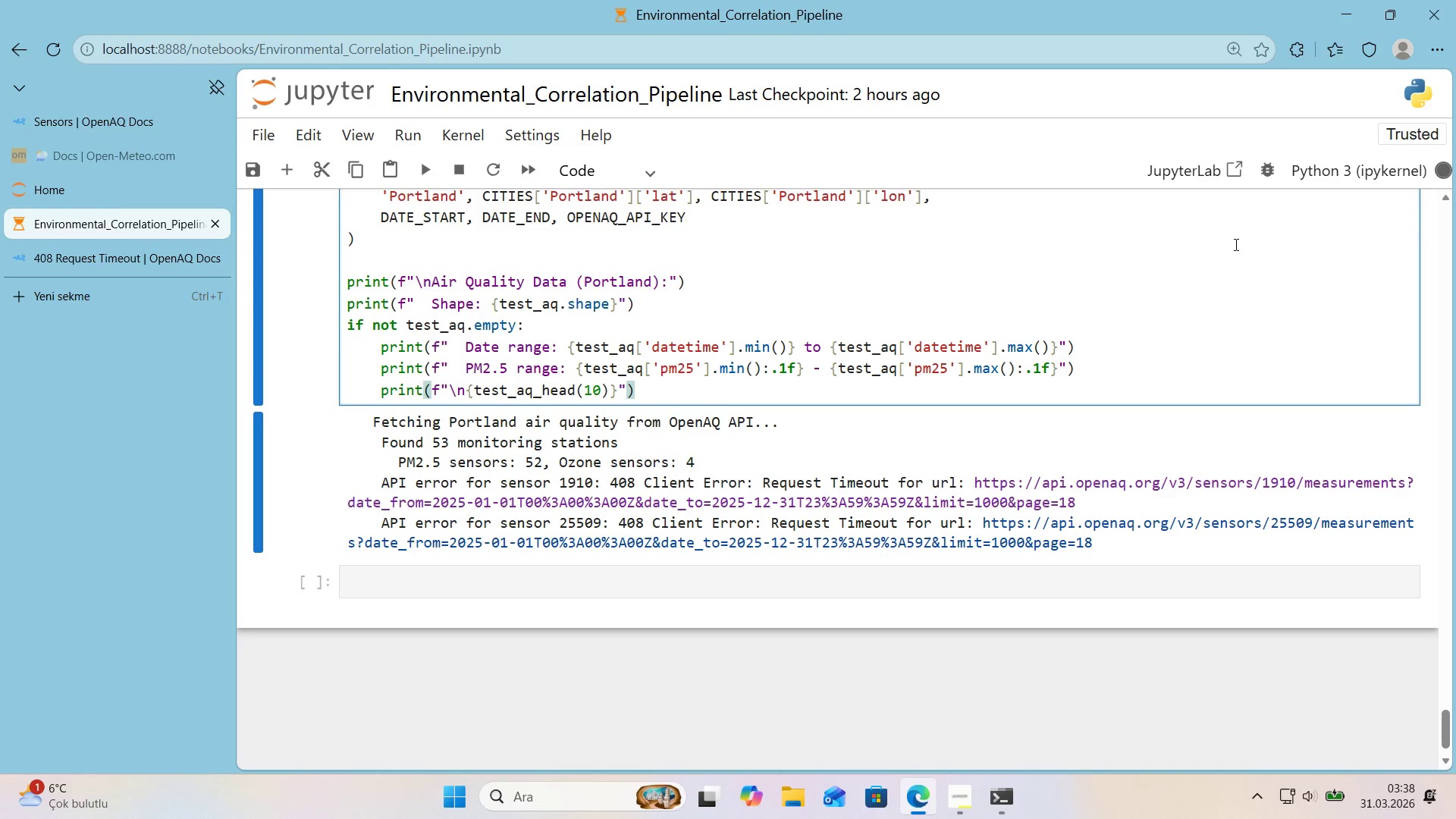 
mouse_move([1430, 174])
 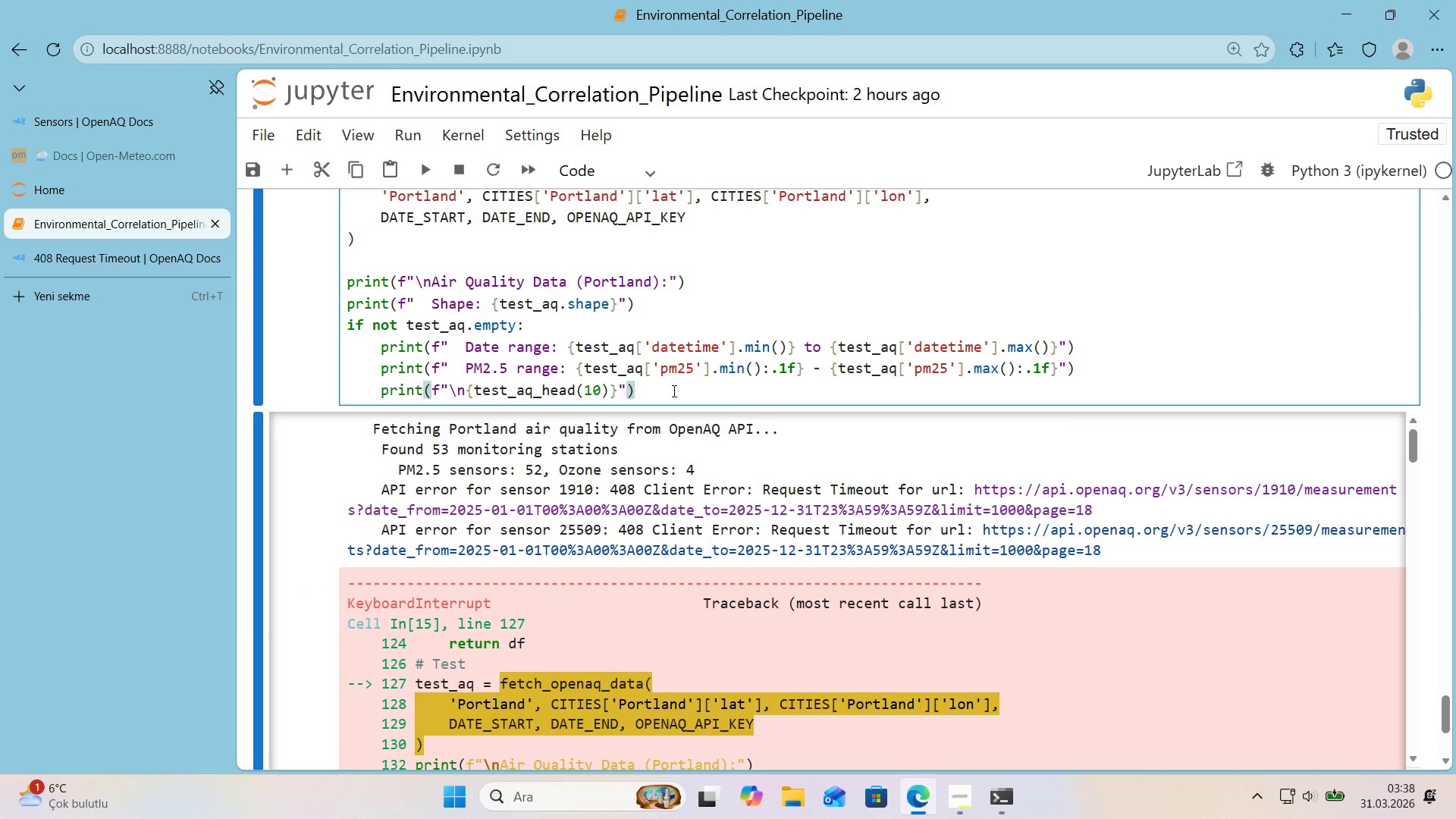 
wait(5.34)
 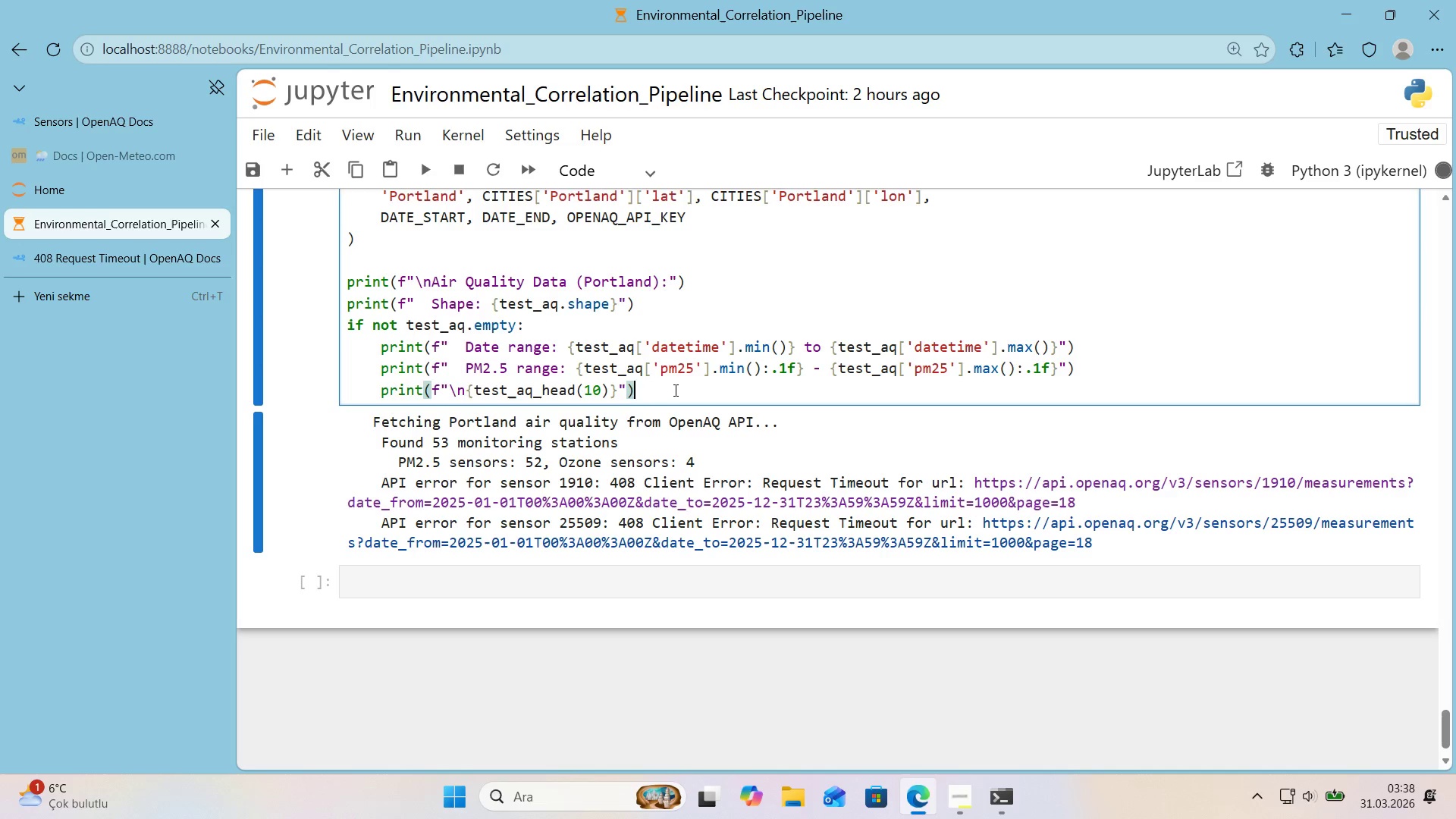 
scroll: coordinate [666, 392], scroll_direction: down, amount: 3.0
 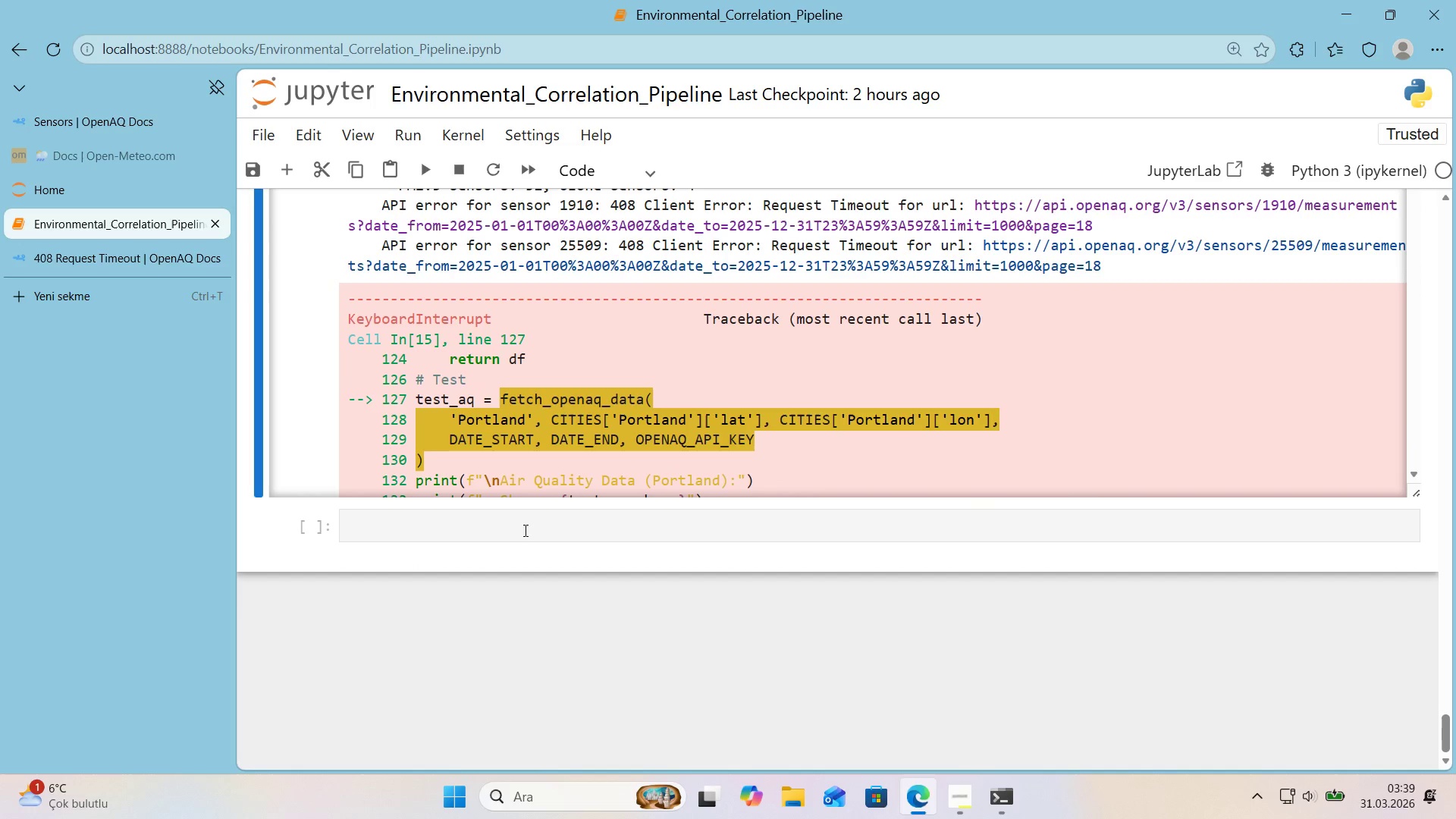 
left_click([524, 530])
 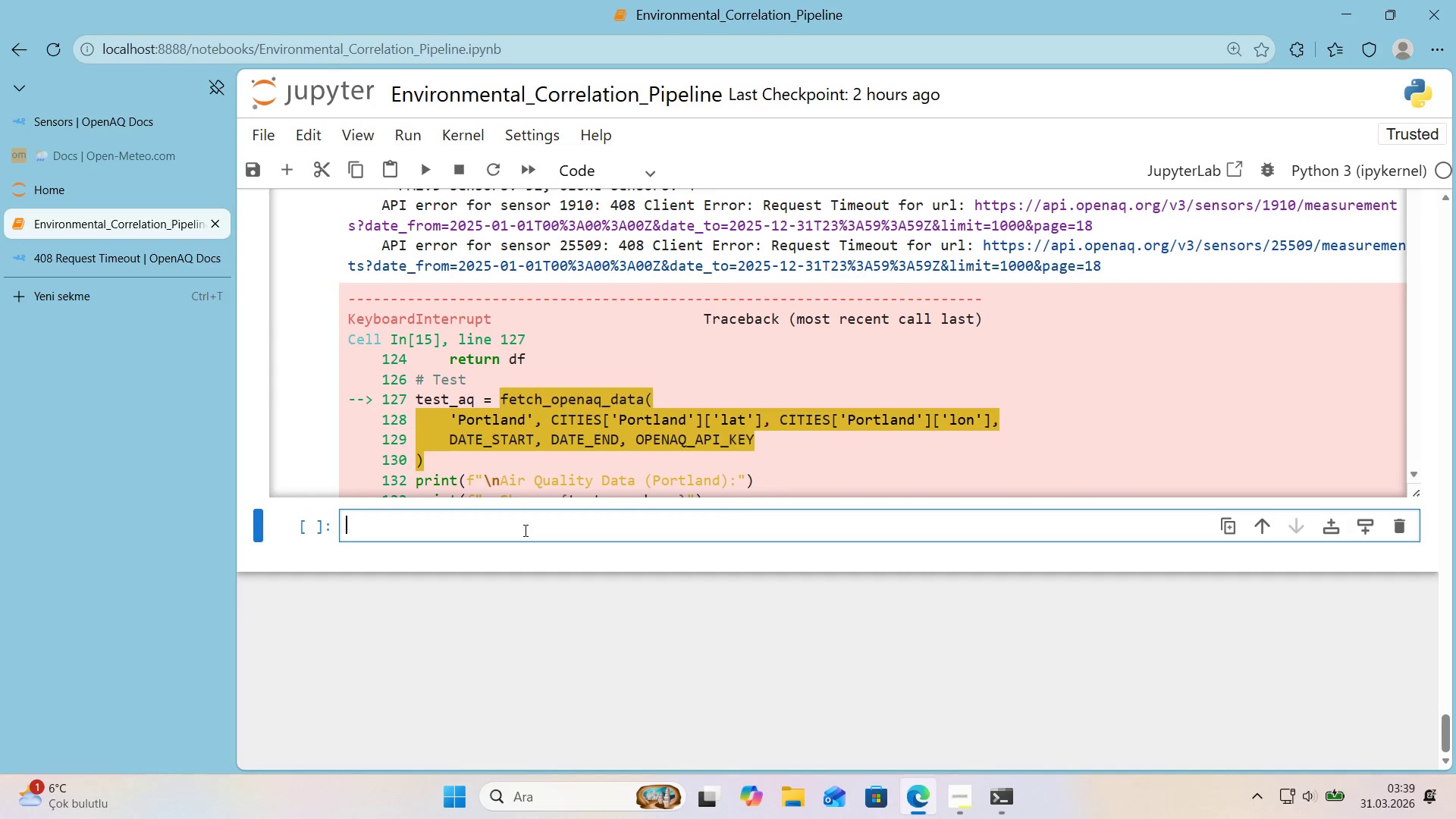 
type(m ) requests.get*()
 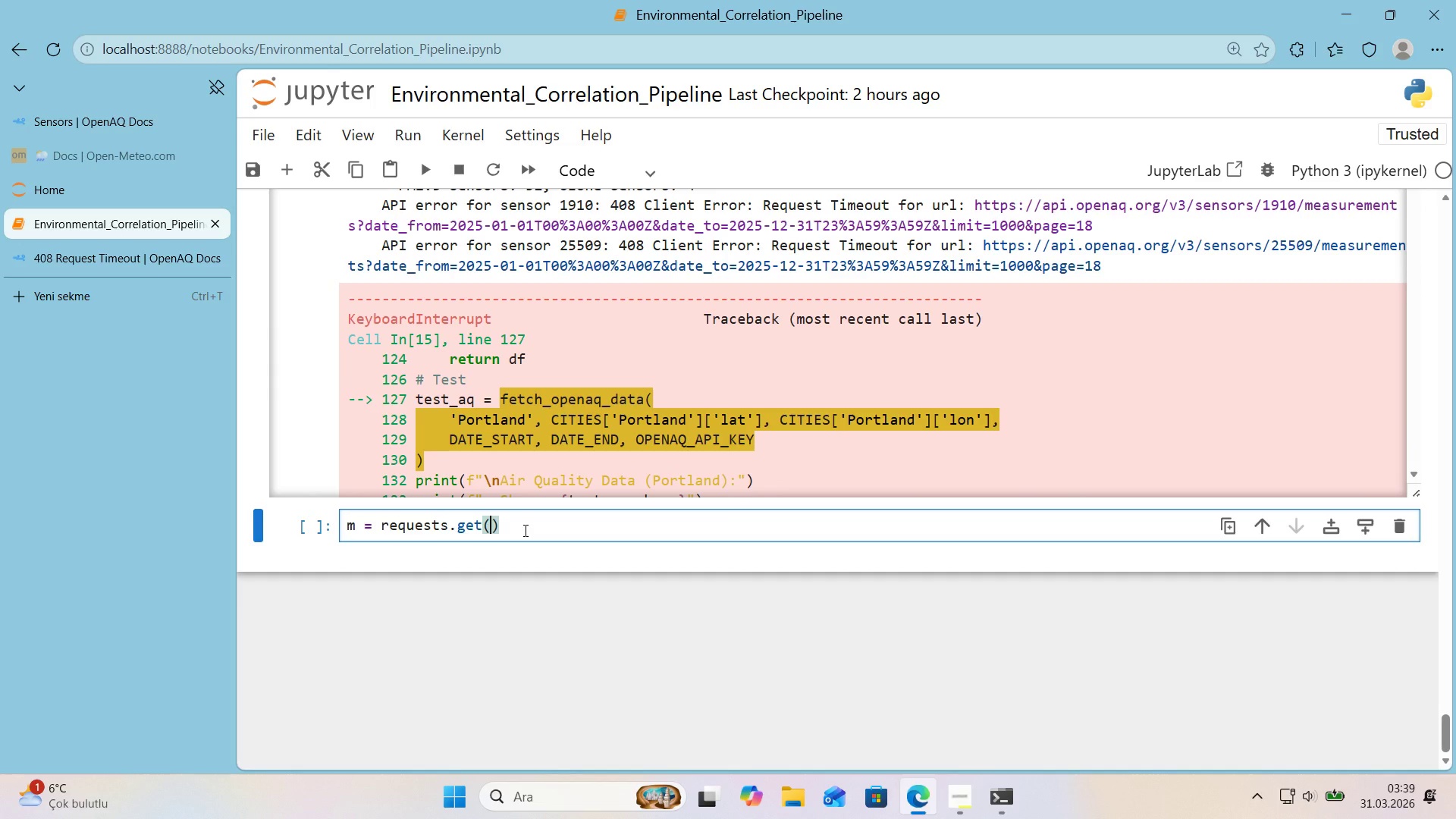 
 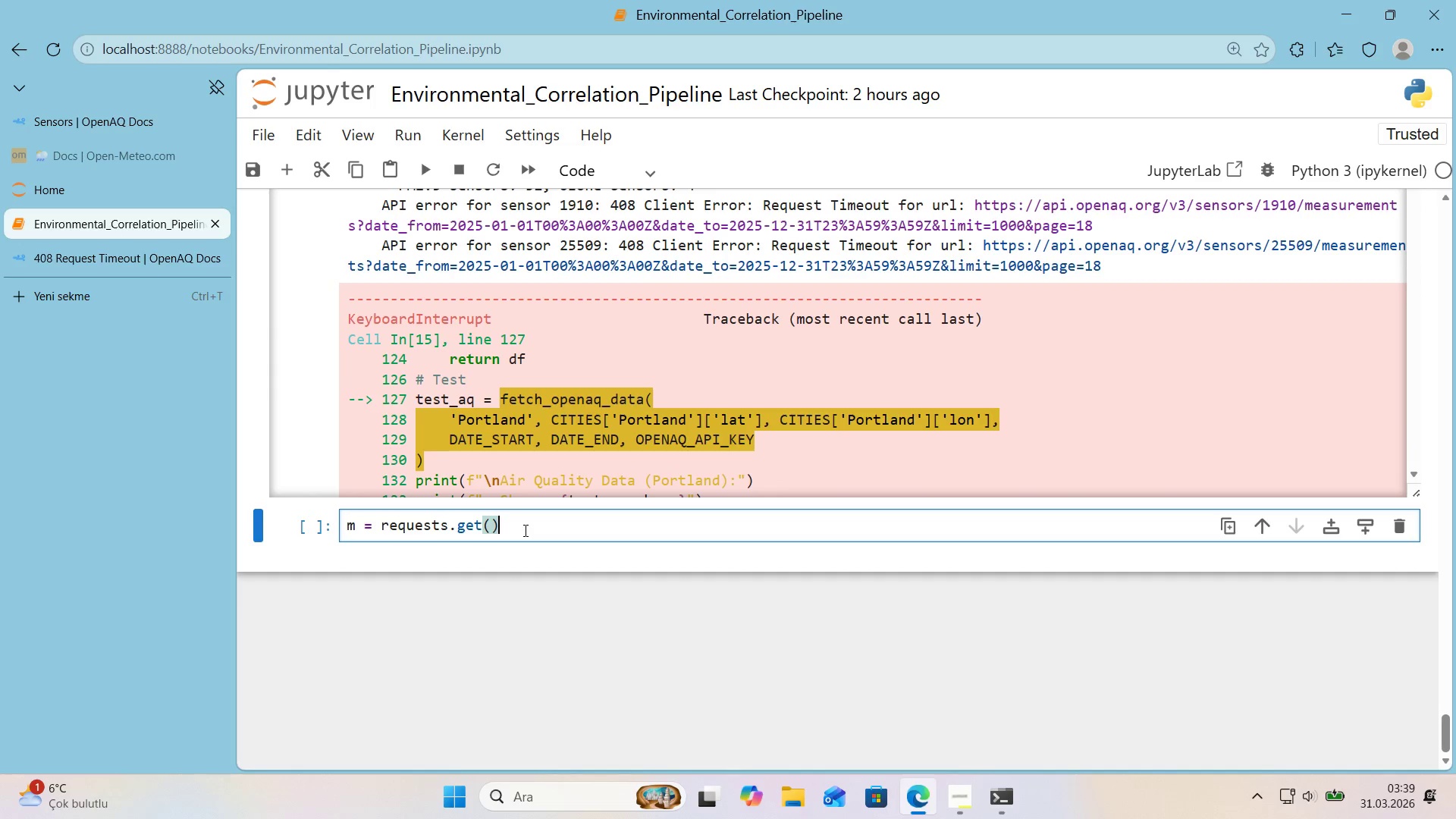 
key(ArrowLeft)
 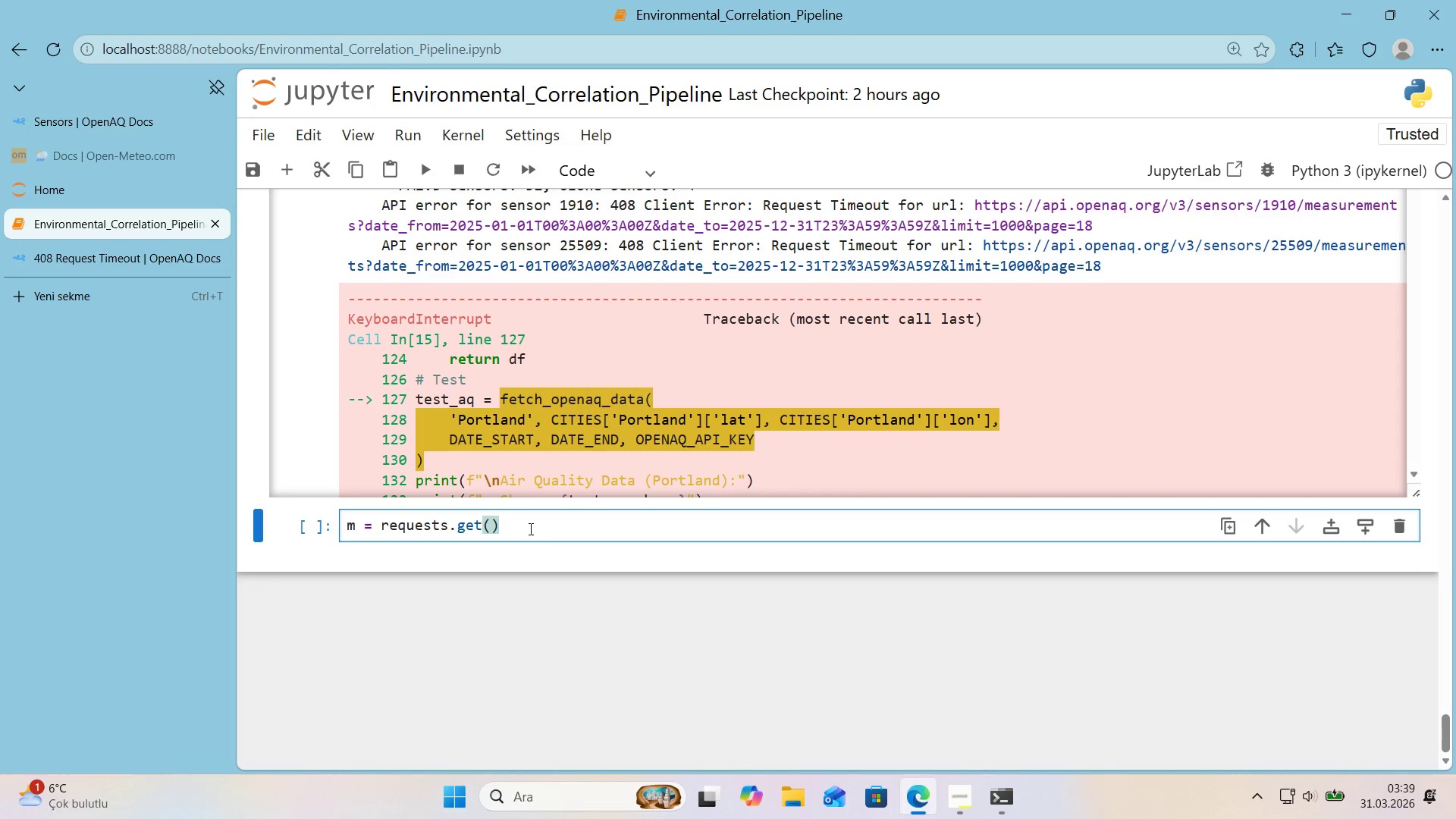 
wait(6.08)
 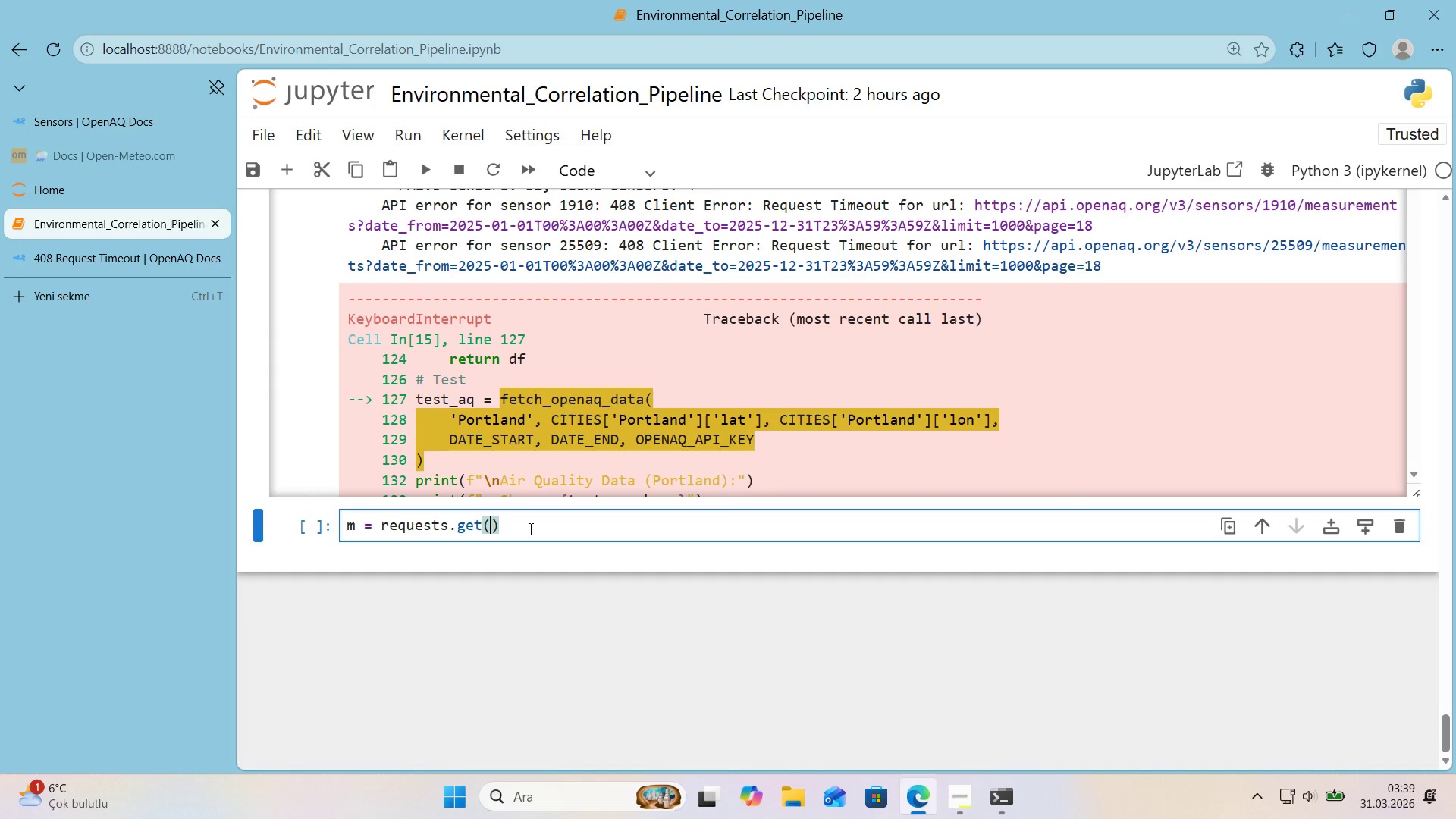 
key(Control+A)
 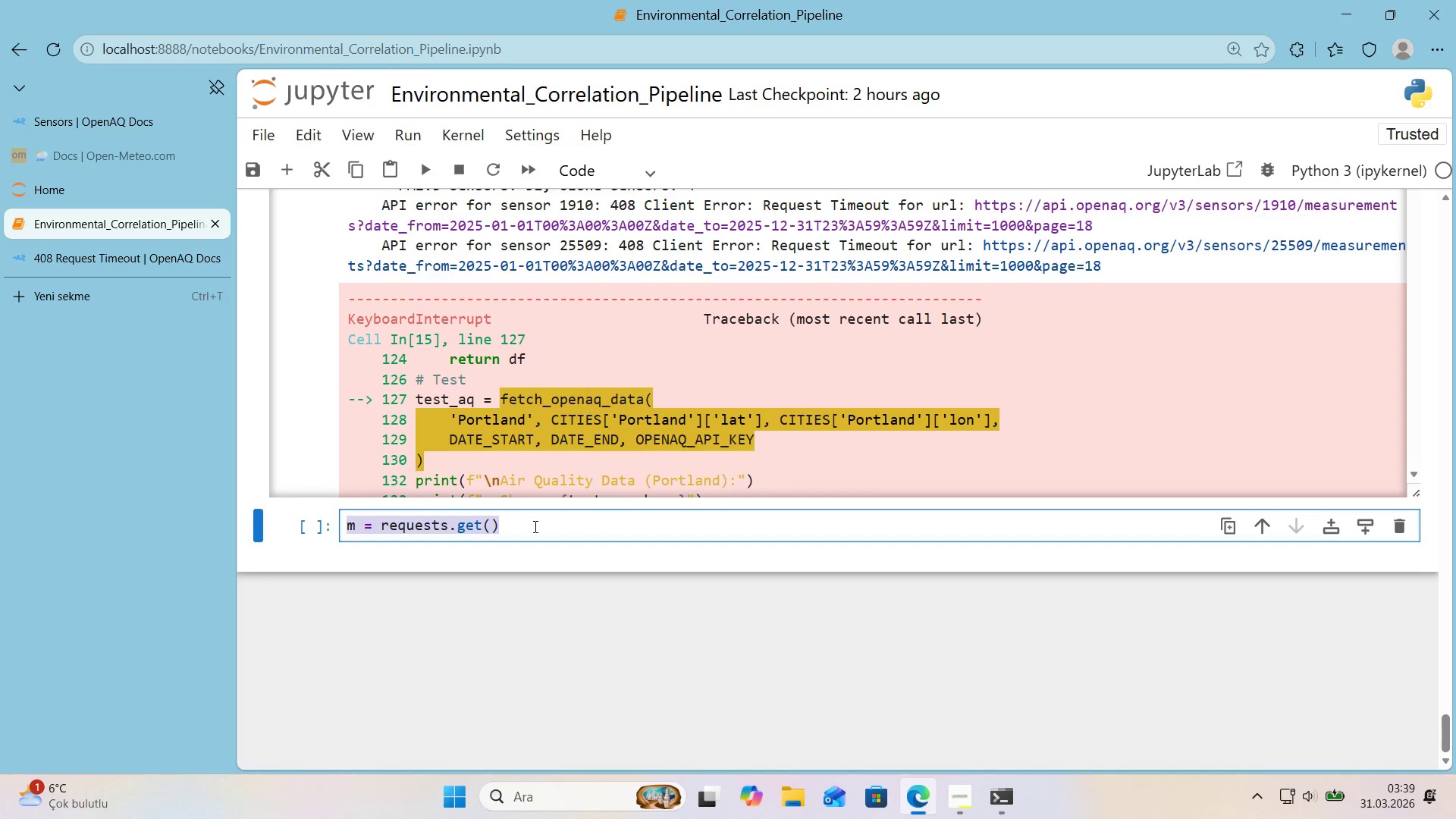 
key(Control+X)
 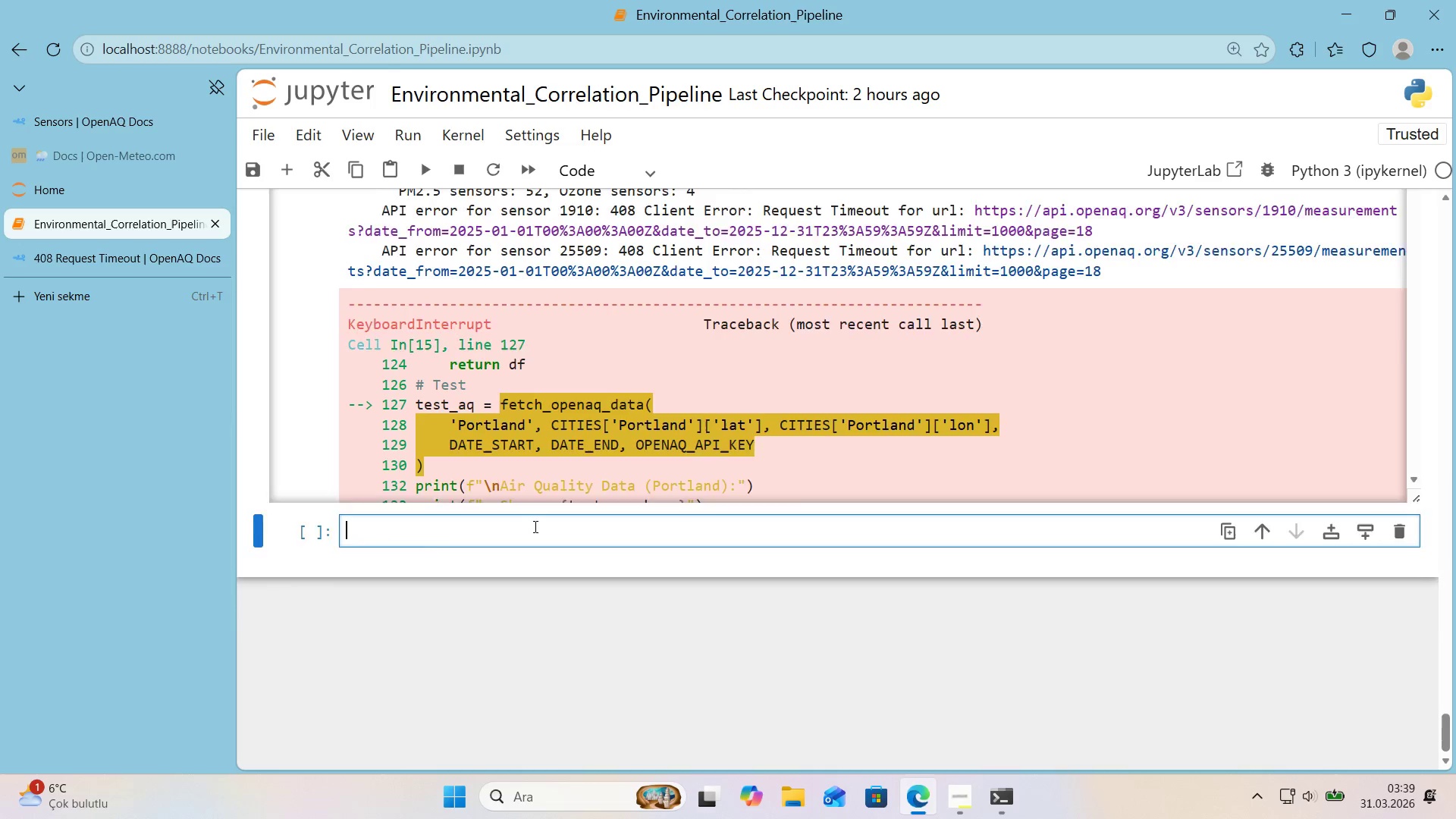 
scroll: coordinate [534, 526], scroll_direction: up, amount: 36.0
 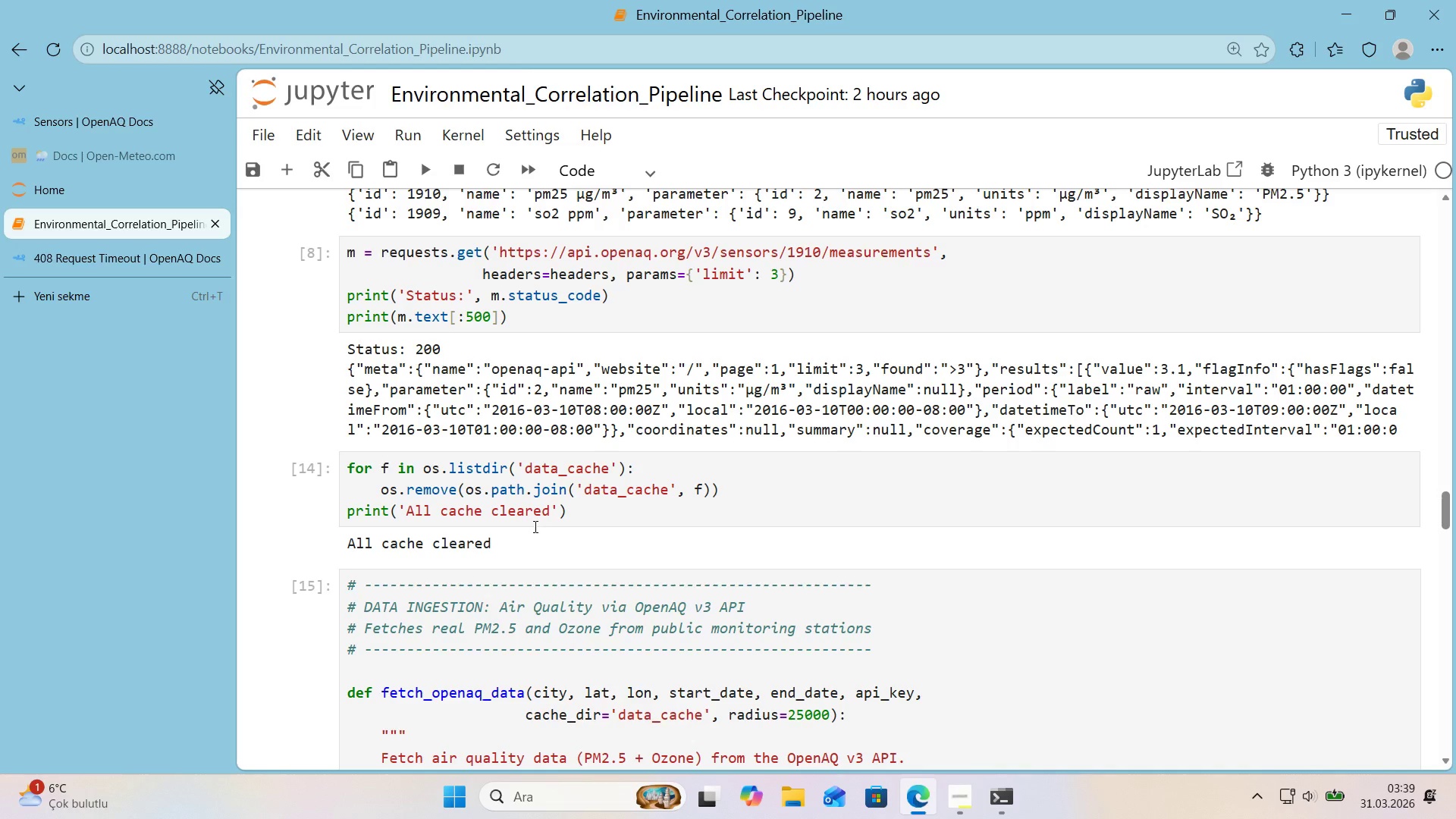 
wait(8.07)
 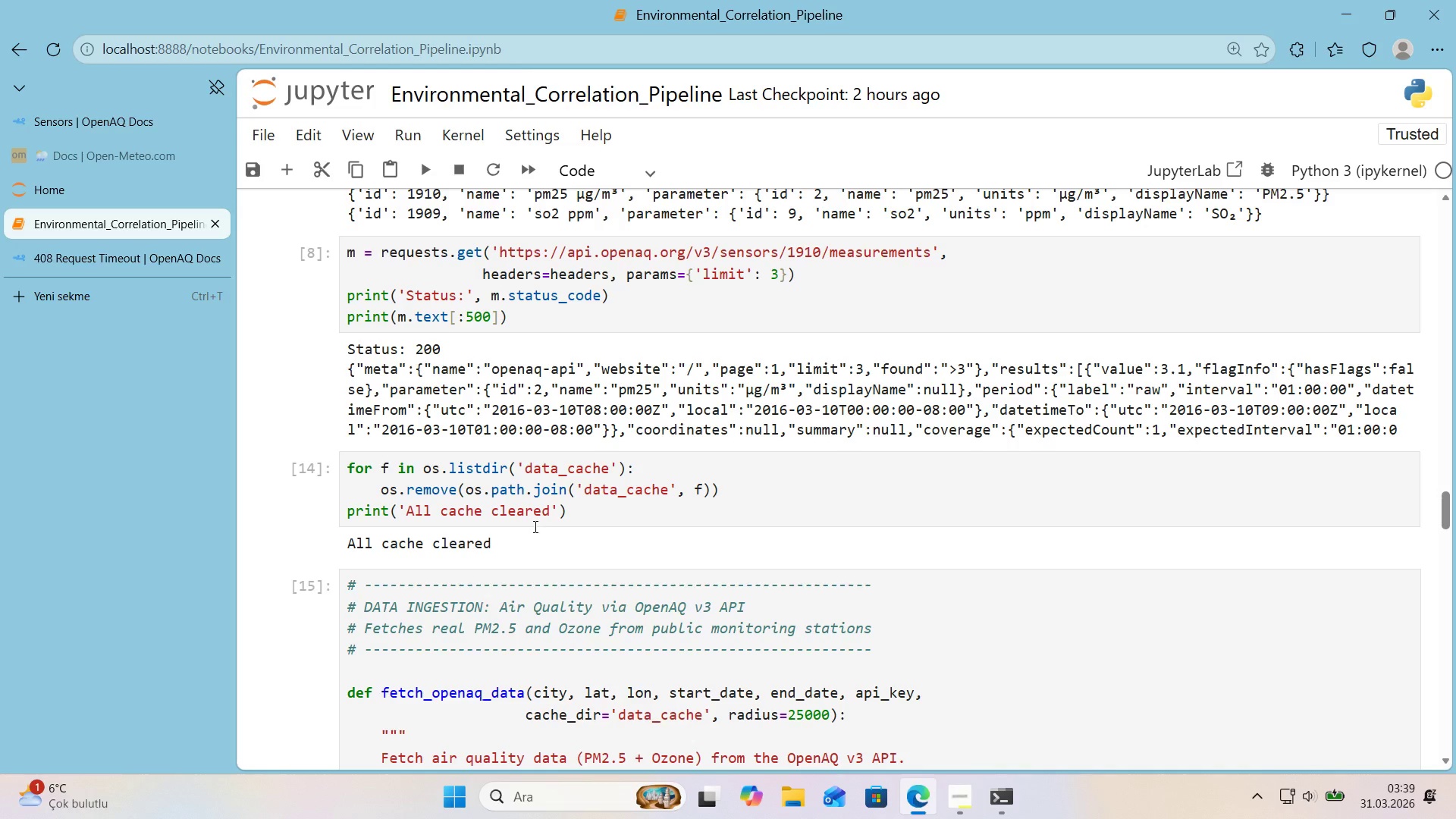 
left_click([610, 512])
 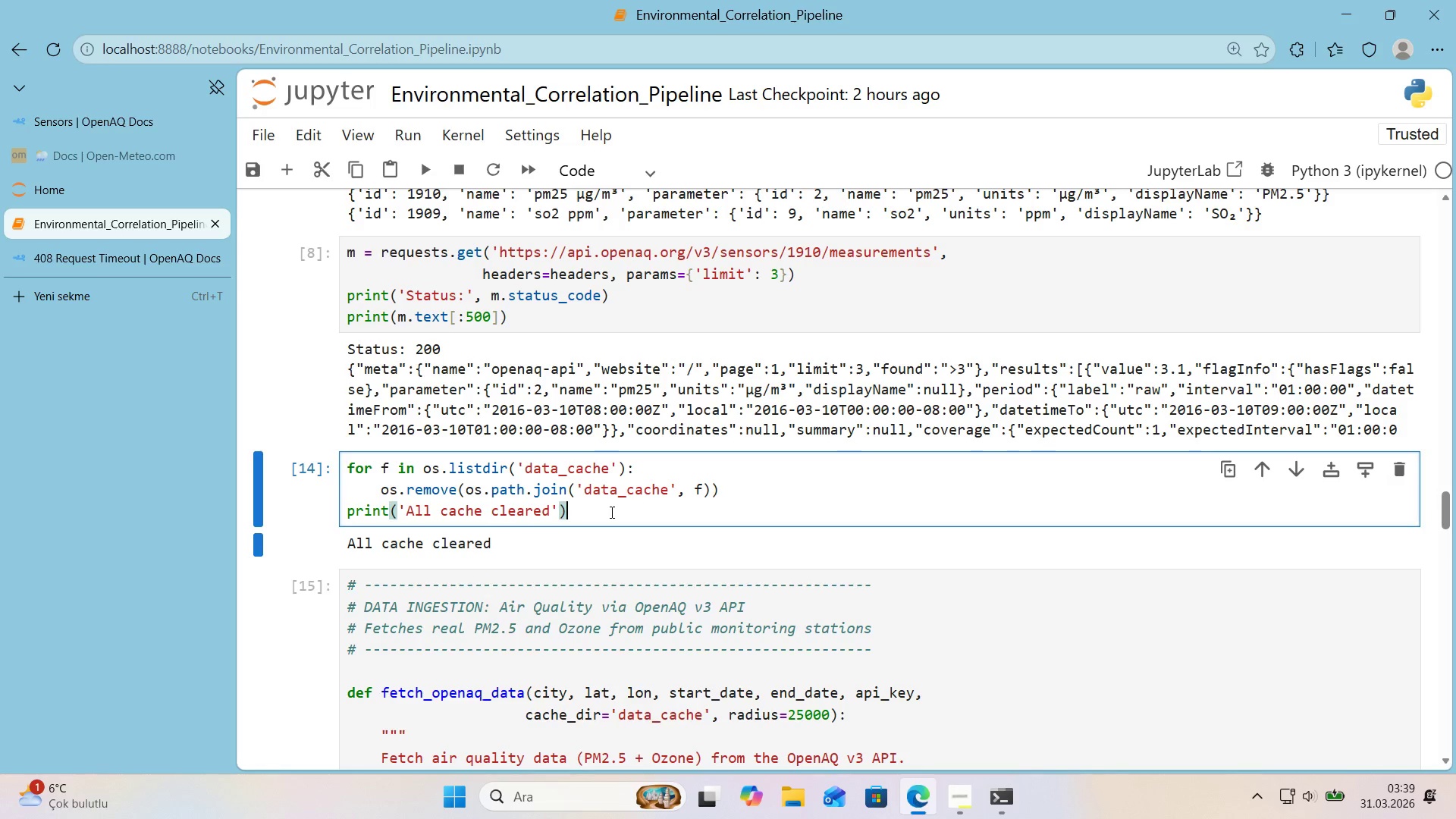 
key(Shift+Enter)
 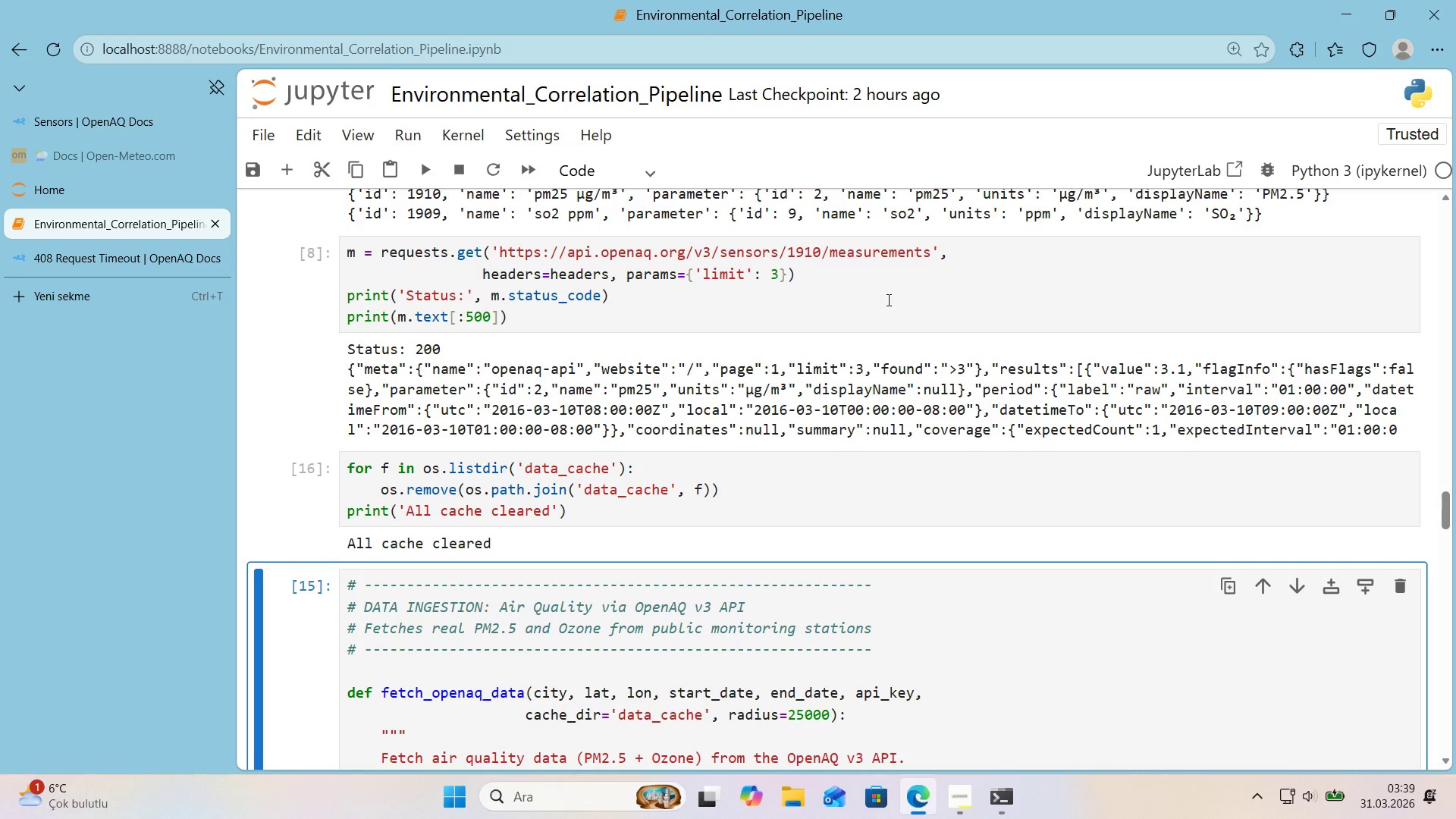 
wait(11.75)
 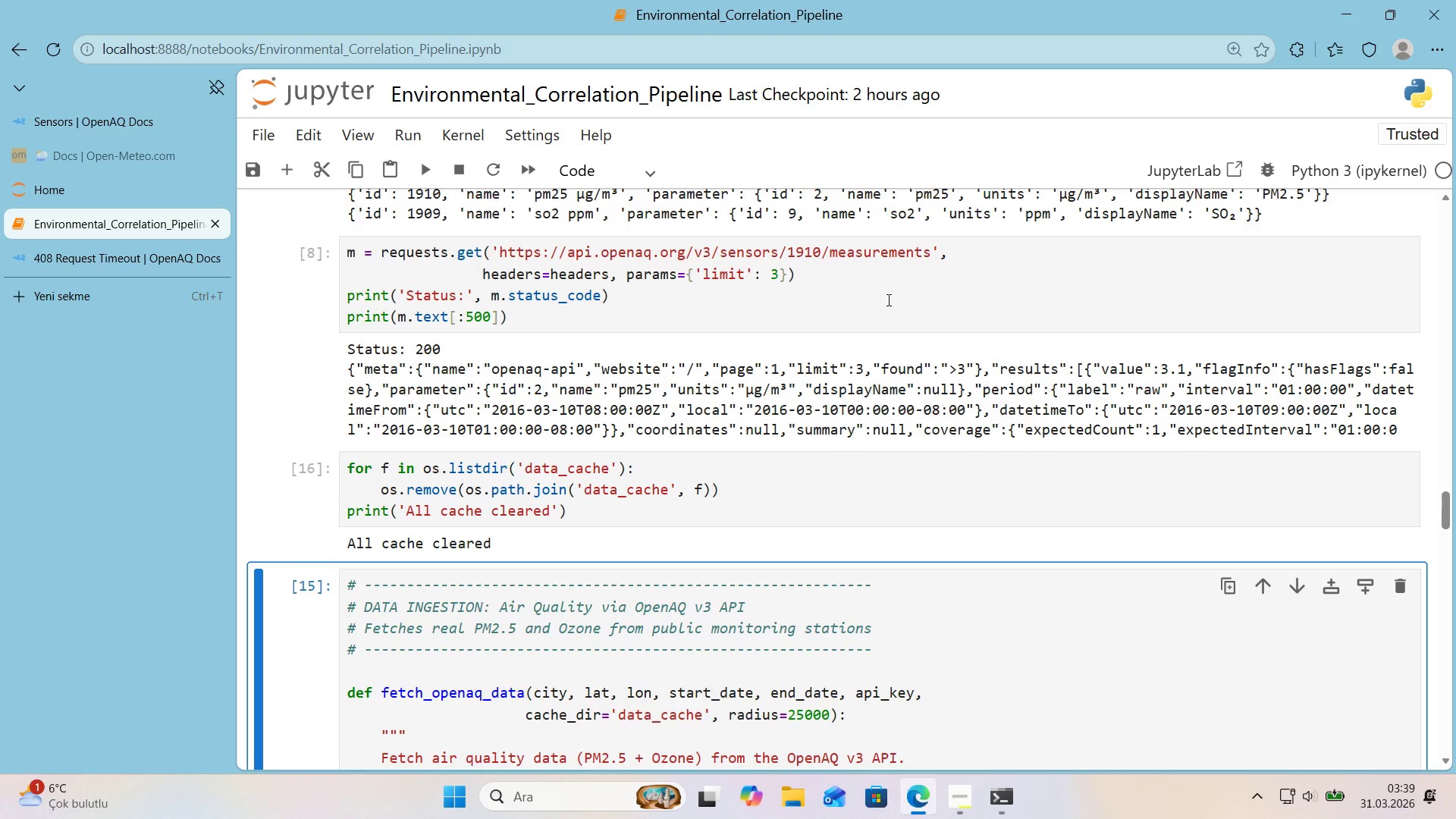 
double_click([578, 275])
 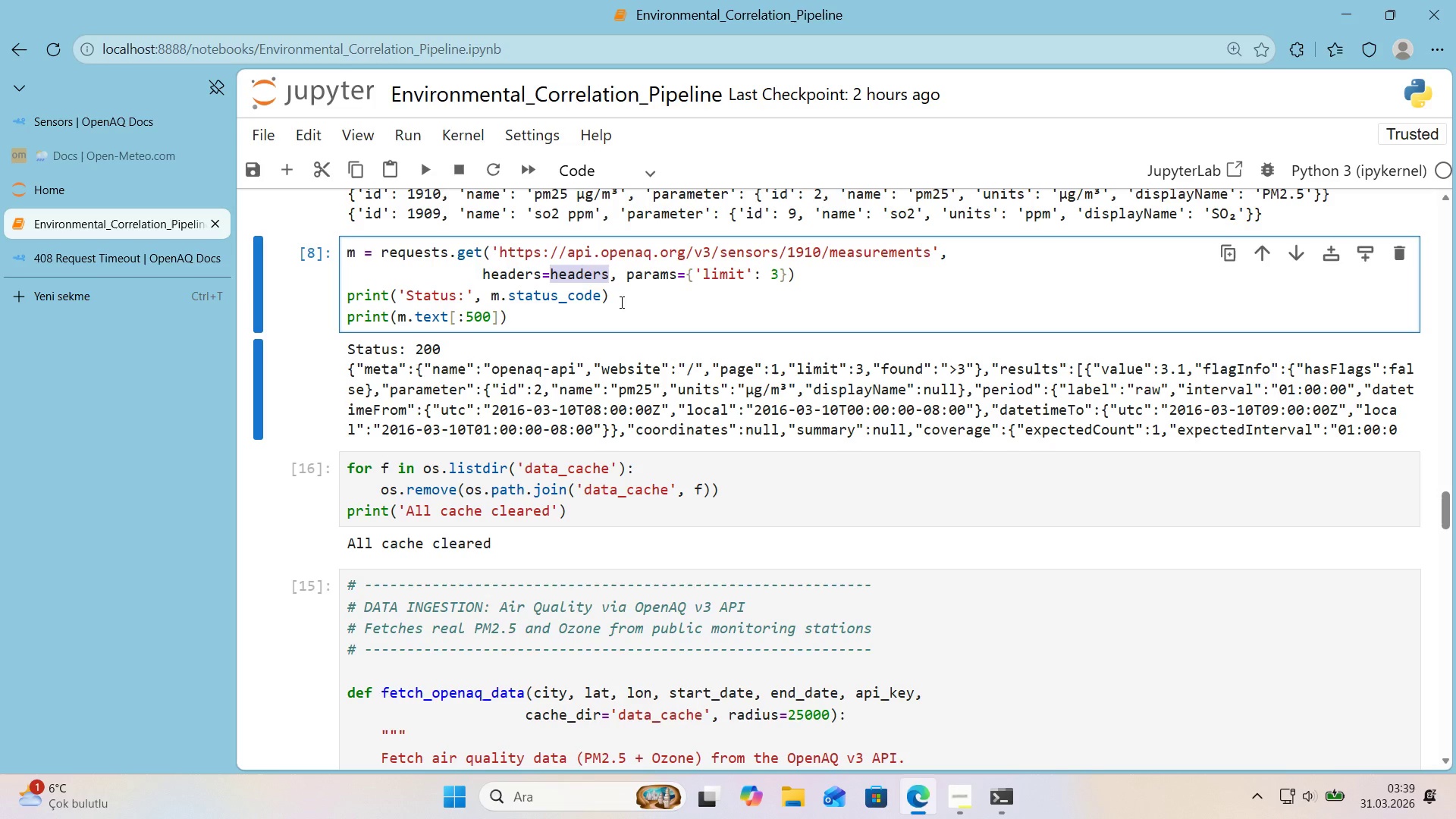 
type(@@)
 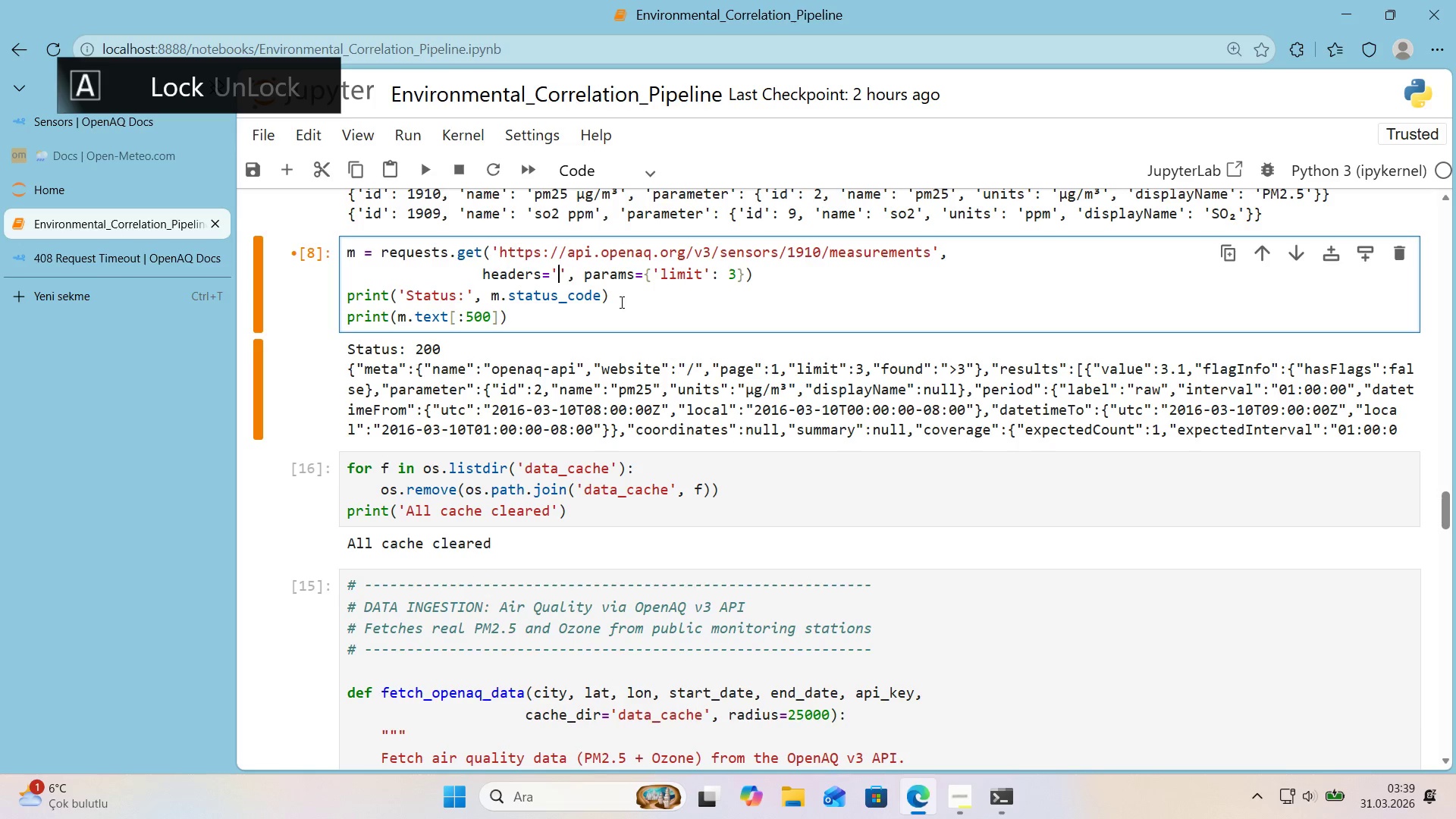 
key(ArrowLeft)
 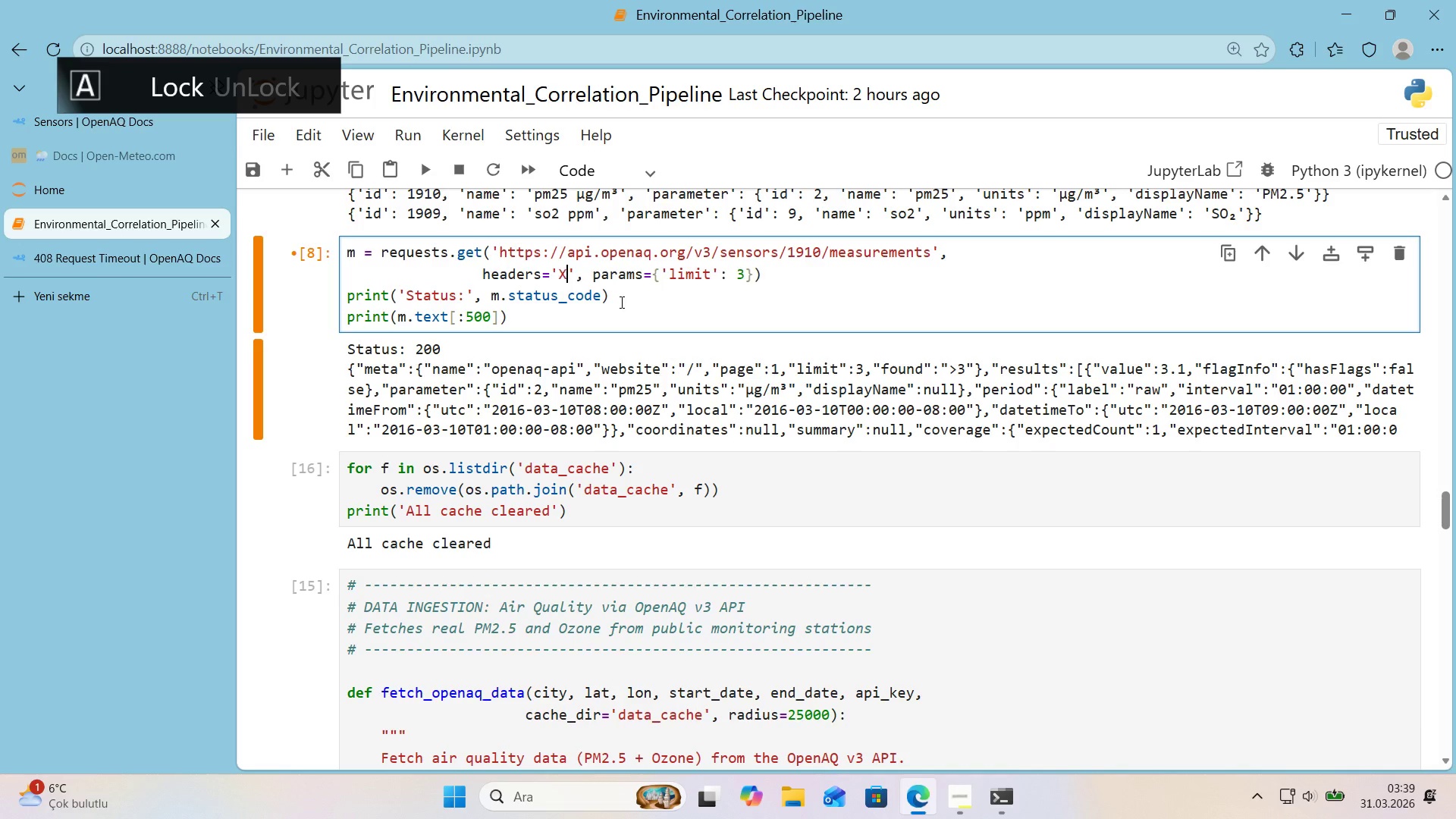 
key(X)
 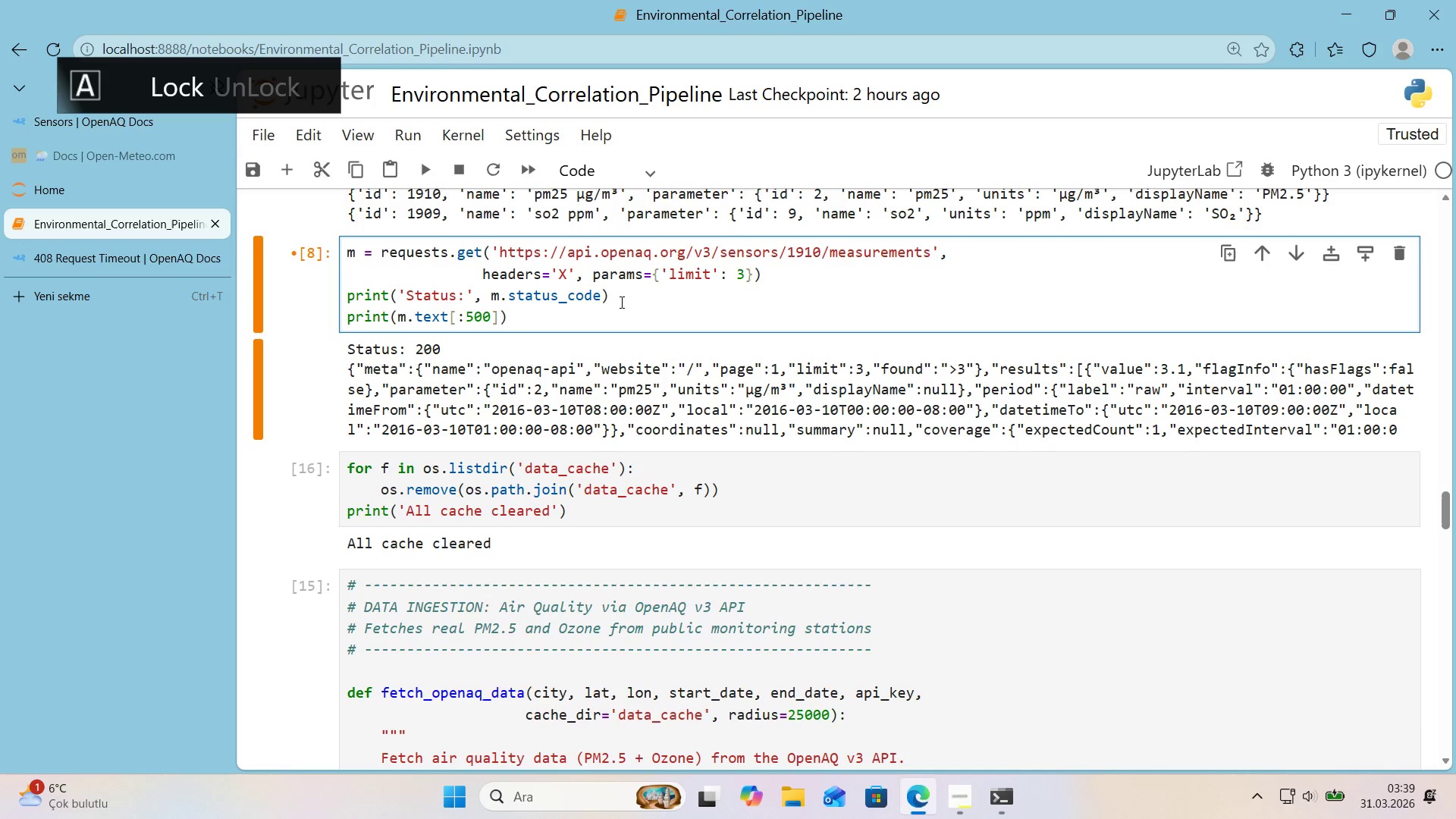 
scroll: coordinate [630, 290], scroll_direction: up, amount: 5.0
 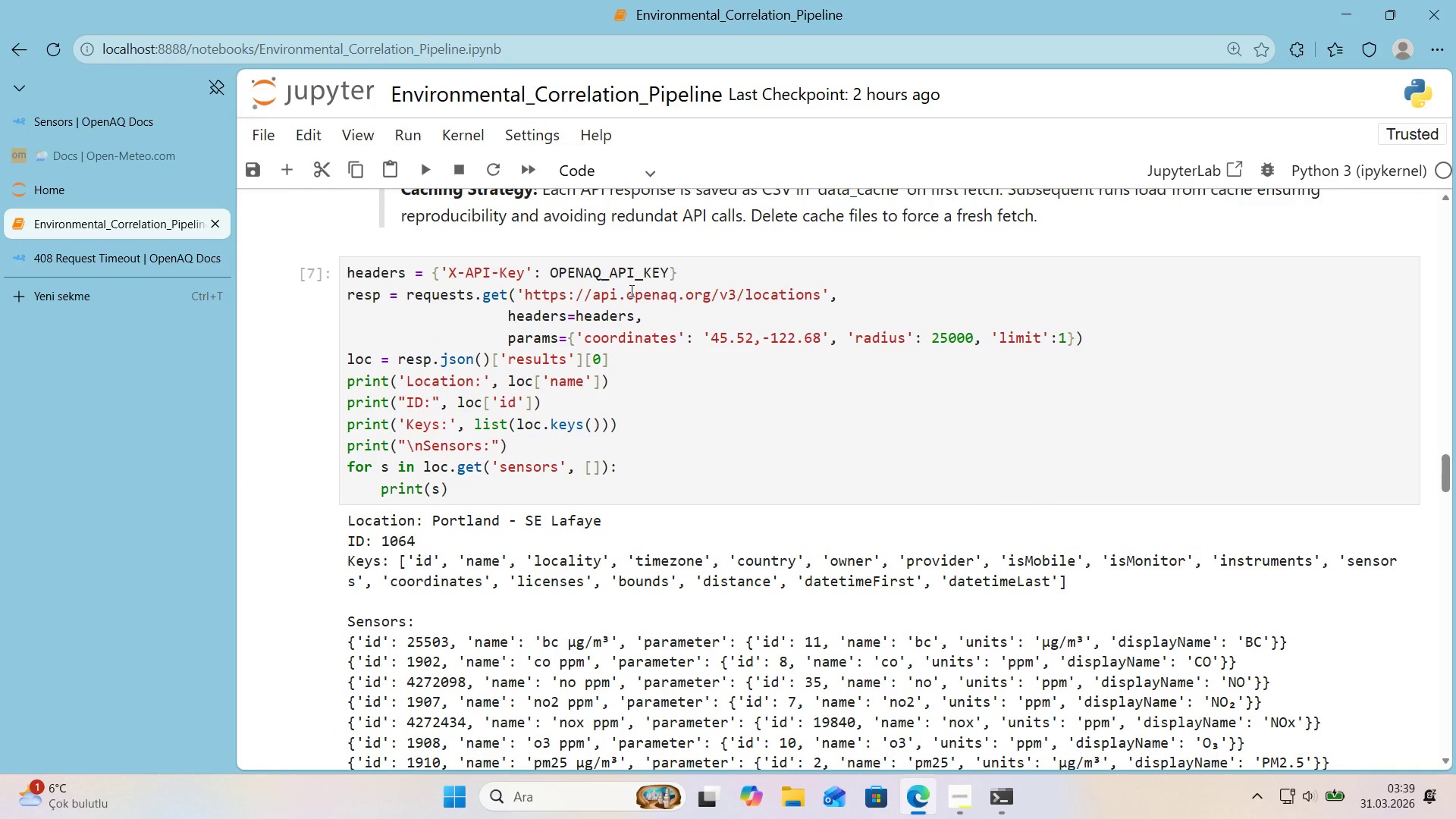 
scroll: coordinate [632, 297], scroll_direction: down, amount: 5.0
 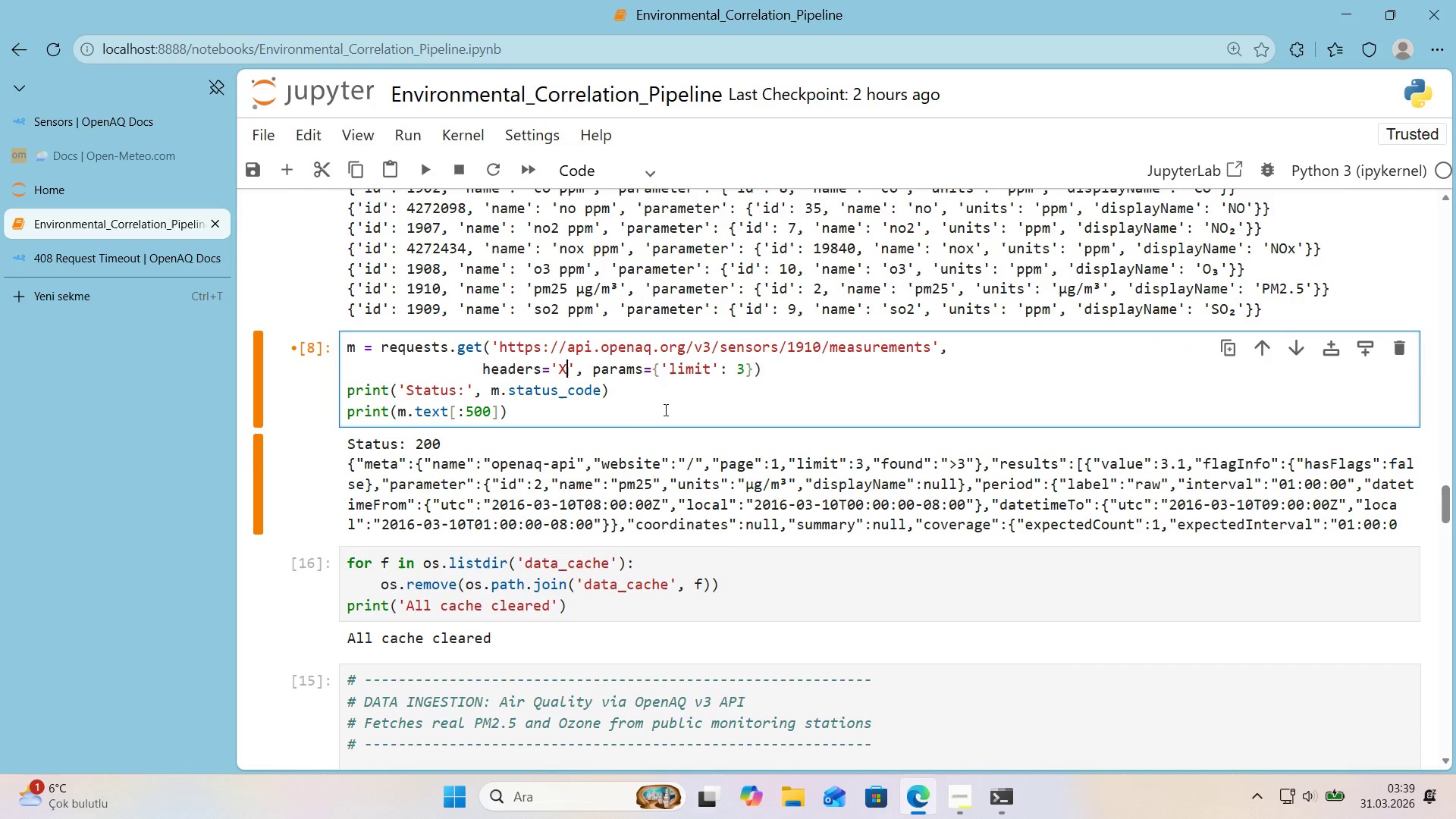 
type(-API-Ket)
key(Backspace)
type(y)
 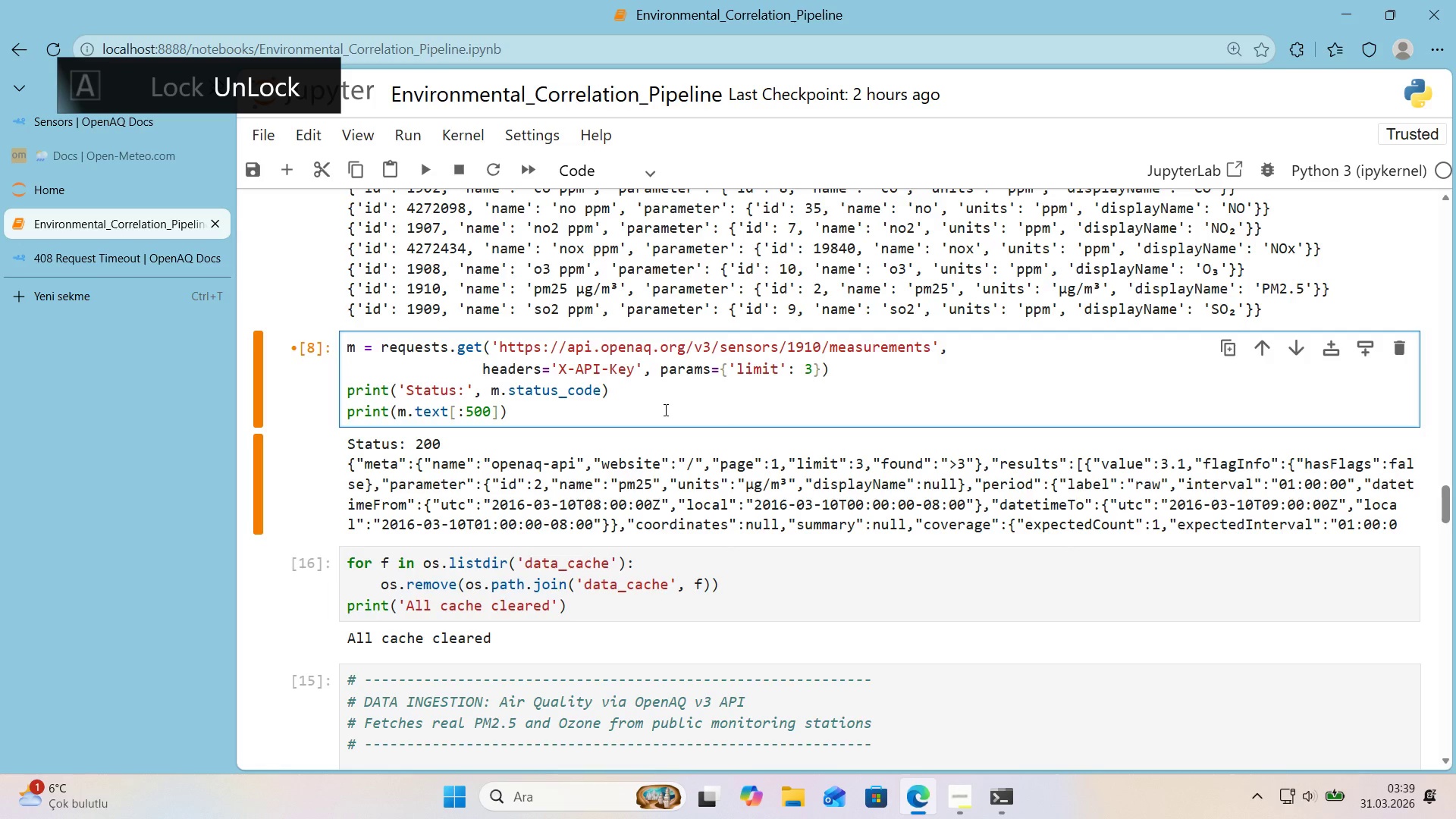 
key(ArrowRight)
 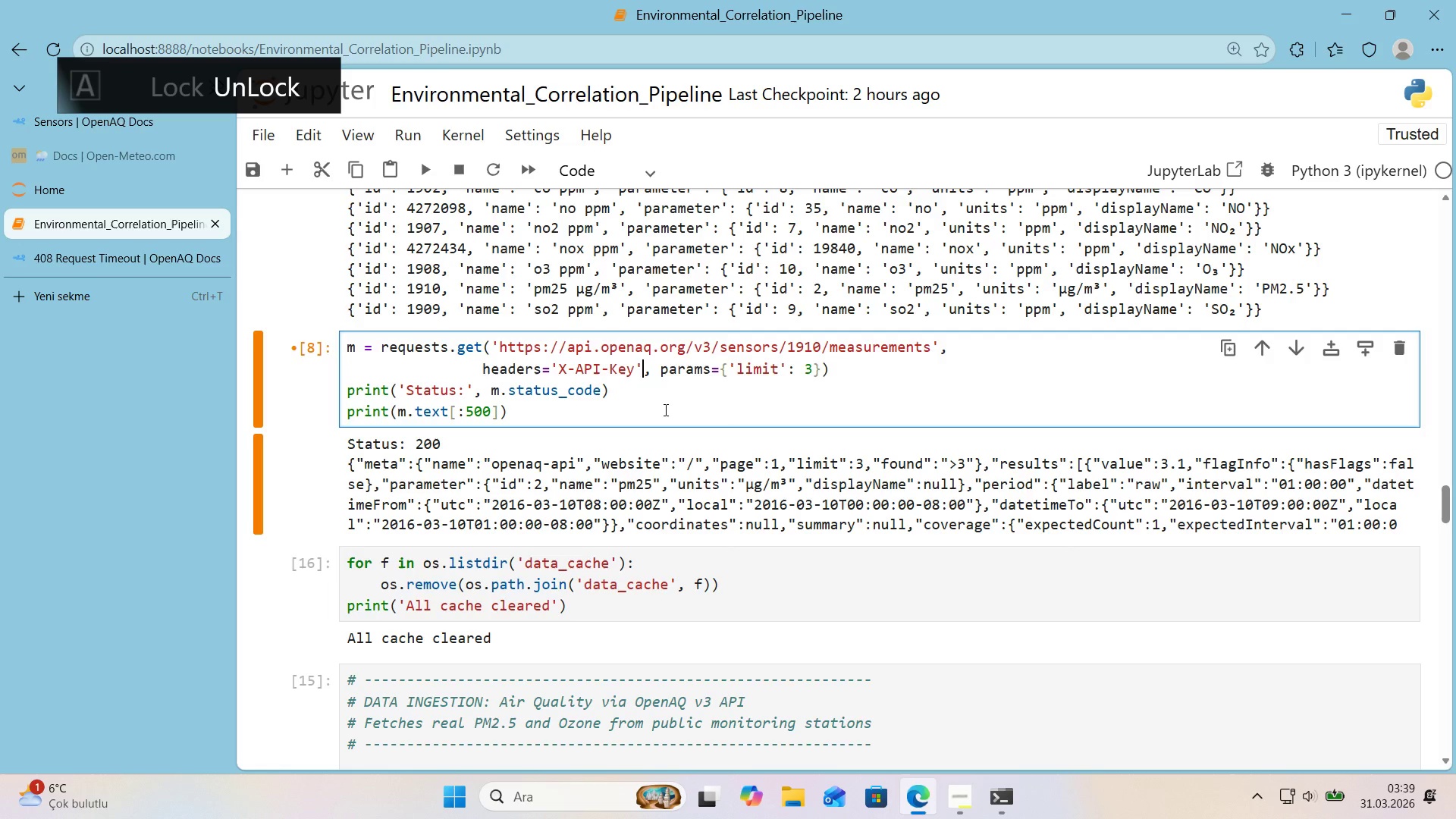 
type(> OPENAQ_API_KEY)
 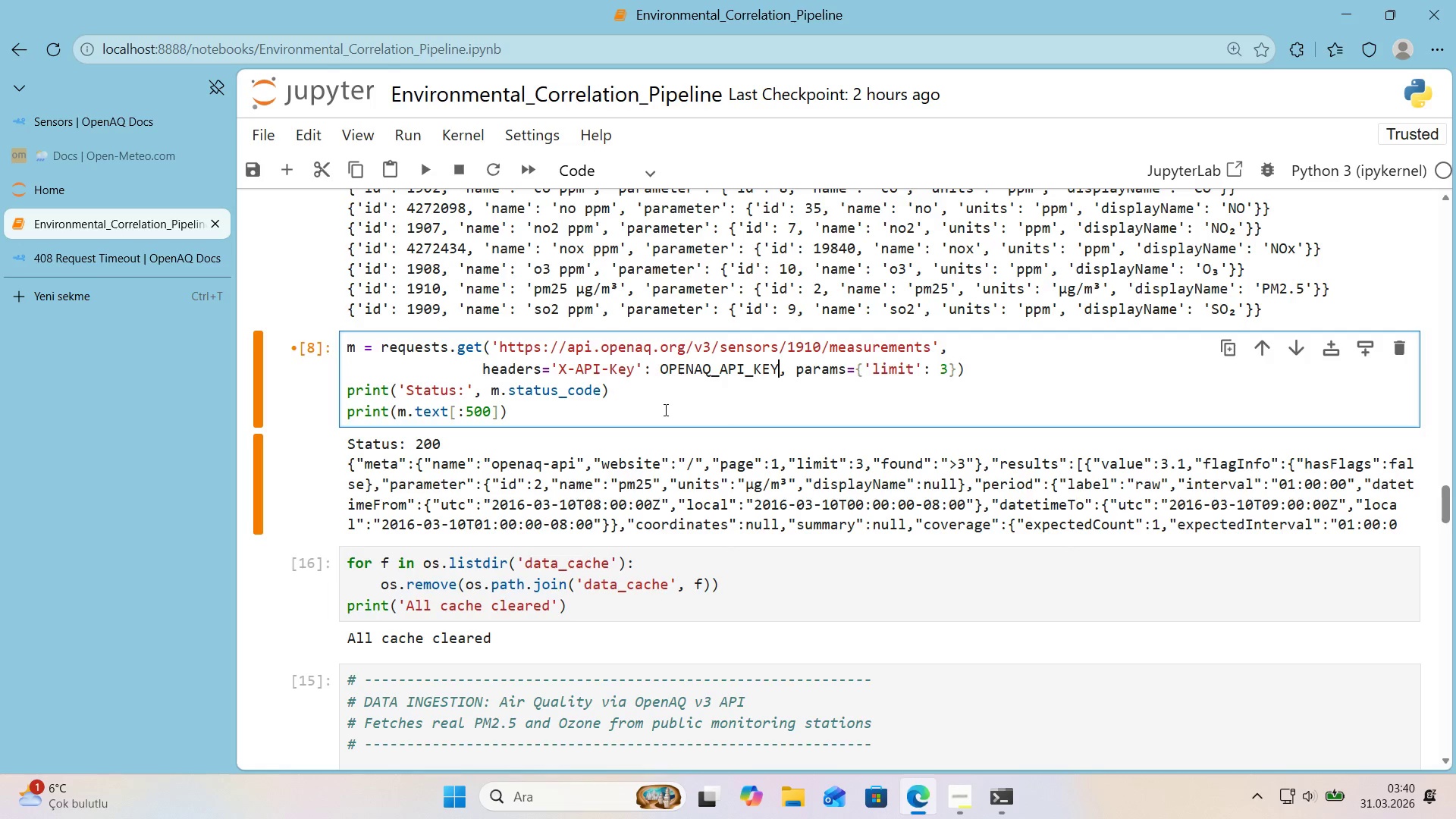 
key(Alt+Control+0)
 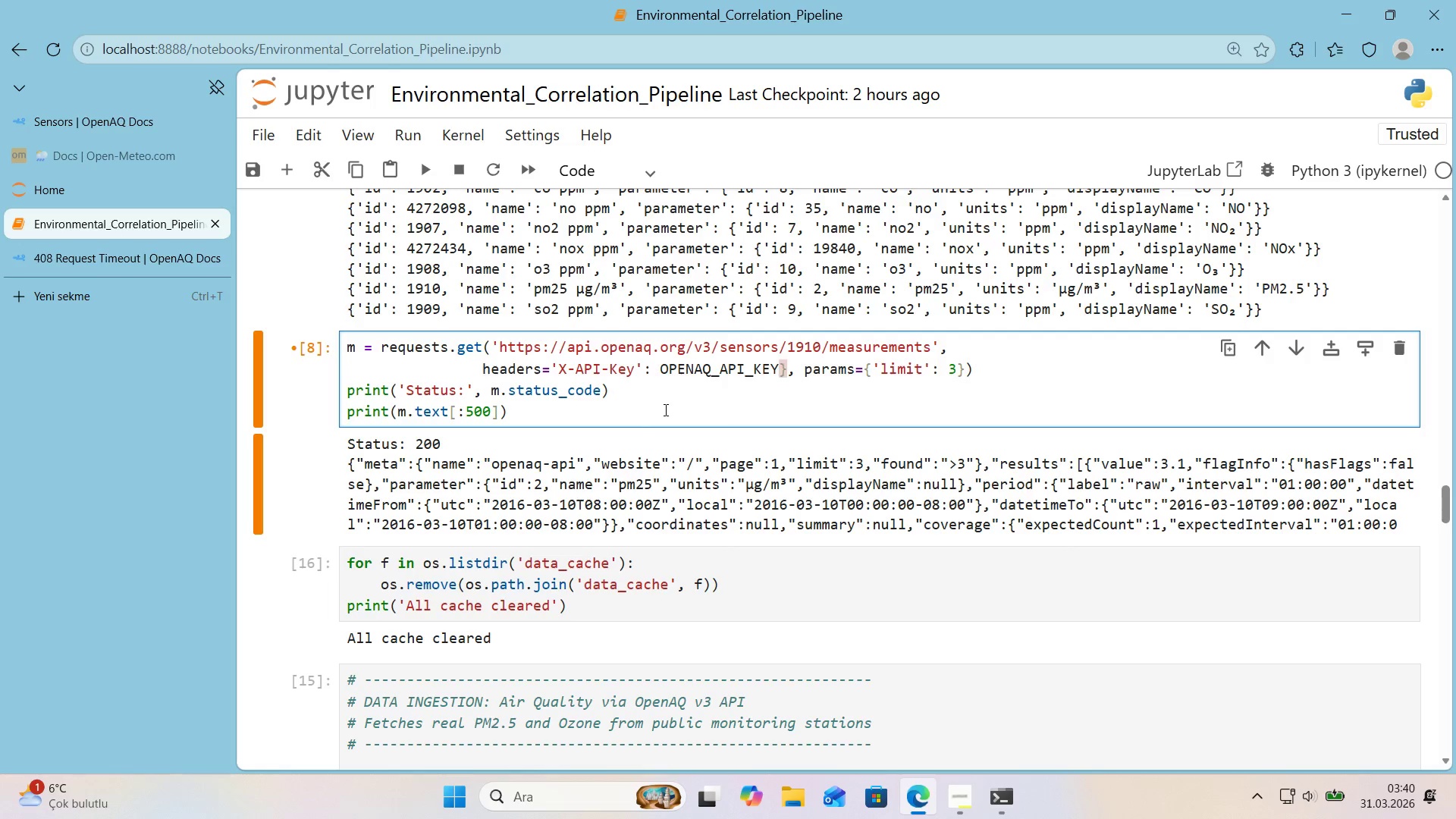 
key(ArrowRight)
 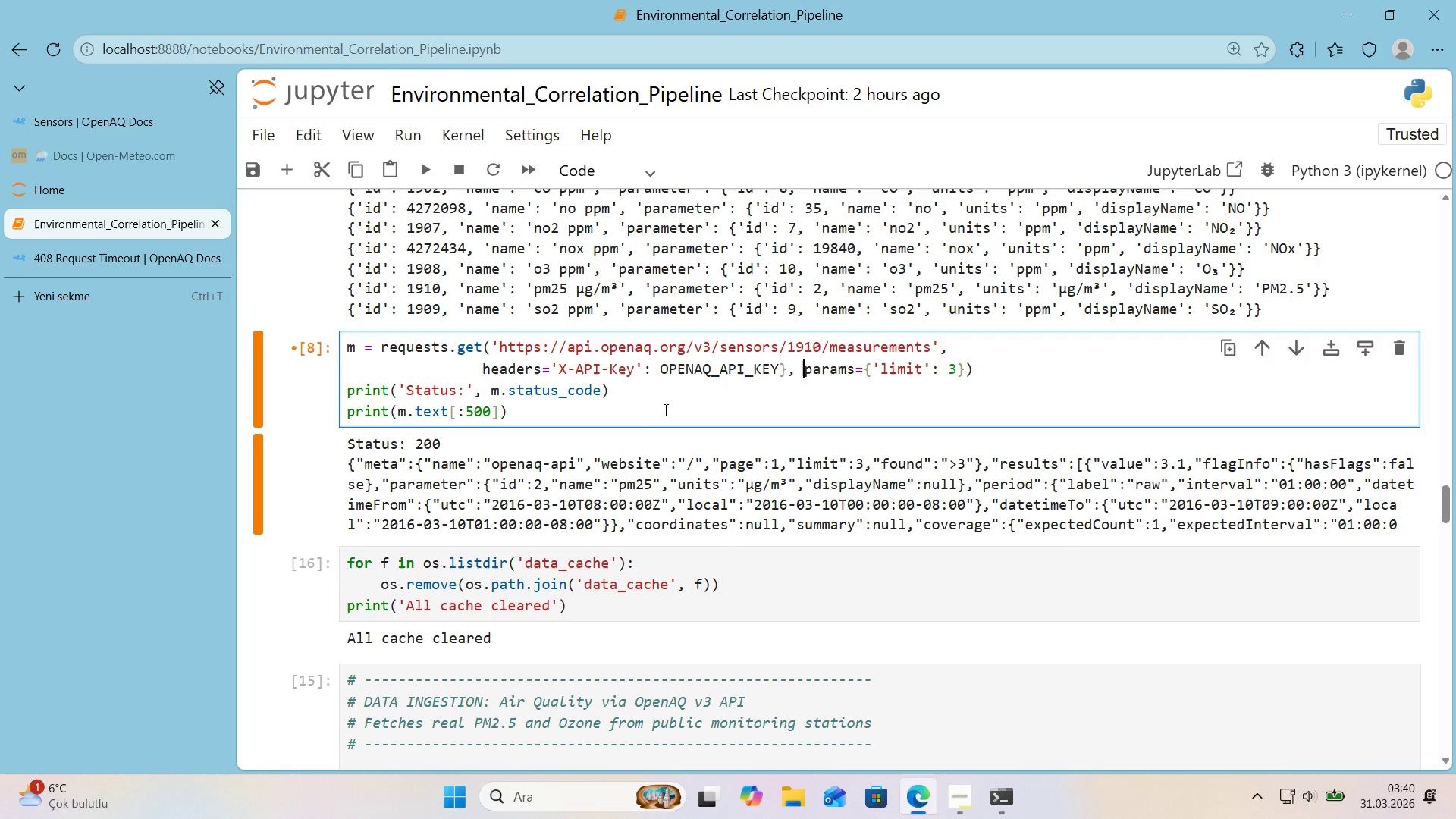 
key(ArrowRight)
 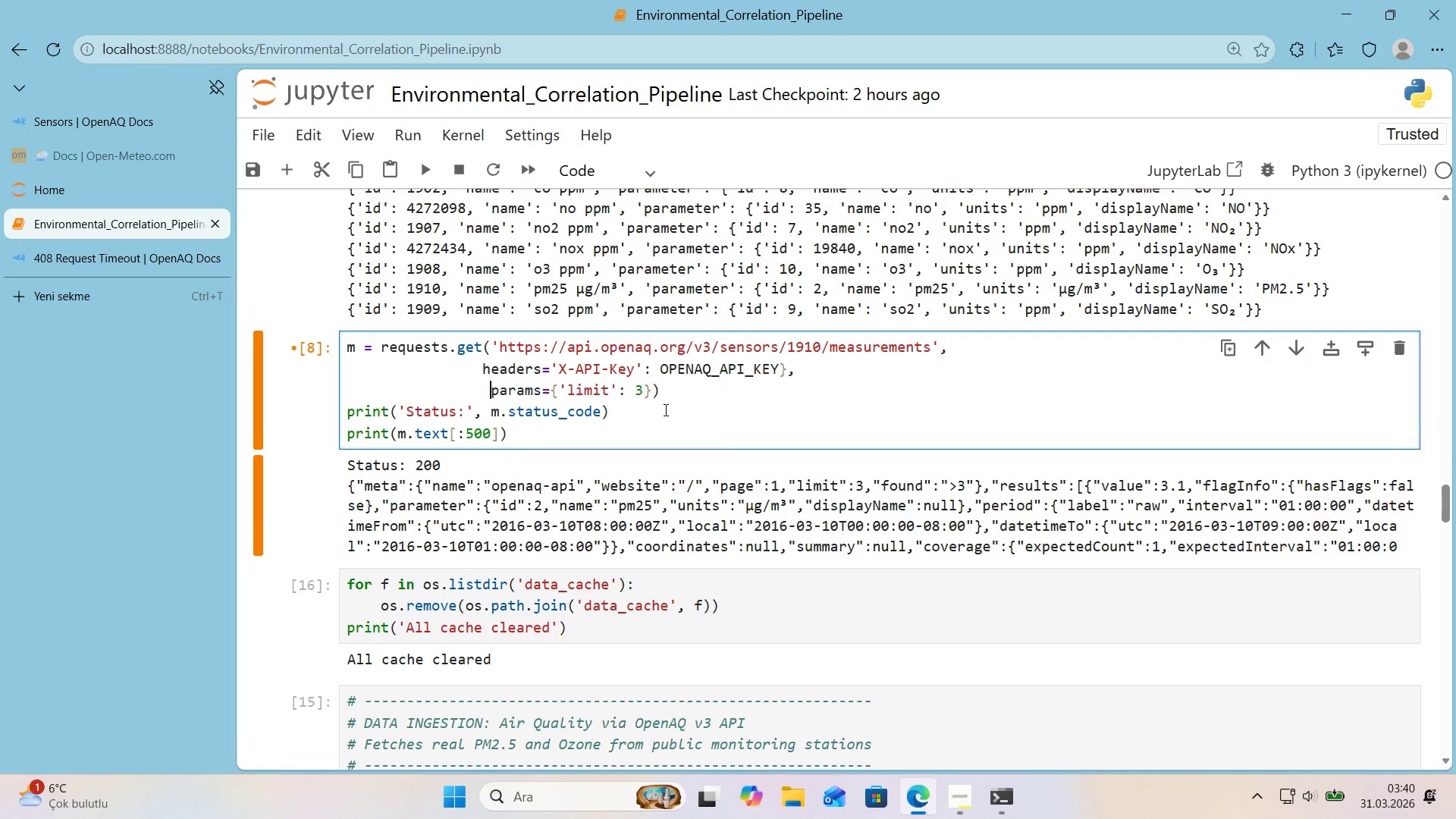 
key(Enter)
 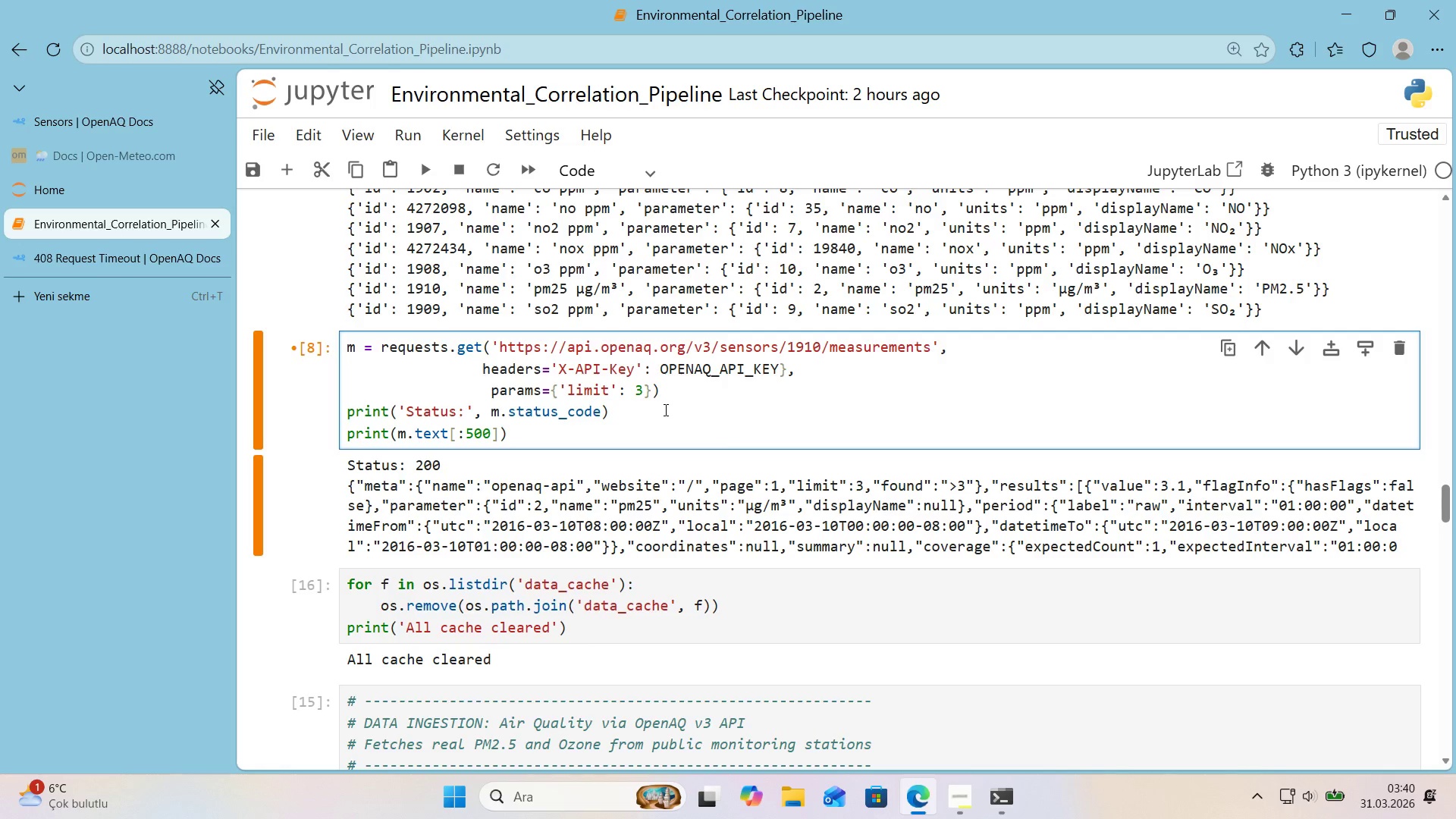 
key(ArrowRight)
 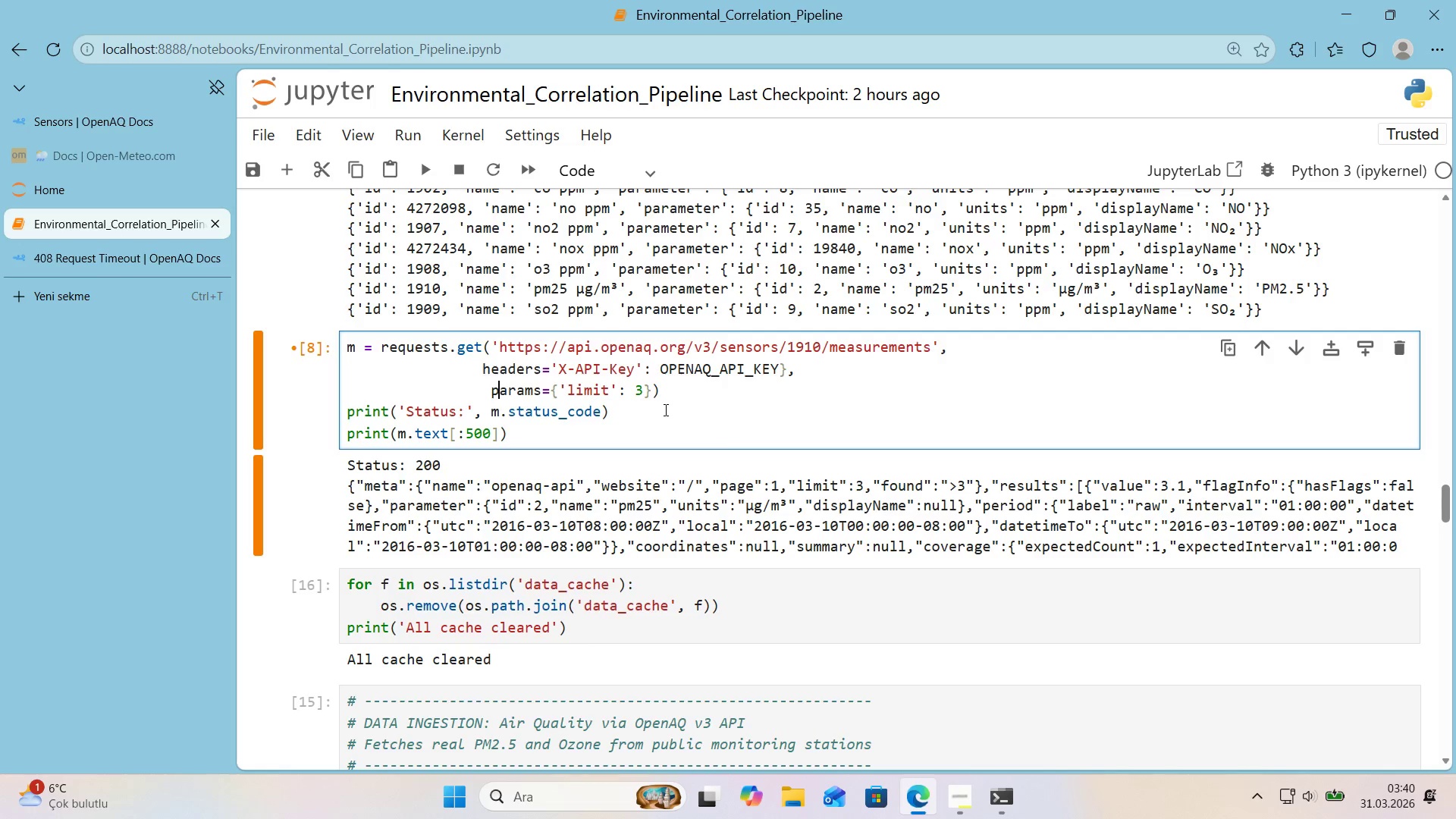 
key(ArrowRight)
 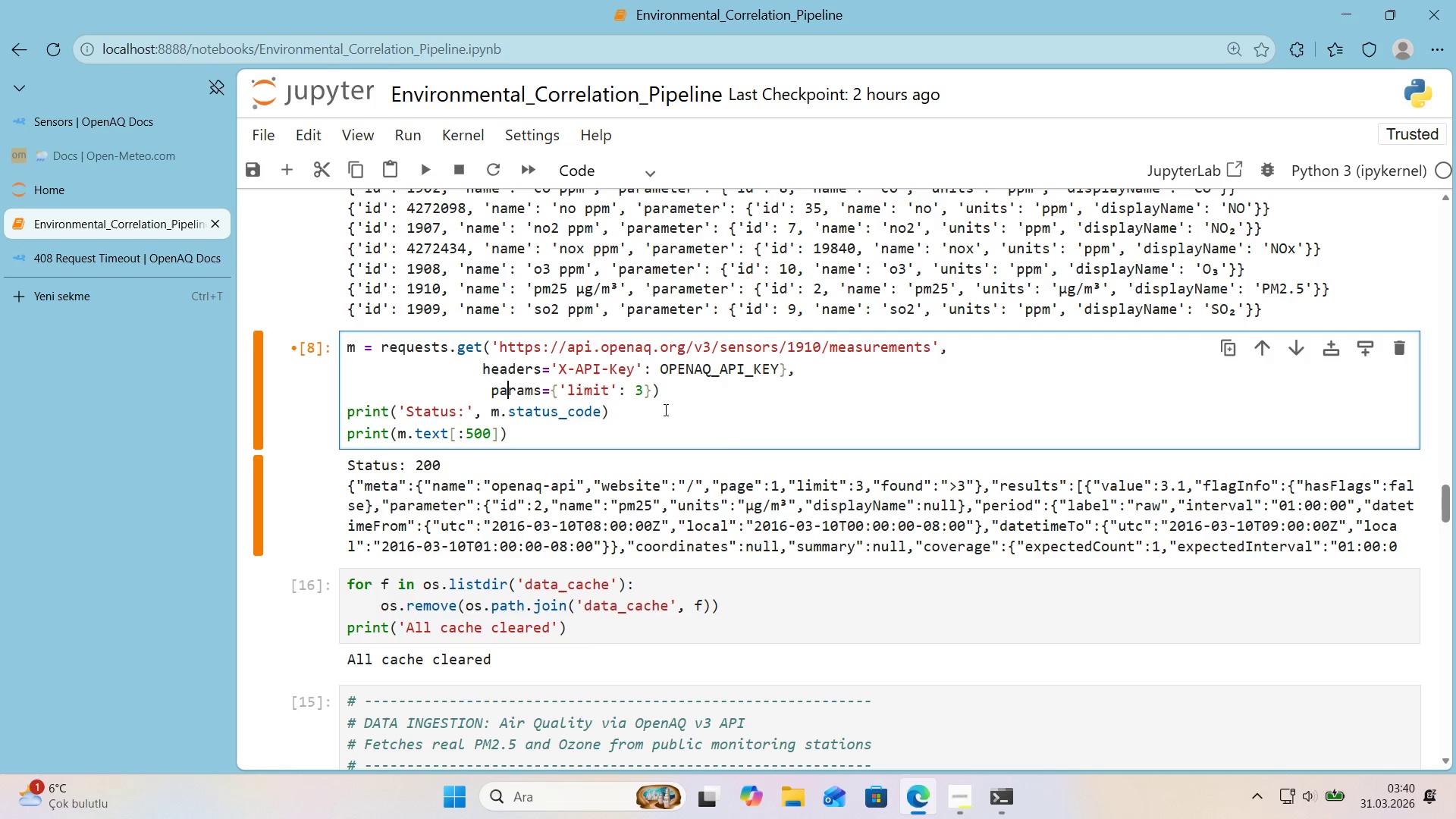 
key(ArrowRight)
 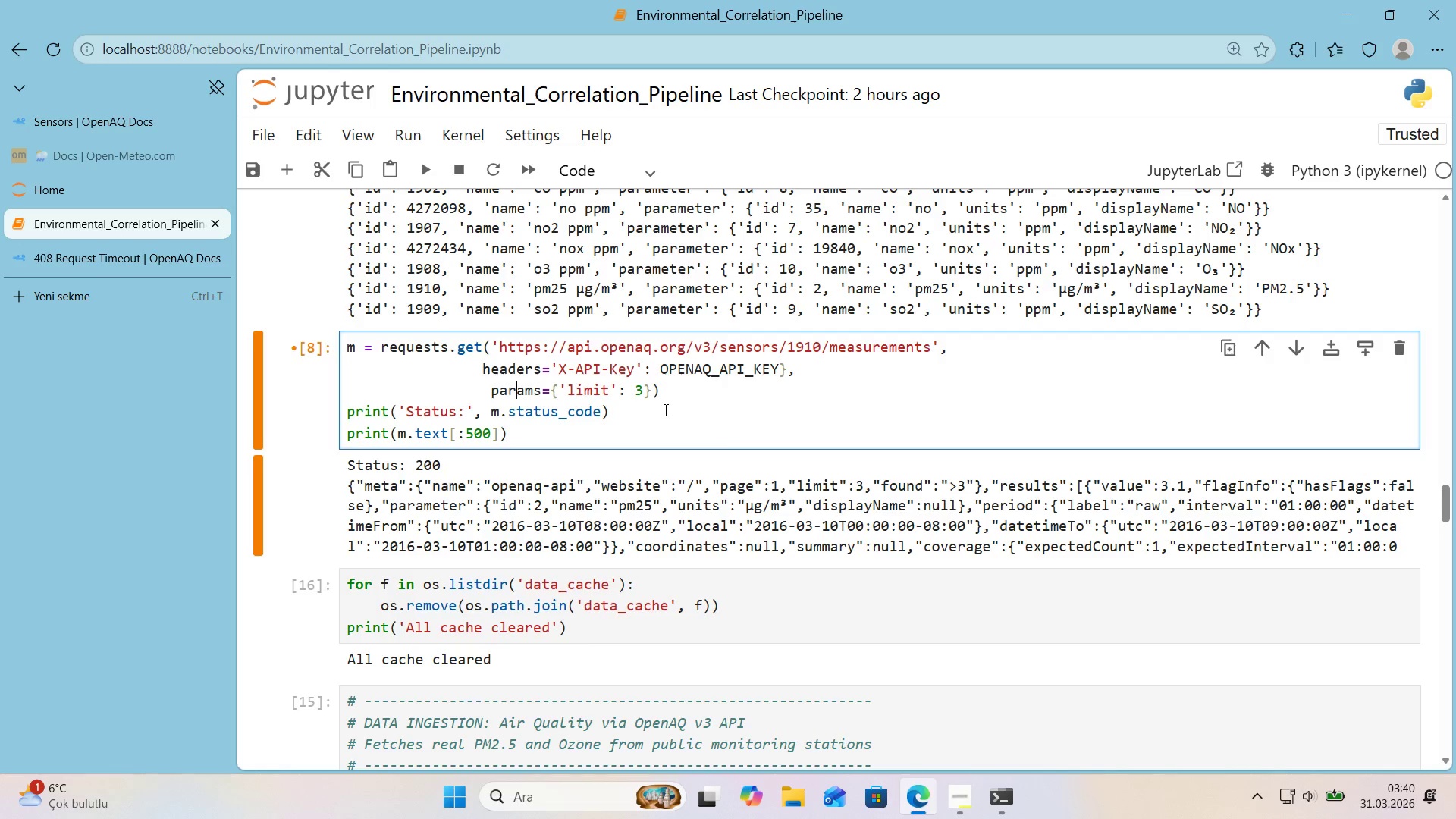 
key(ArrowRight)
 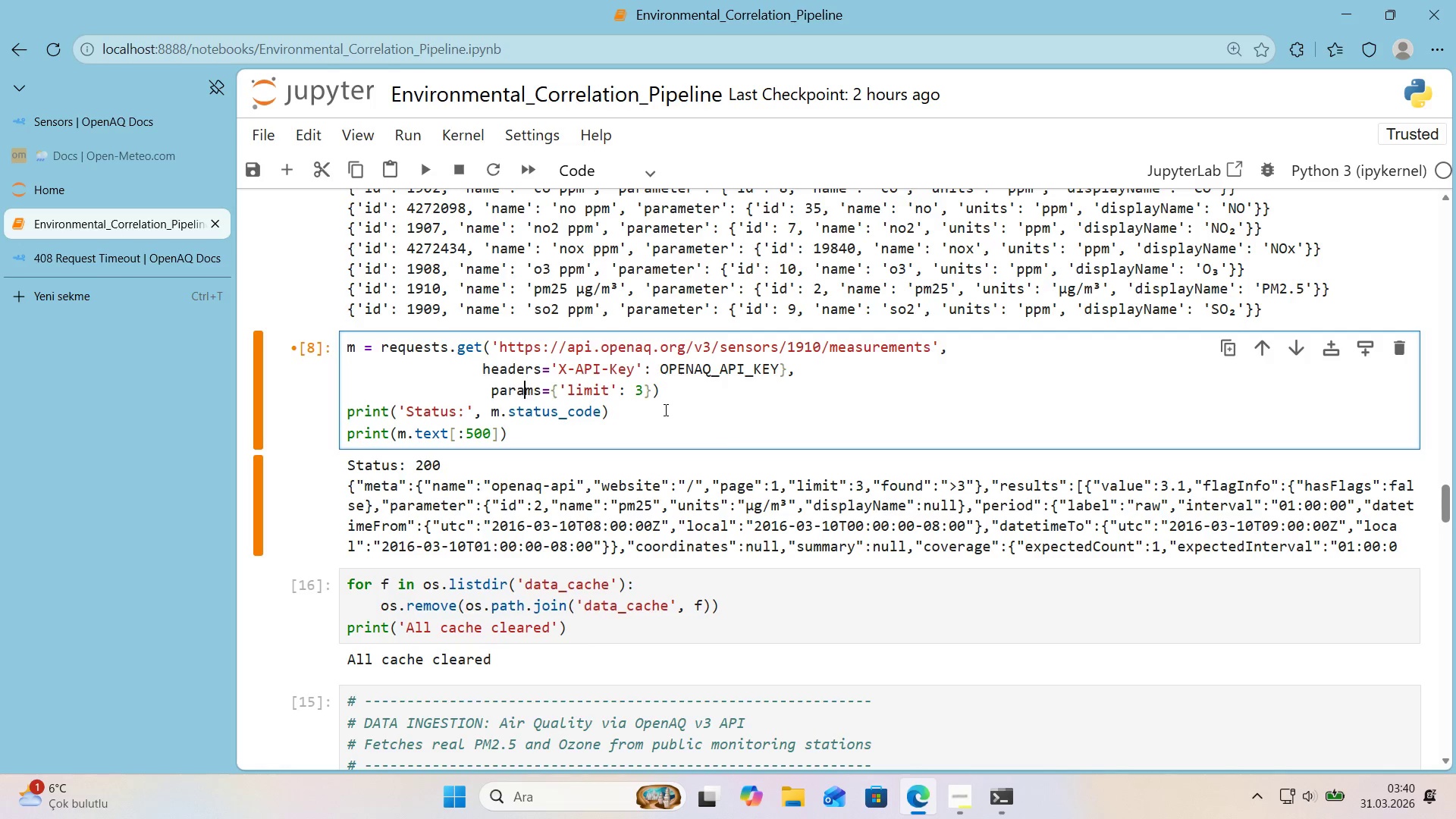 
key(ArrowRight)
 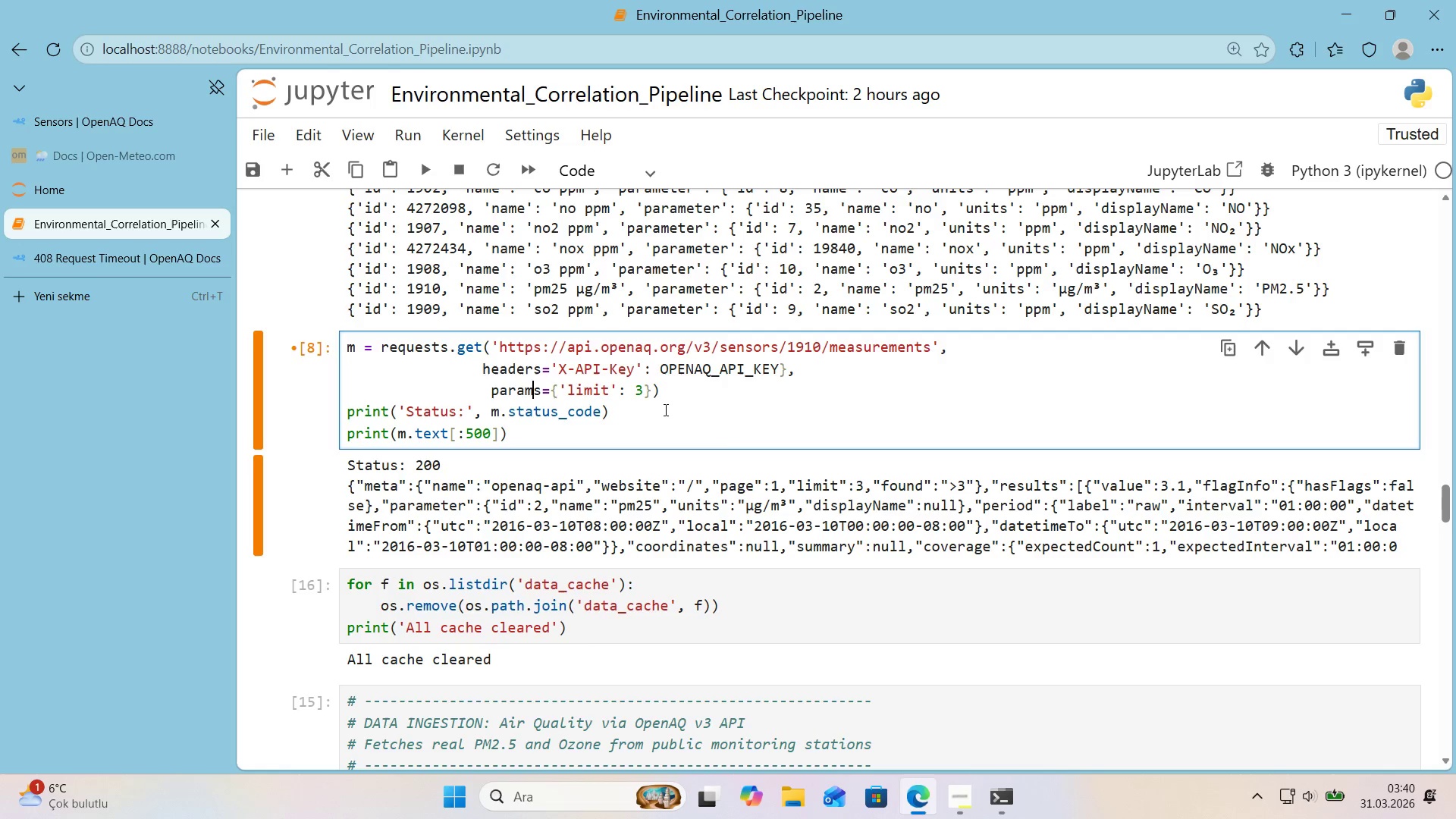 
key(ArrowRight)
 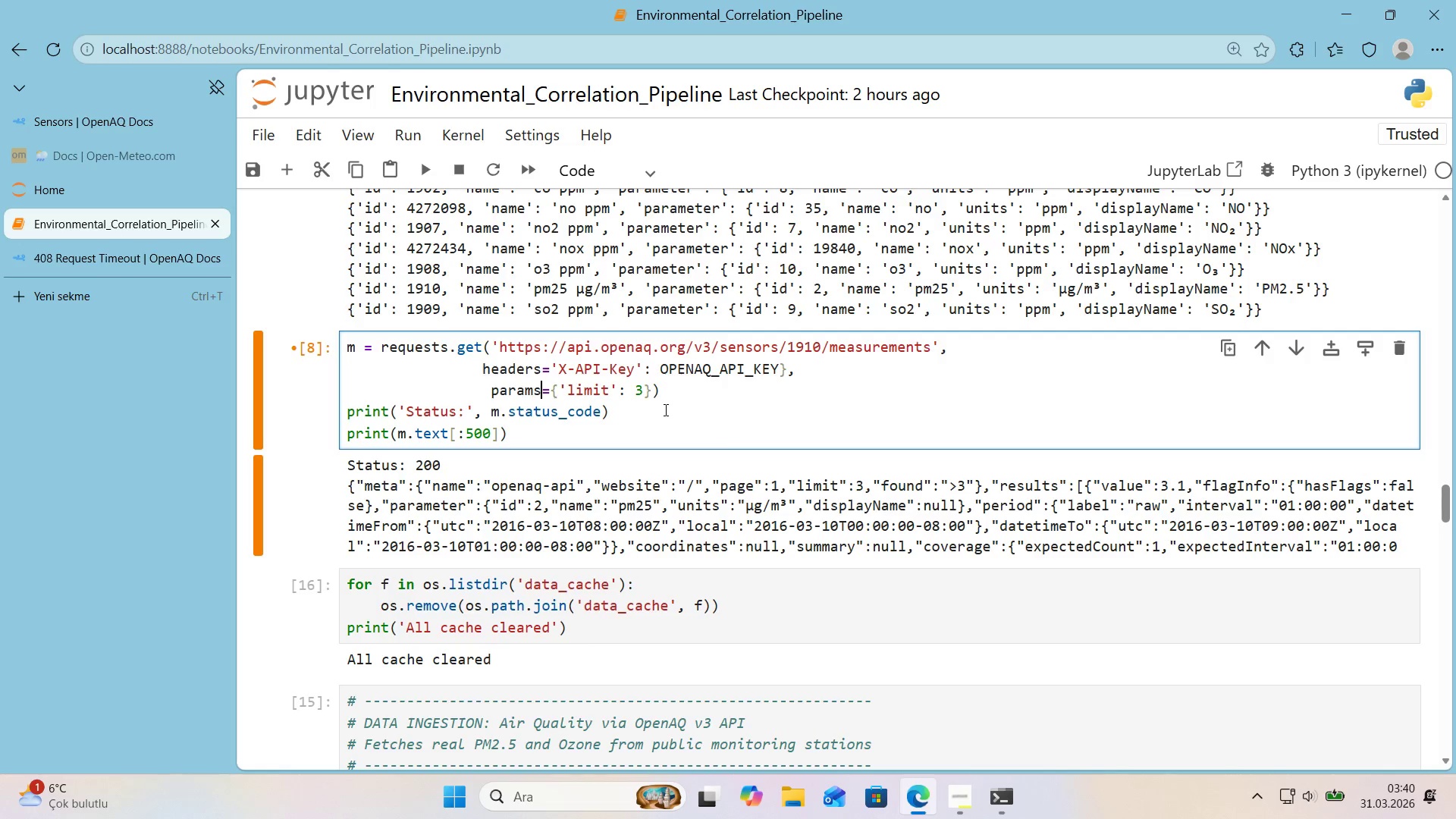 
key(ArrowRight)
 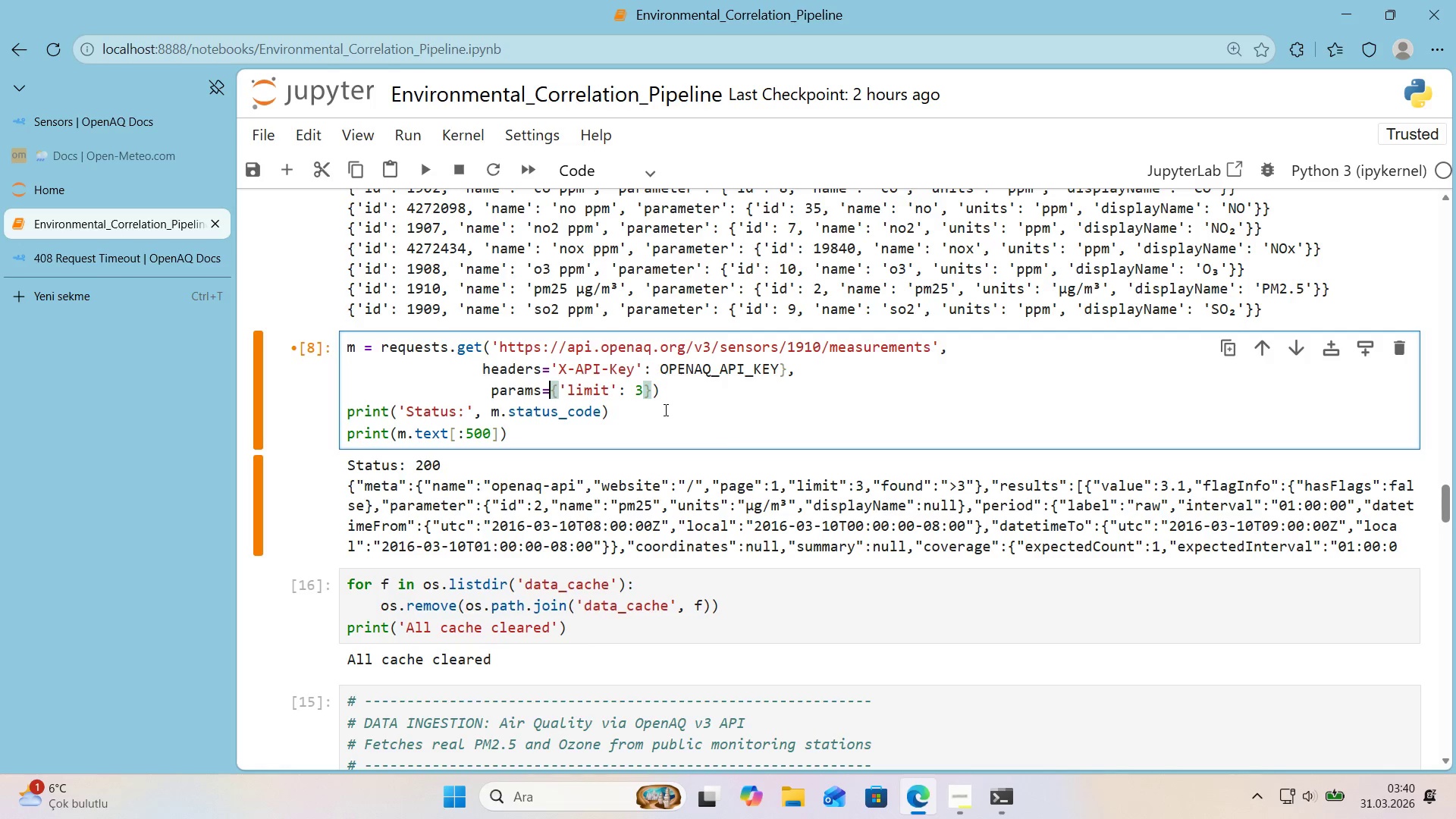 
key(ArrowRight)
 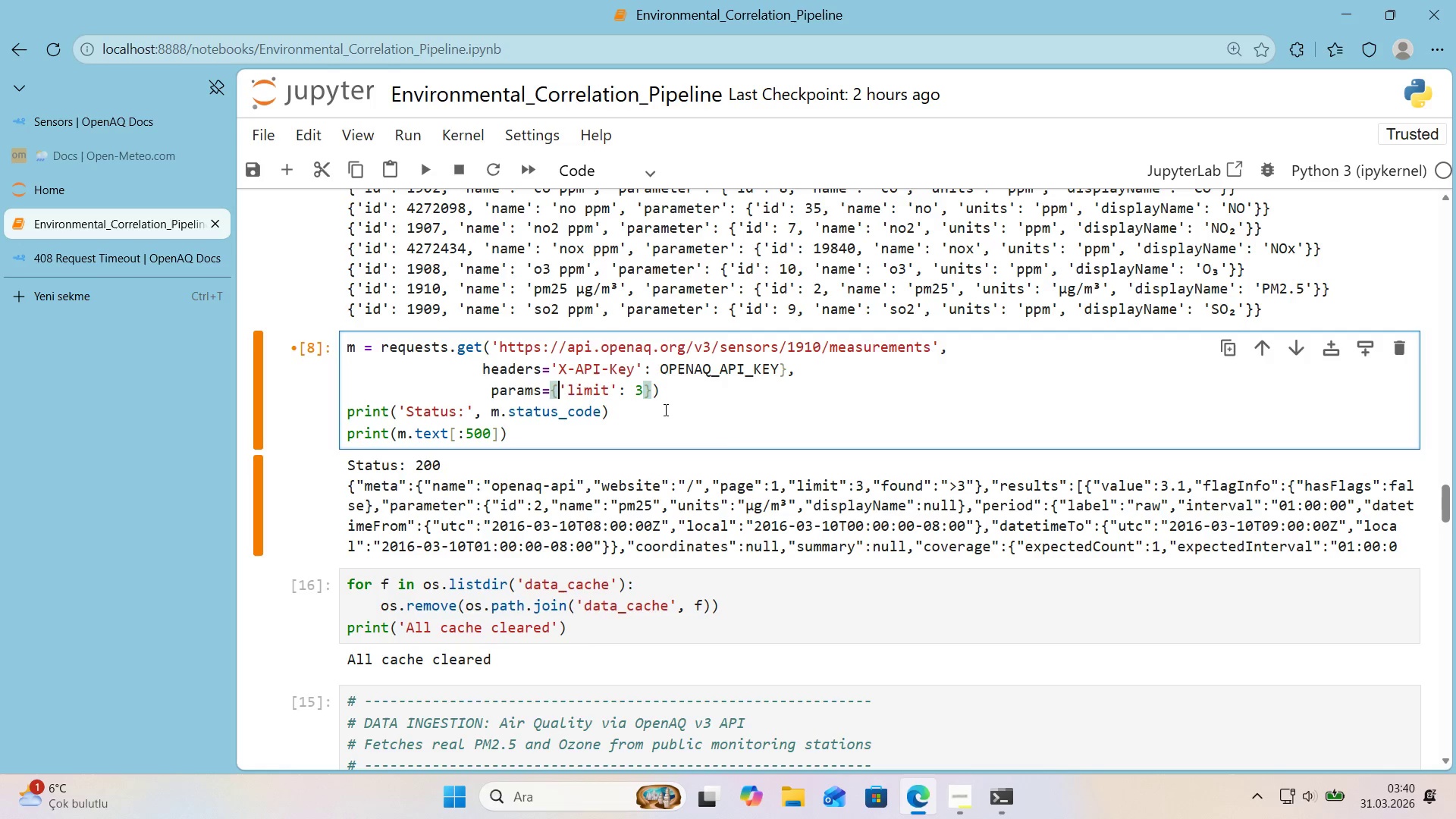 
key(ArrowLeft)
 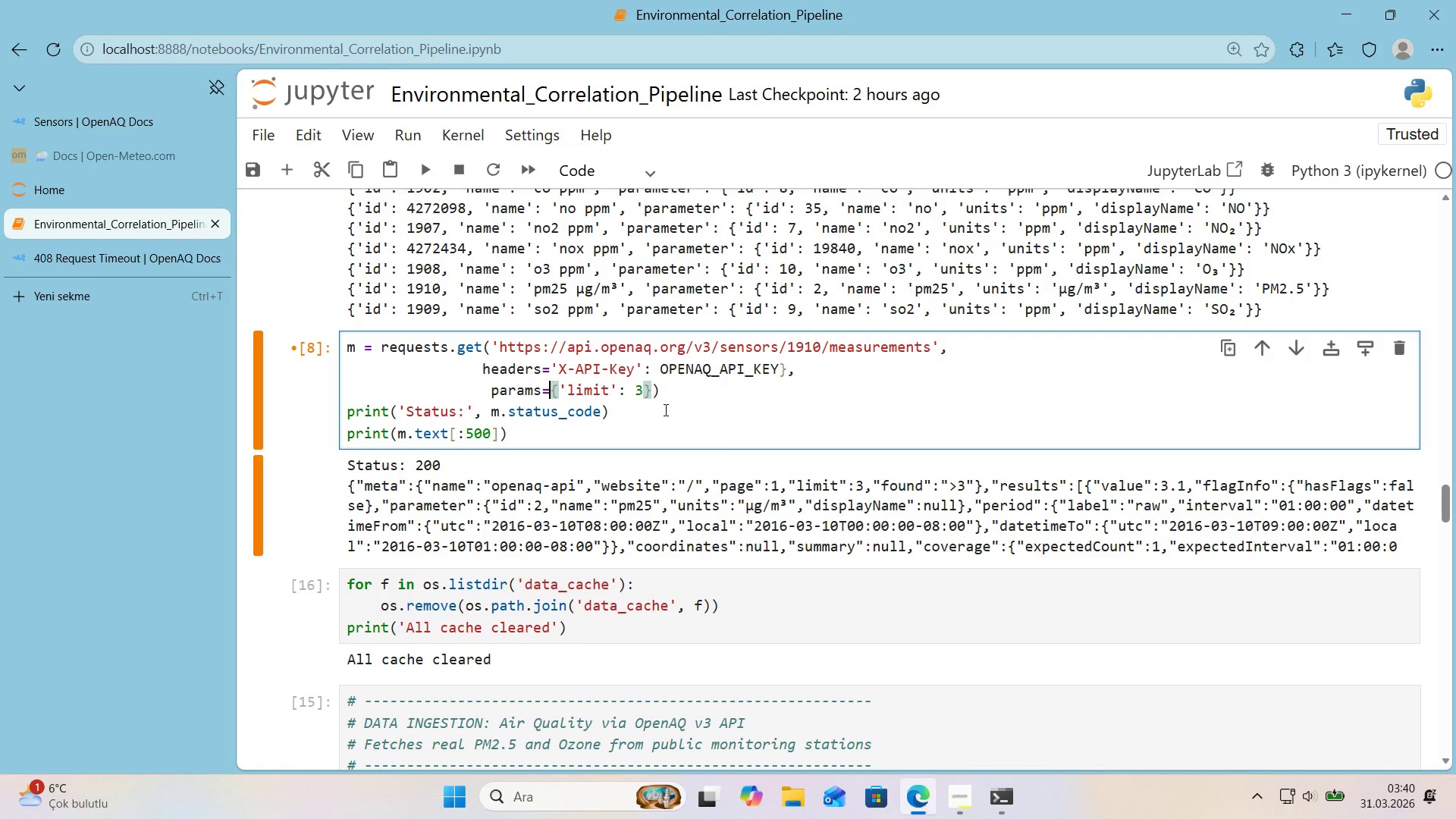 
key(ArrowRight)
 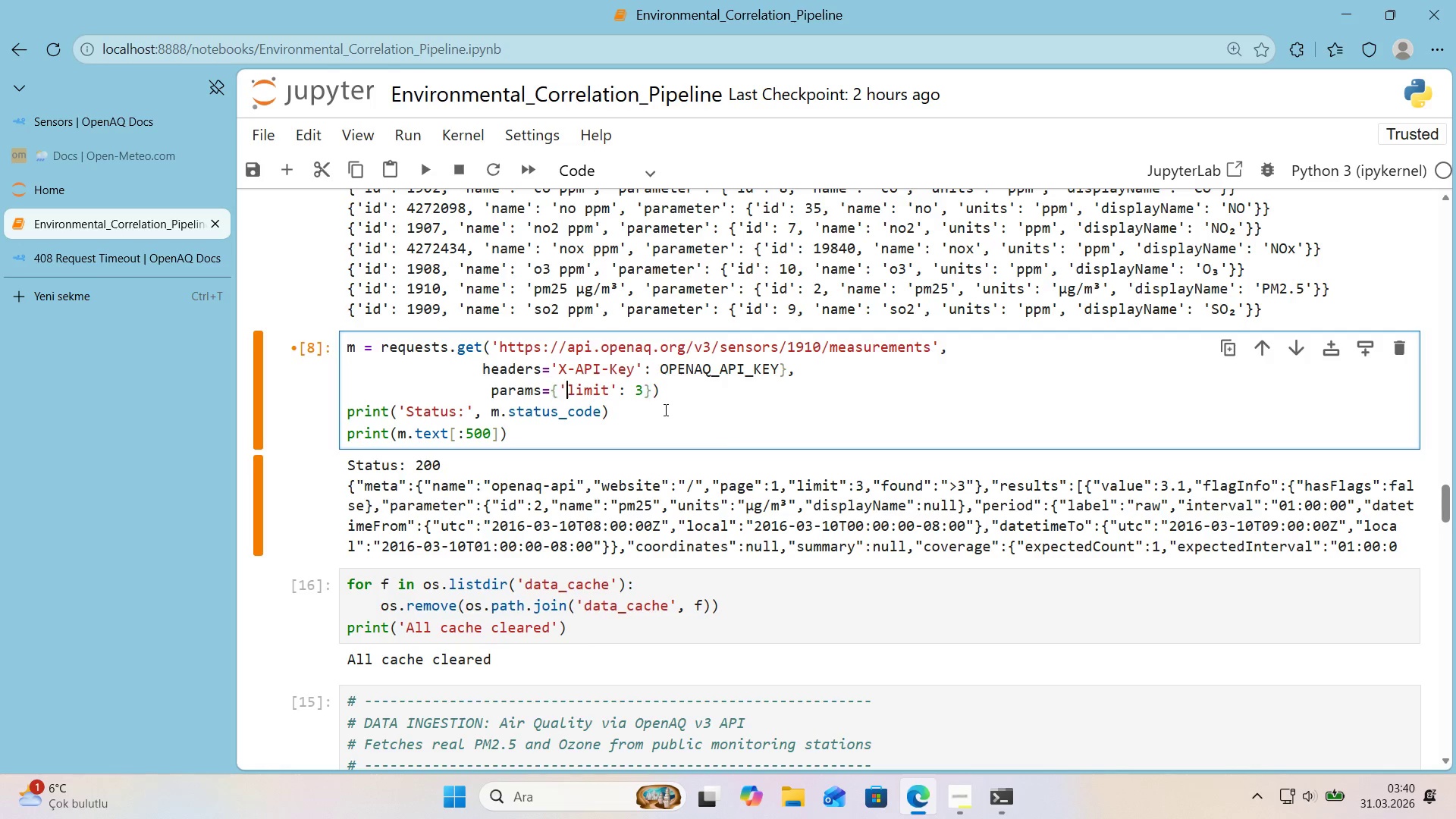 
key(ArrowRight)
 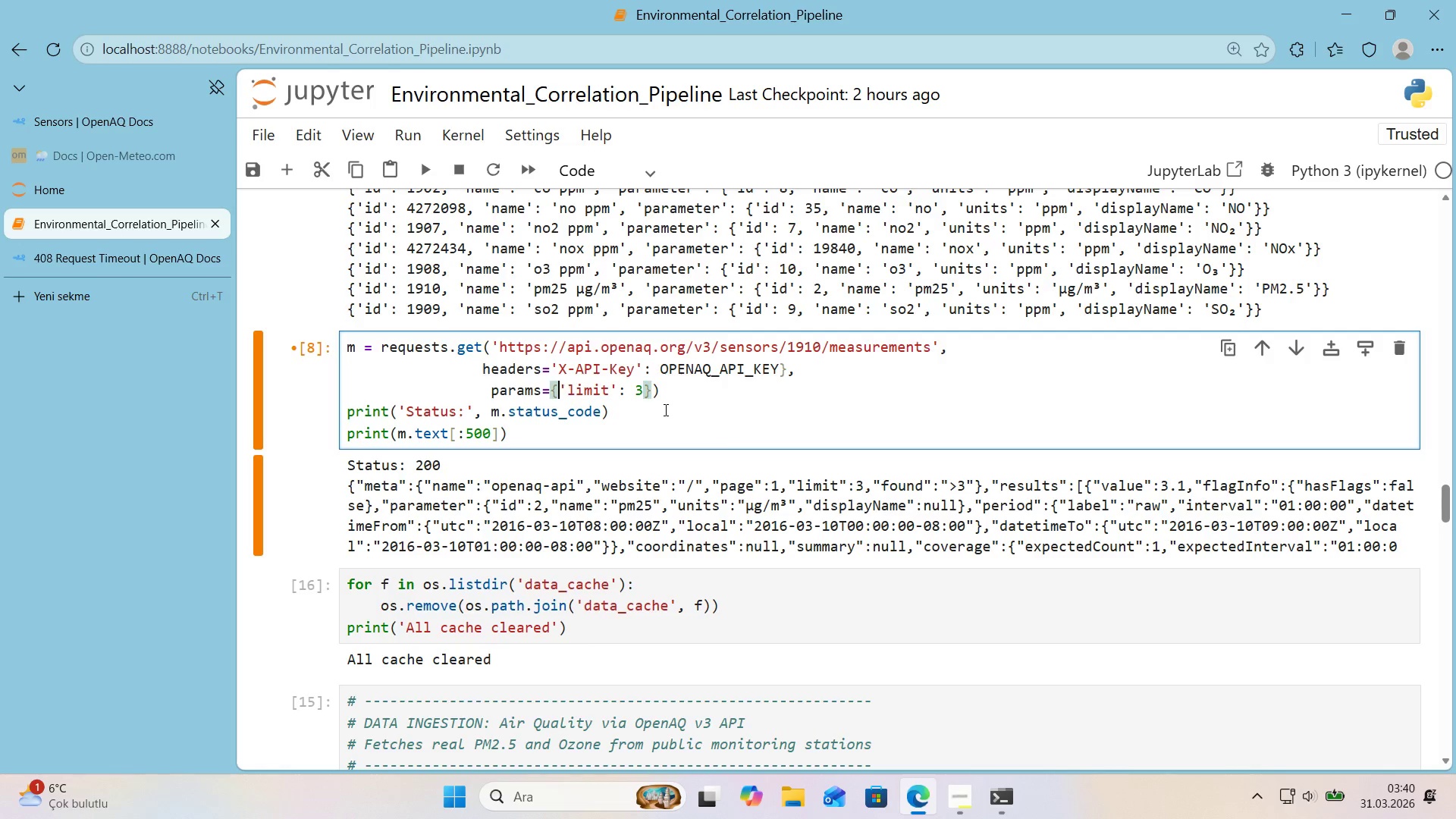 
key(ArrowLeft)
 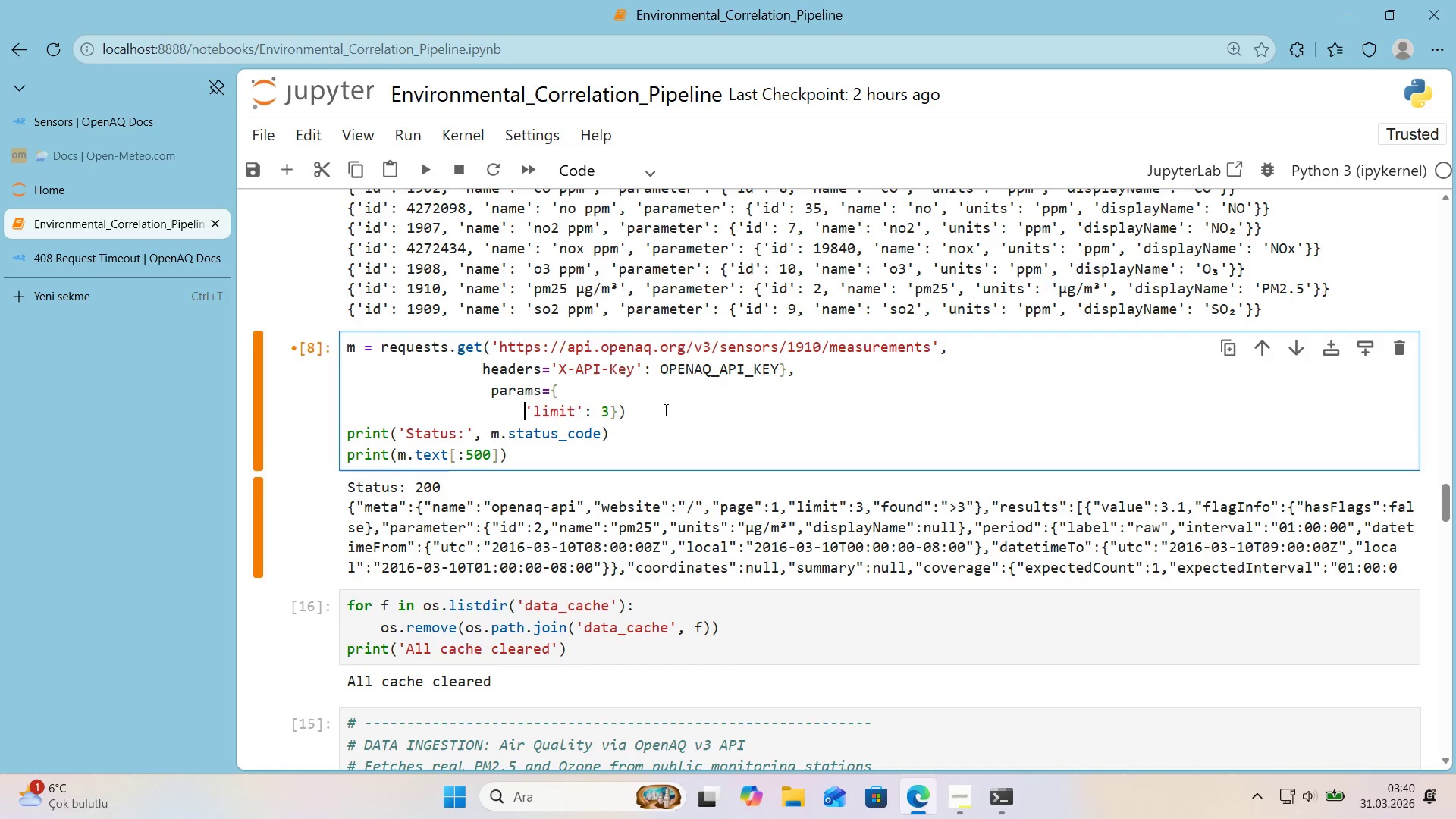 
key(Enter)
 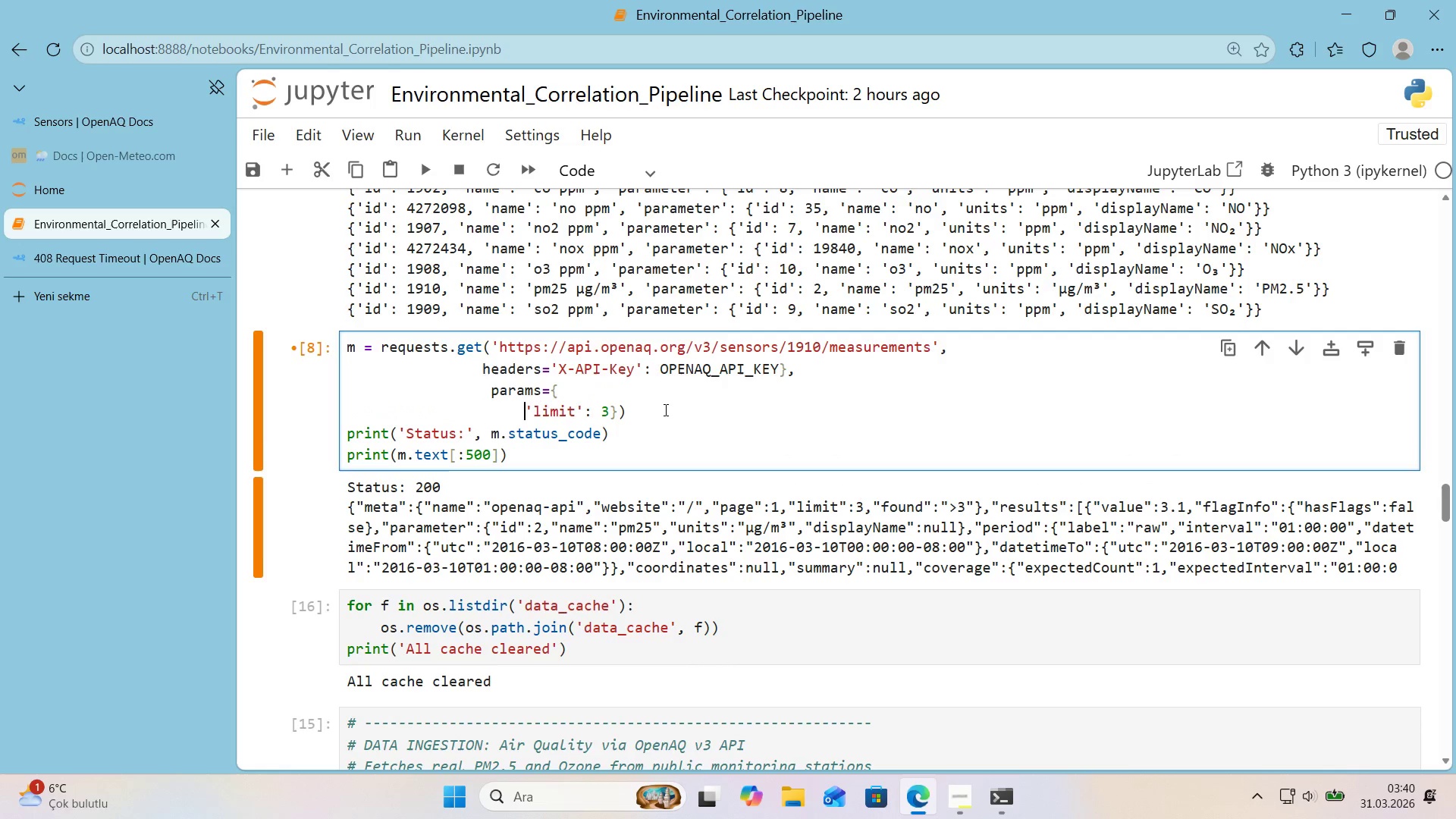 
key(ArrowRight)
 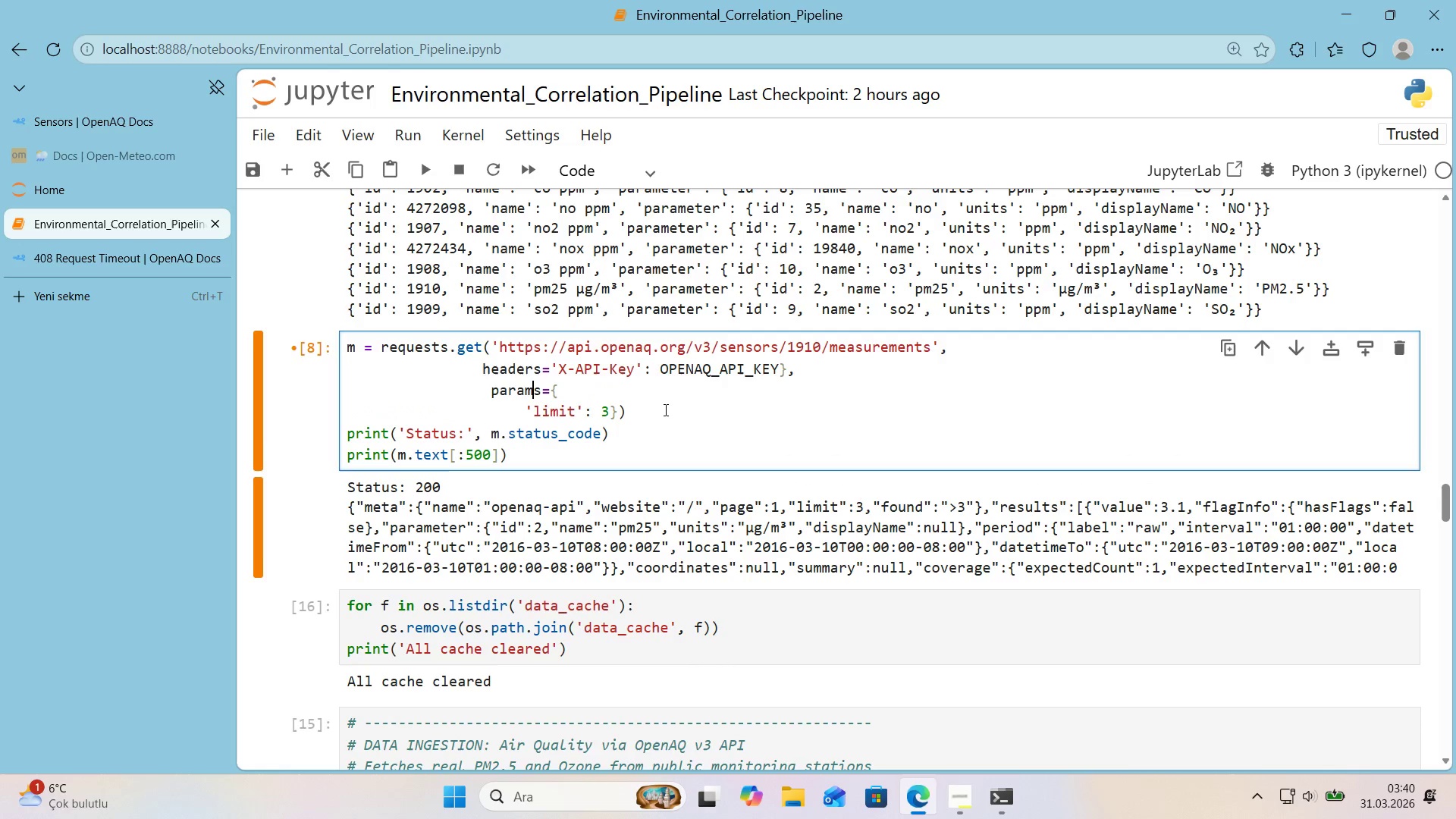 
key(ArrowUp)
 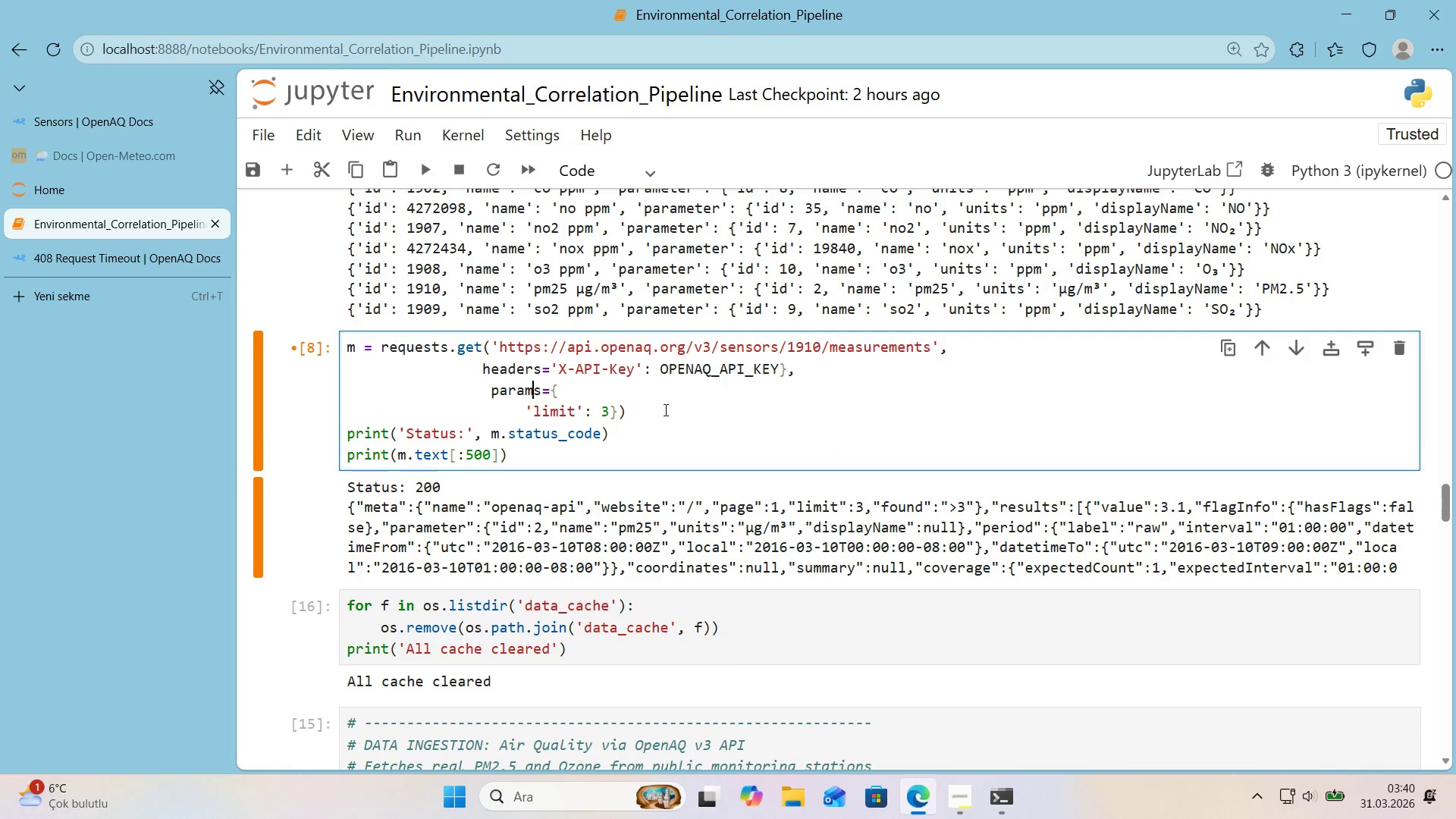 
key(ArrowRight)
 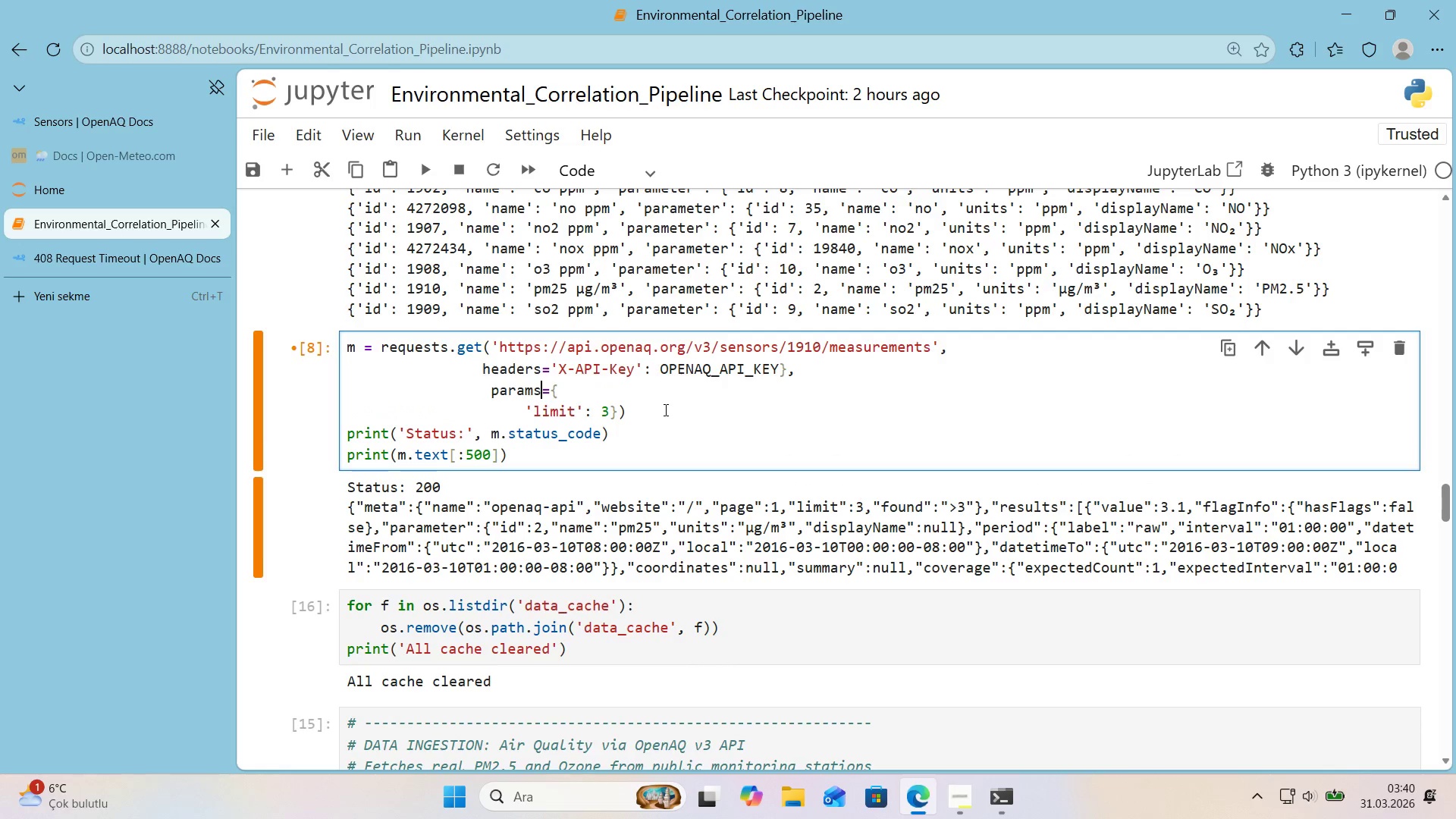 
key(ArrowRight)
 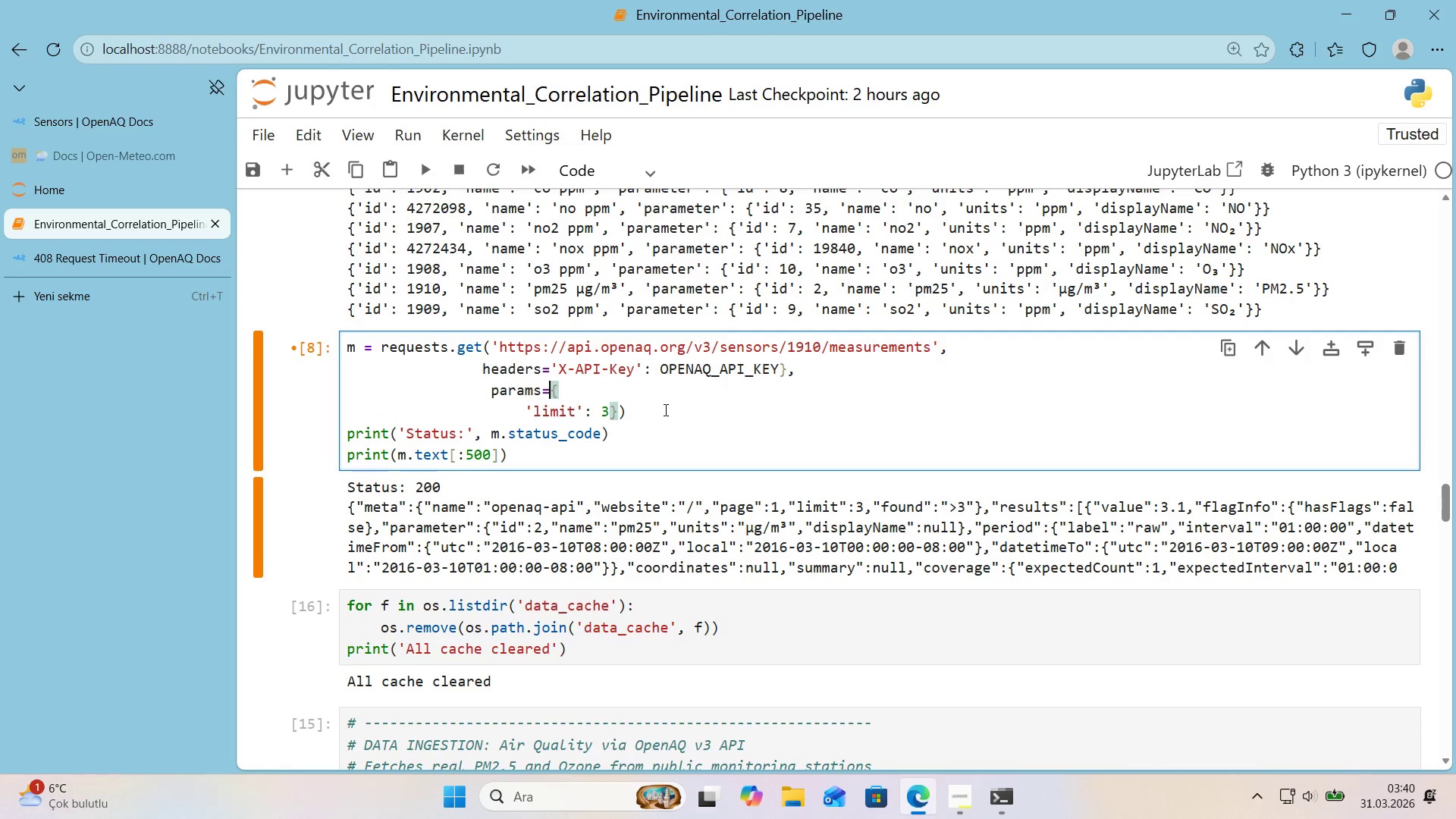 
key(ArrowRight)
 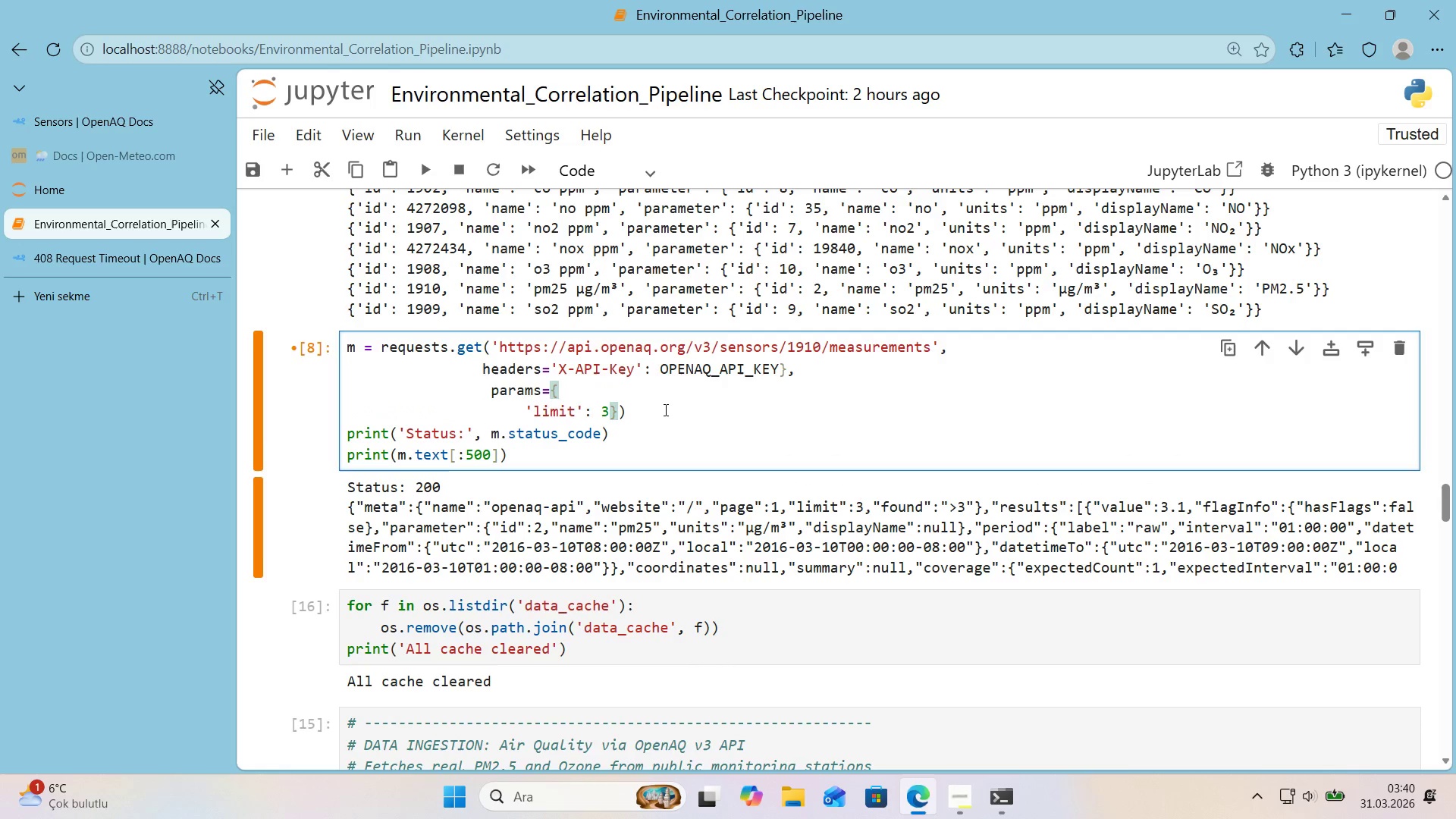 
key(Enter)
 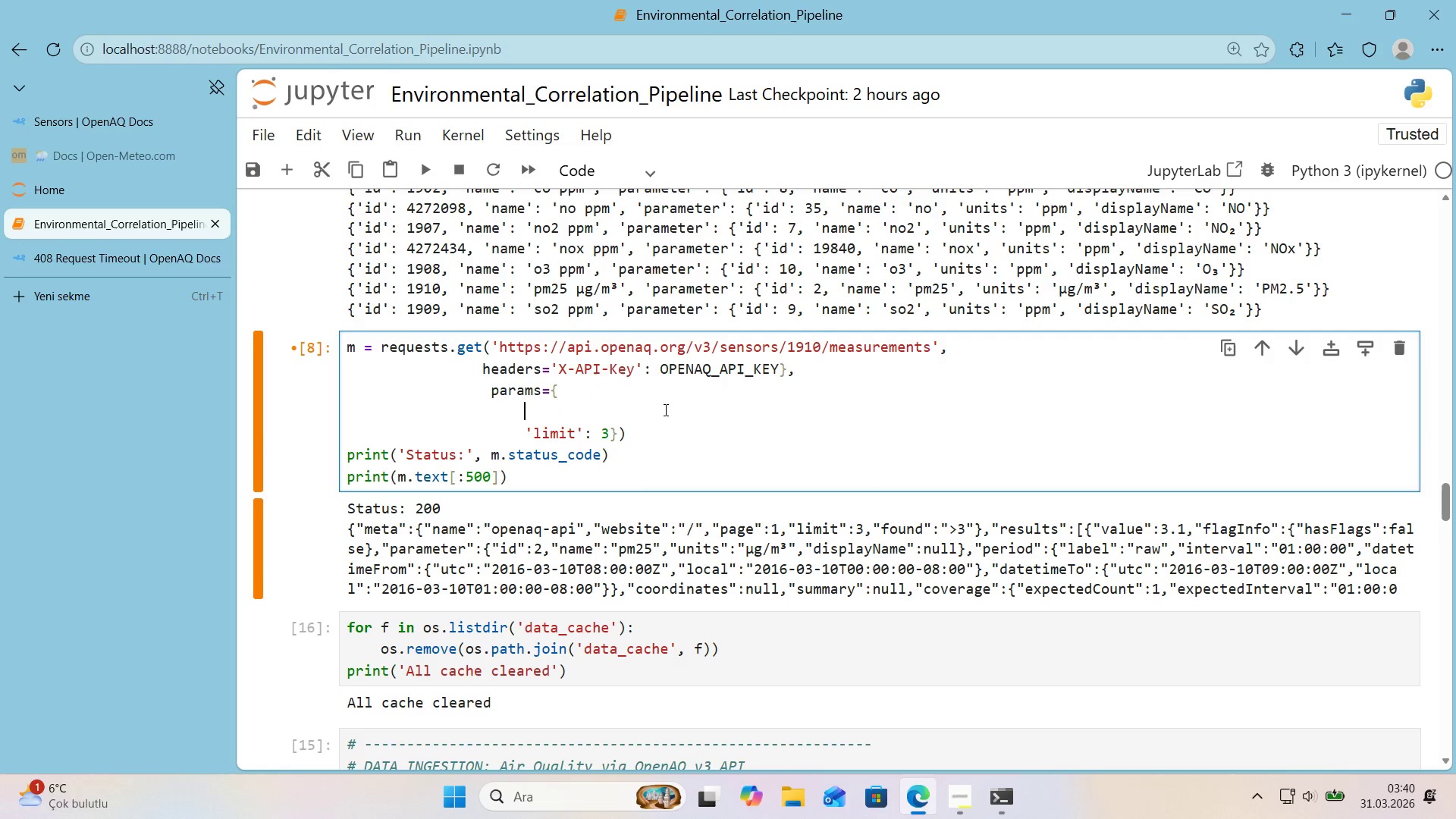 
type(@@)
 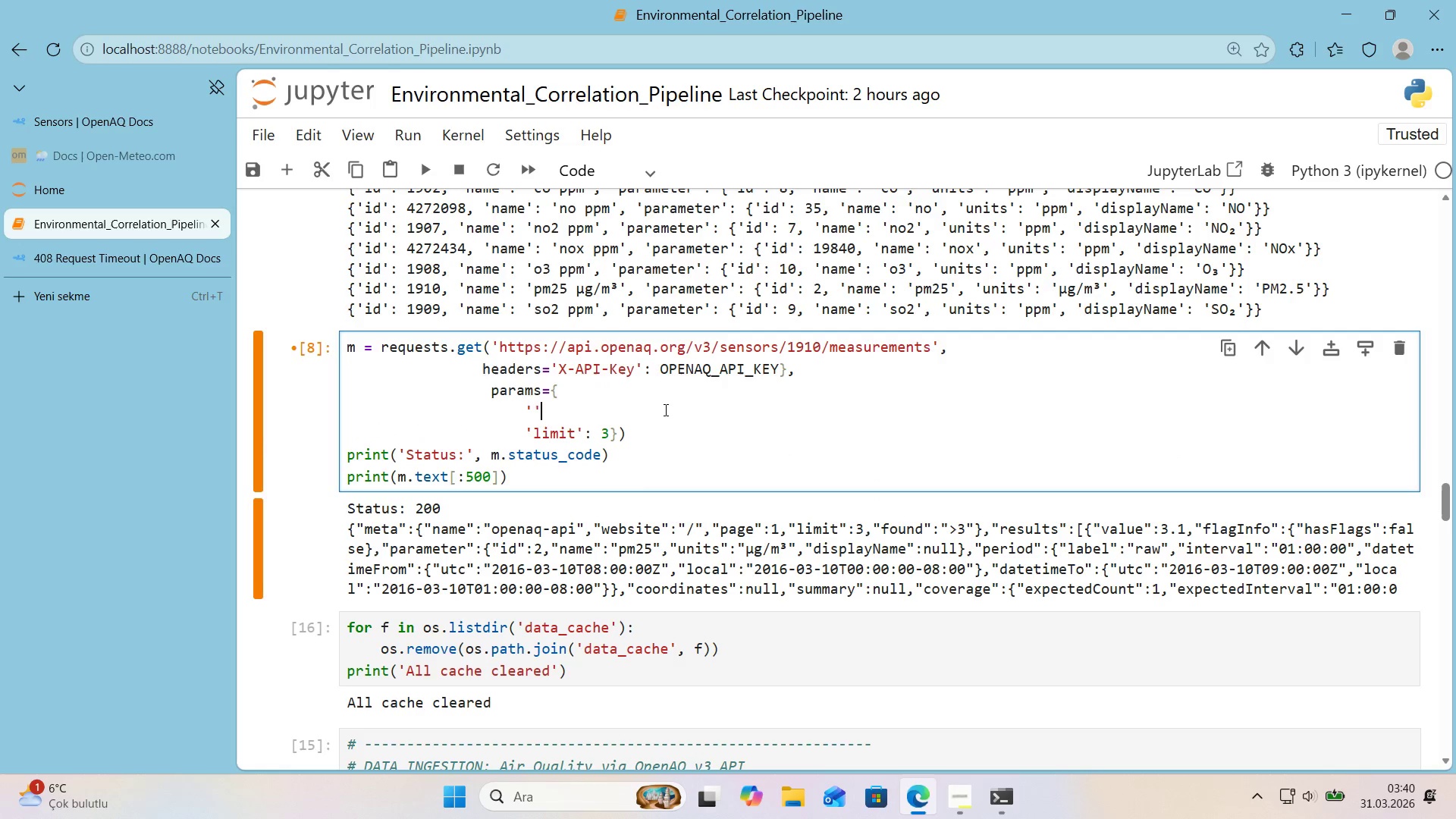 
key(ArrowLeft)
 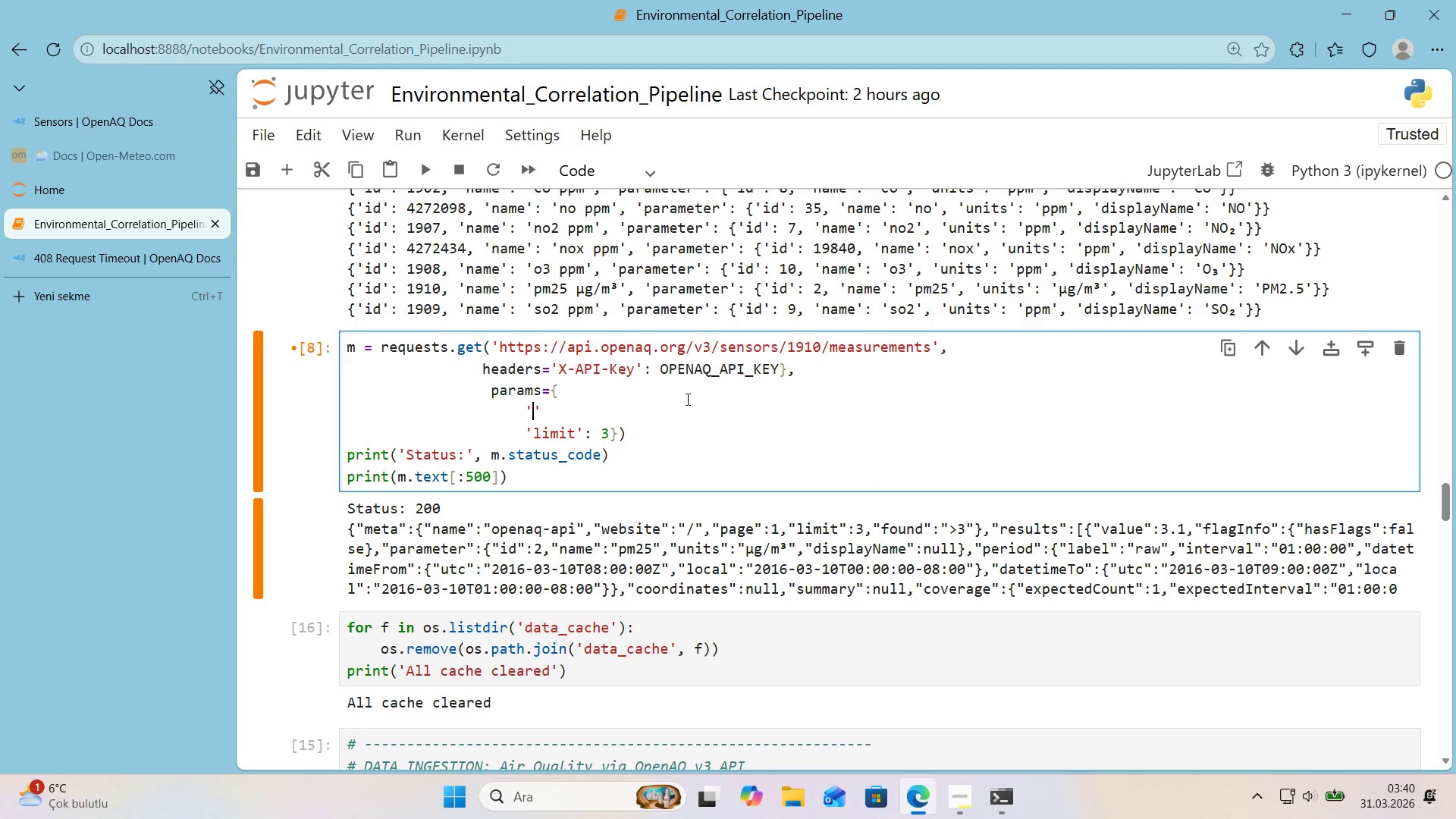 
scroll: coordinate [686, 404], scroll_direction: down, amount: 18.0
 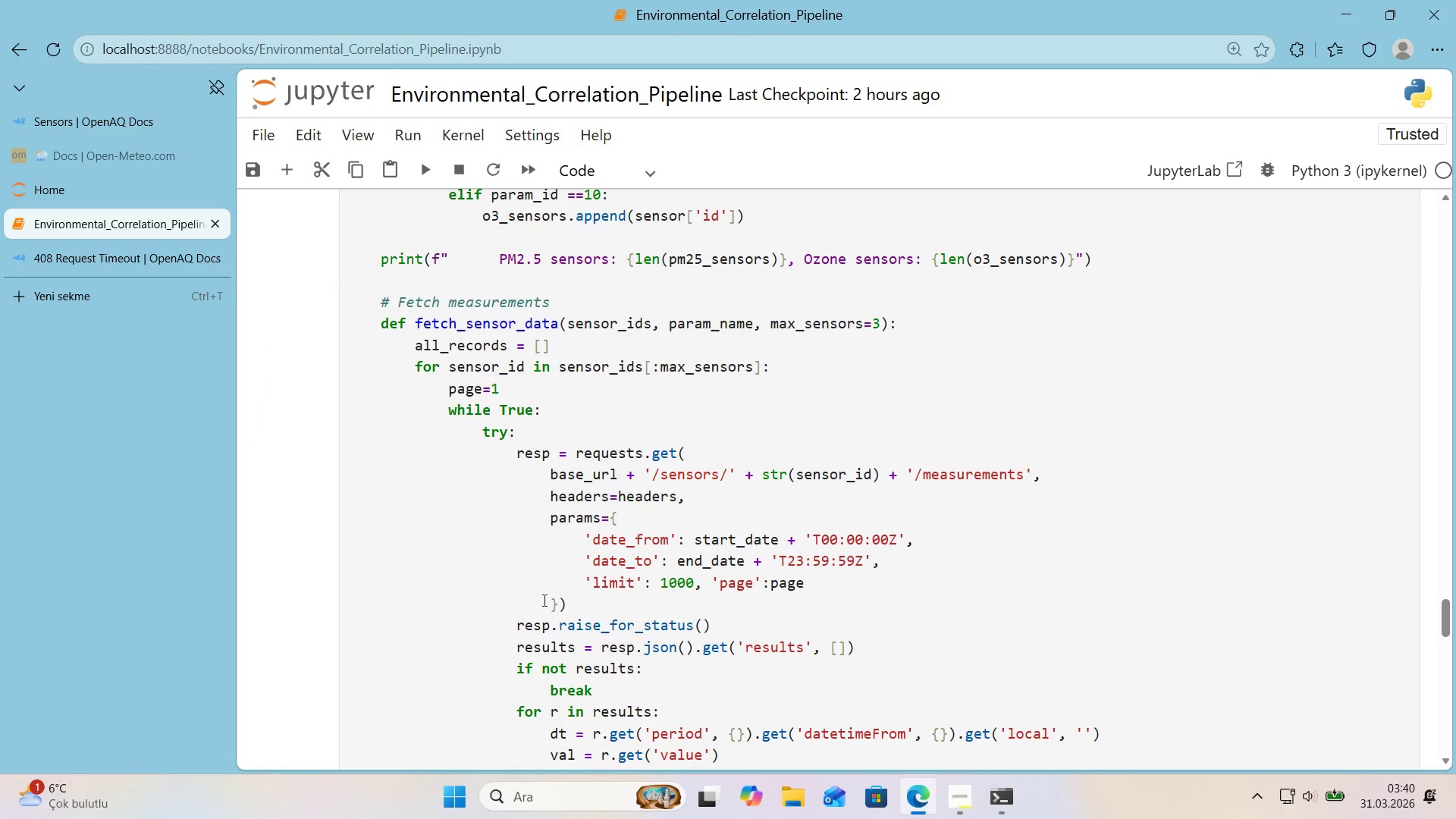 
left_click_drag(start_coordinate=[569, 603], to_coordinate=[552, 522])
 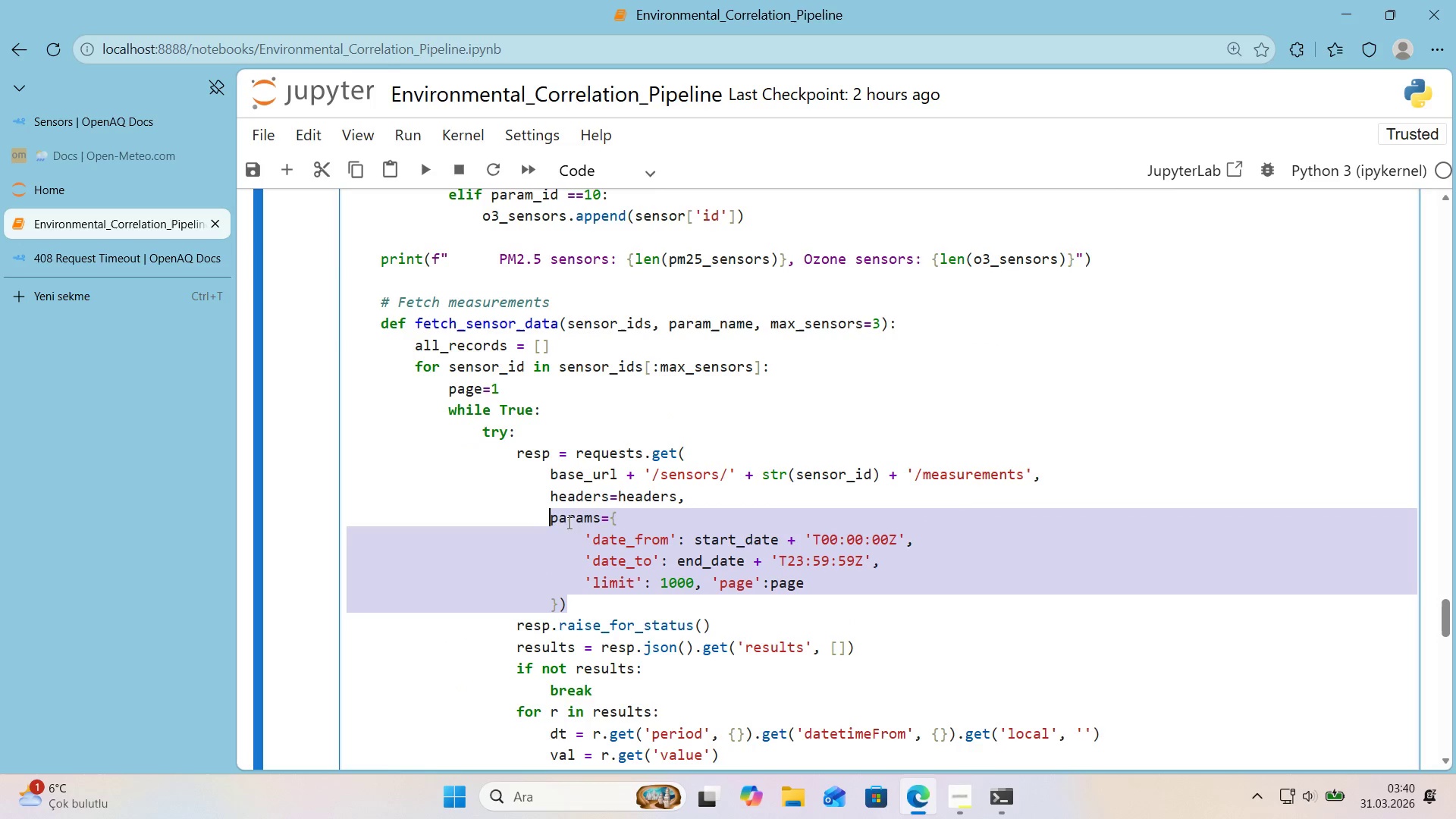 
key(Control+ControlLeft)
 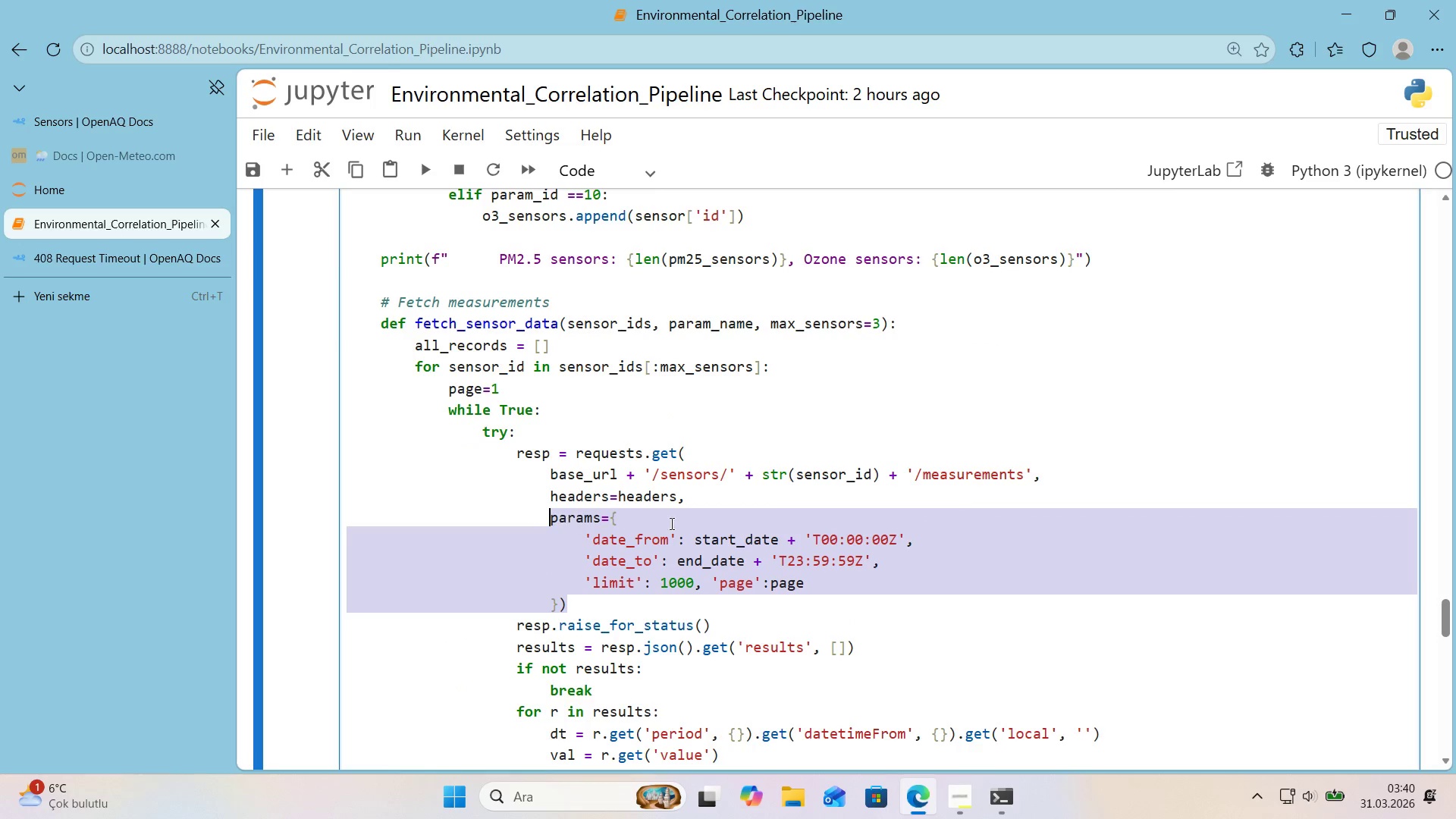 
key(Control+C)
 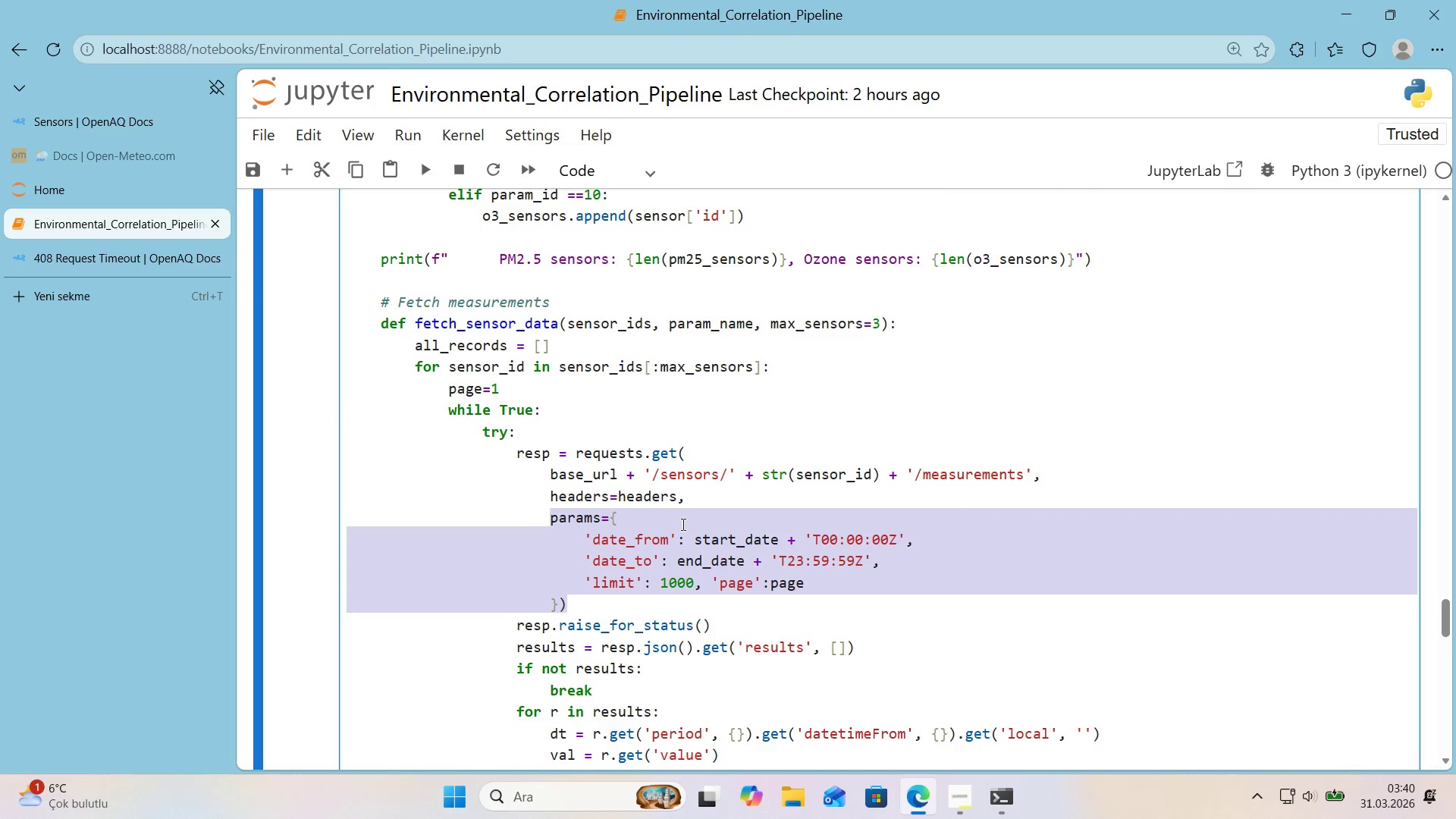 
scroll: coordinate [682, 525], scroll_direction: up, amount: 18.0
 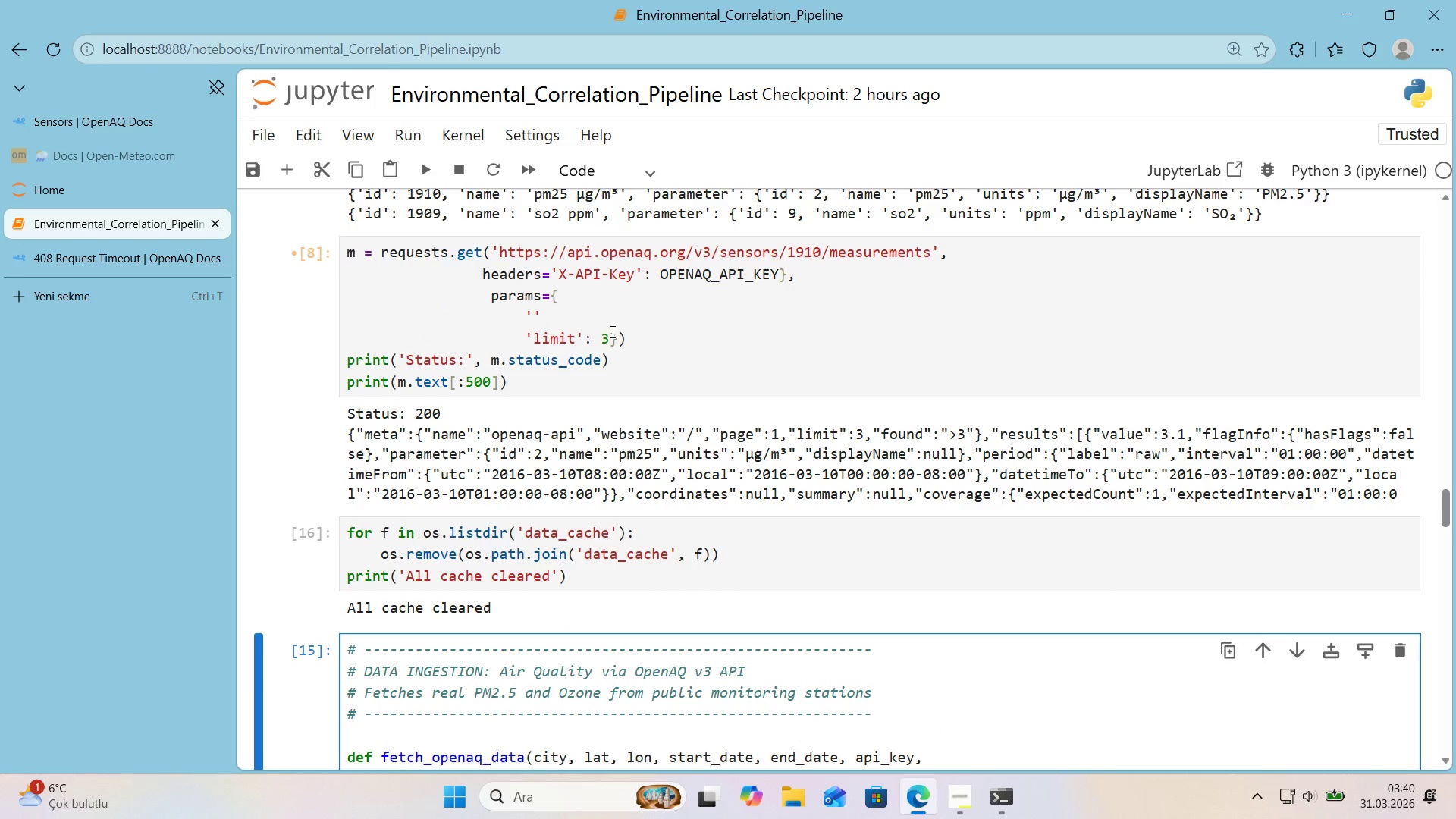 
left_click_drag(start_coordinate=[634, 337], to_coordinate=[492, 293])
 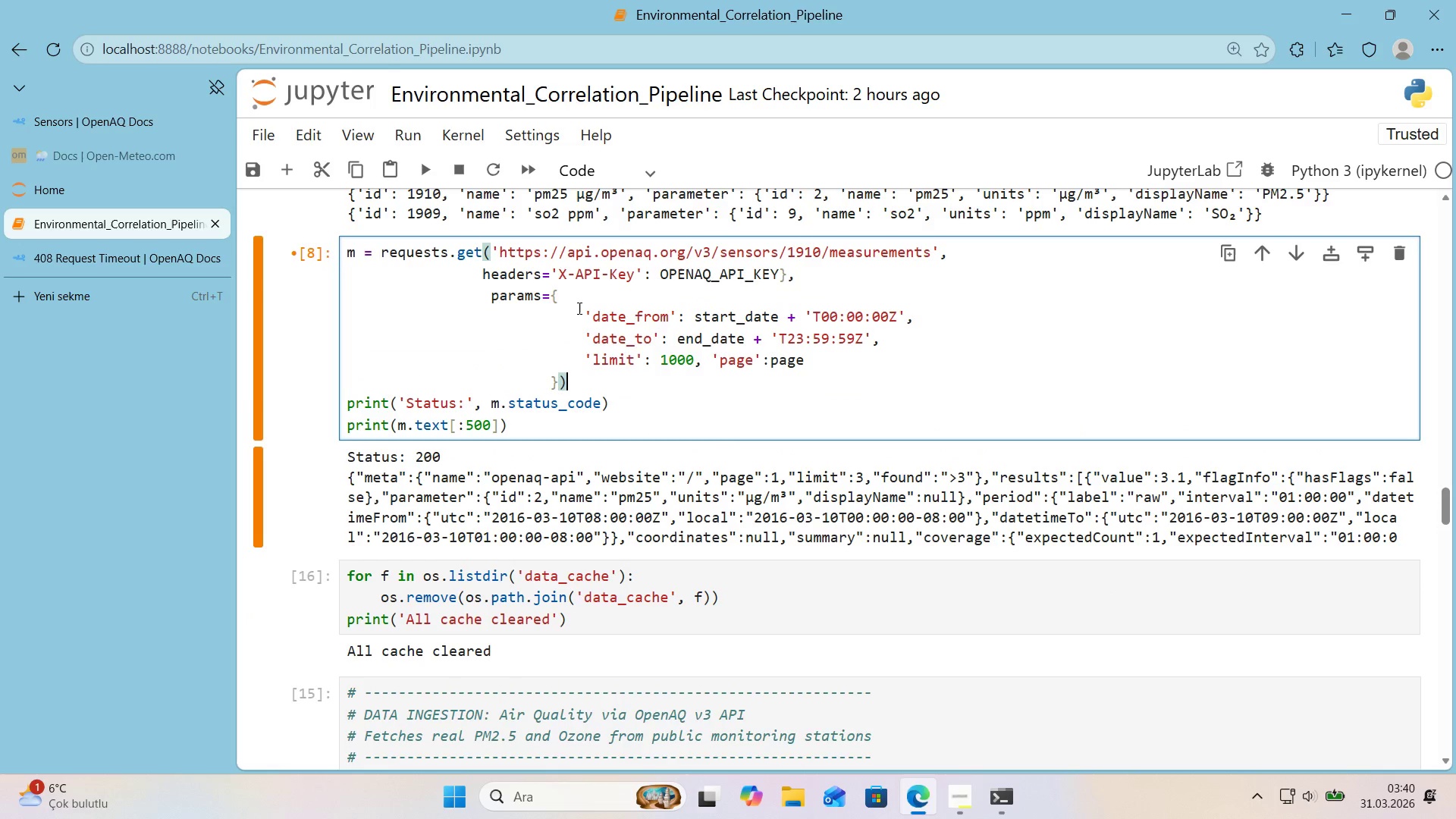 
key(Control+ControlLeft)
 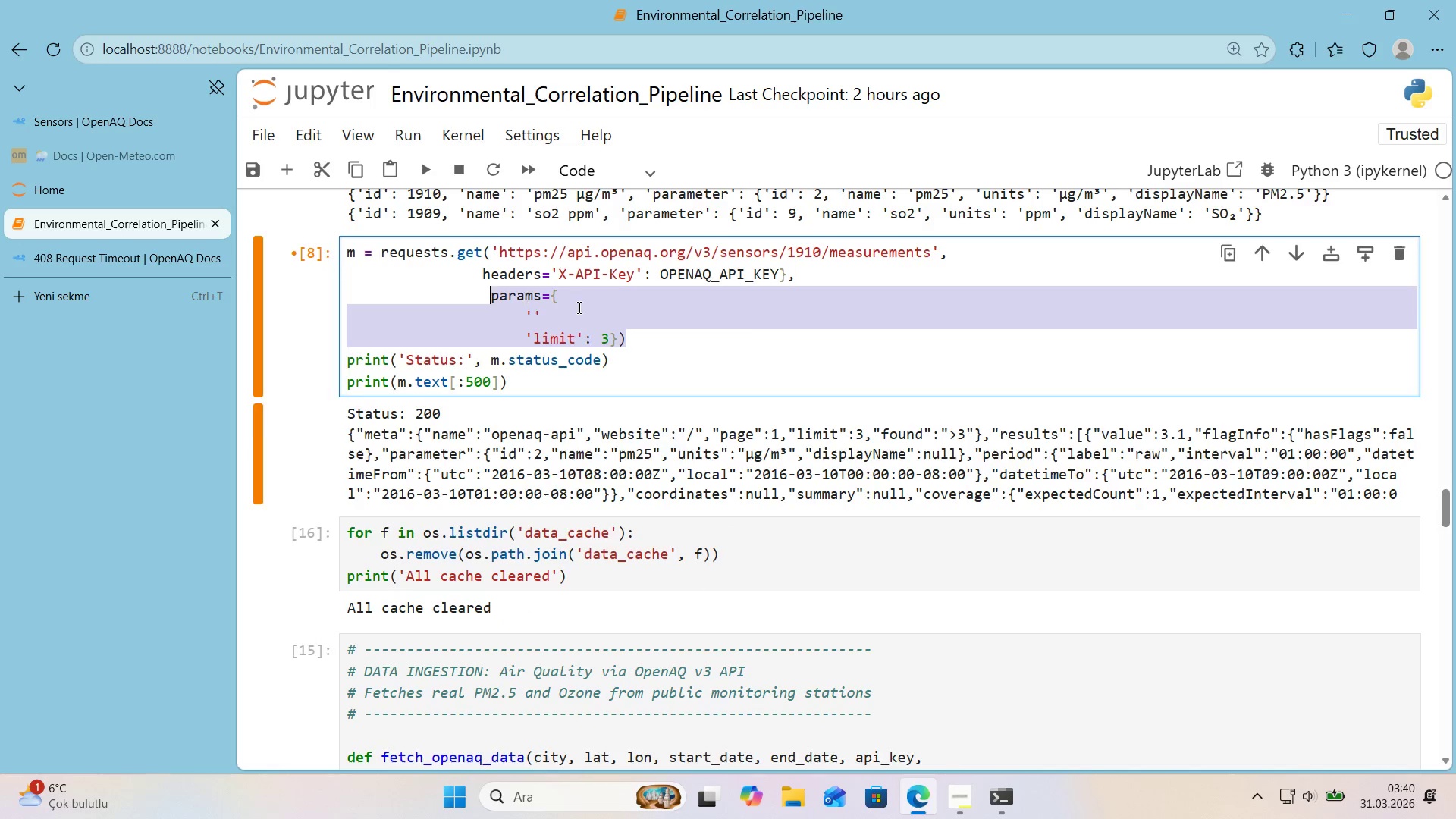 
key(Control+V)
 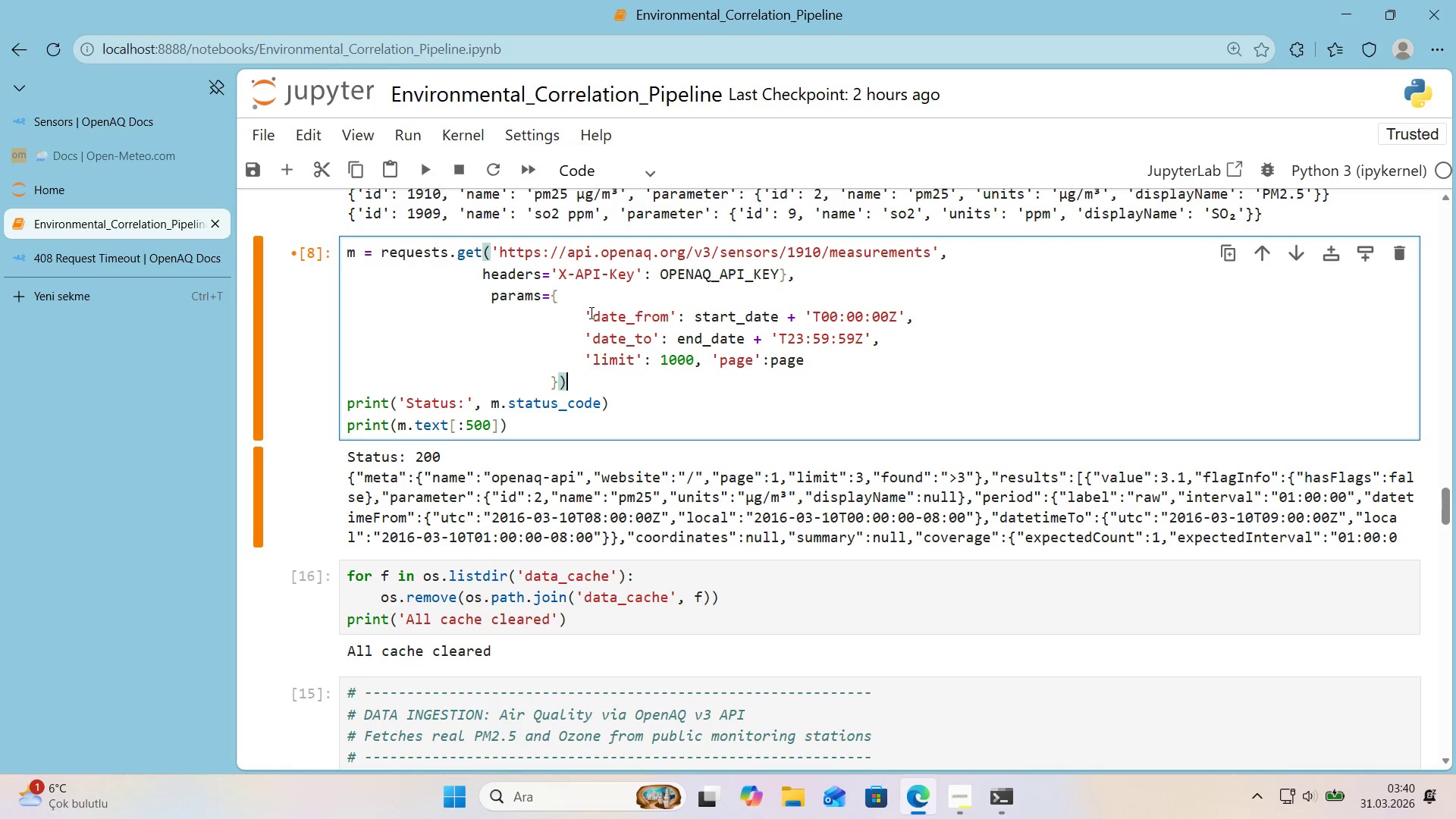 
left_click_drag(start_coordinate=[690, 360], to_coordinate=[679, 363])
 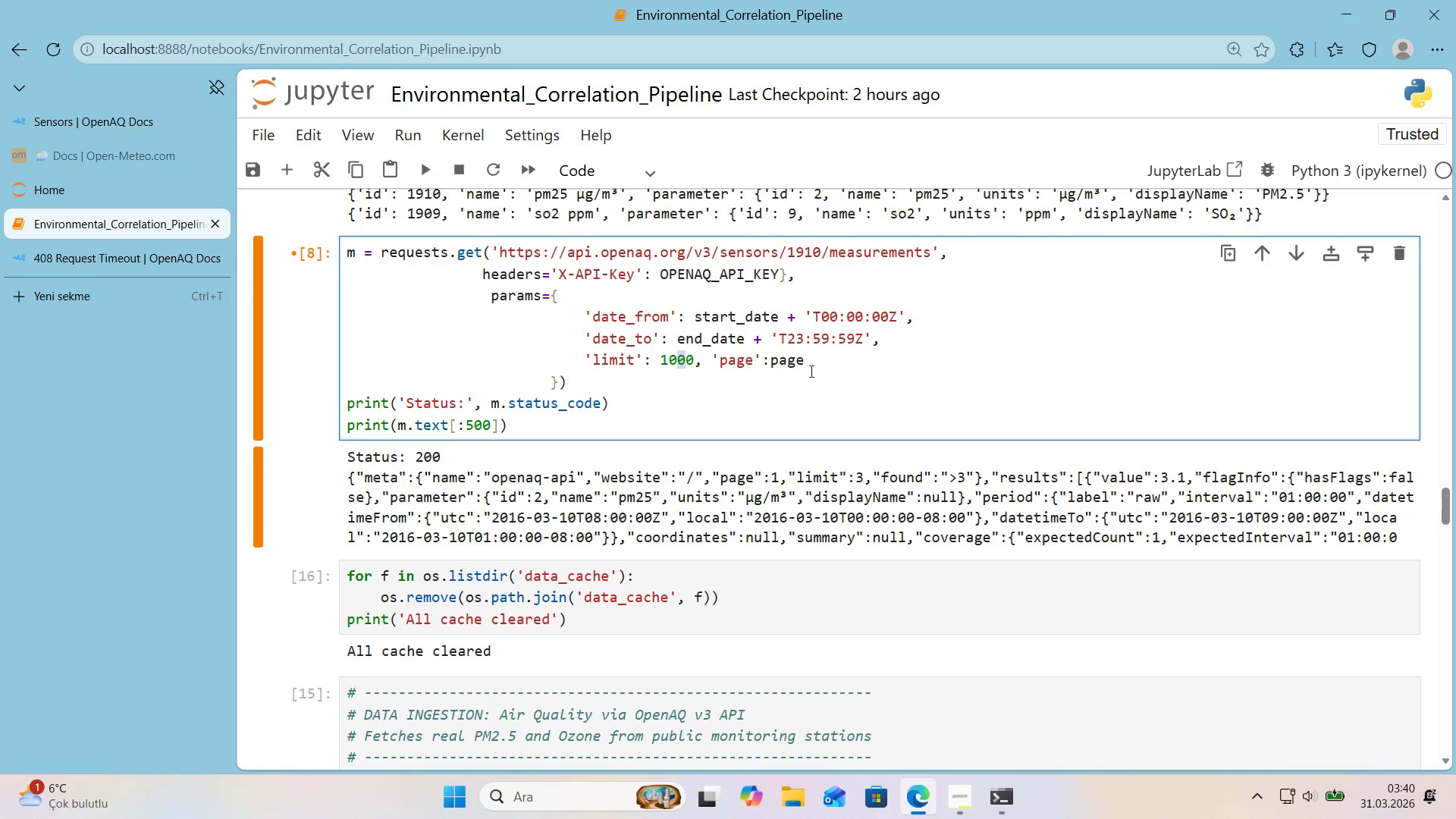 
key(Delete)
 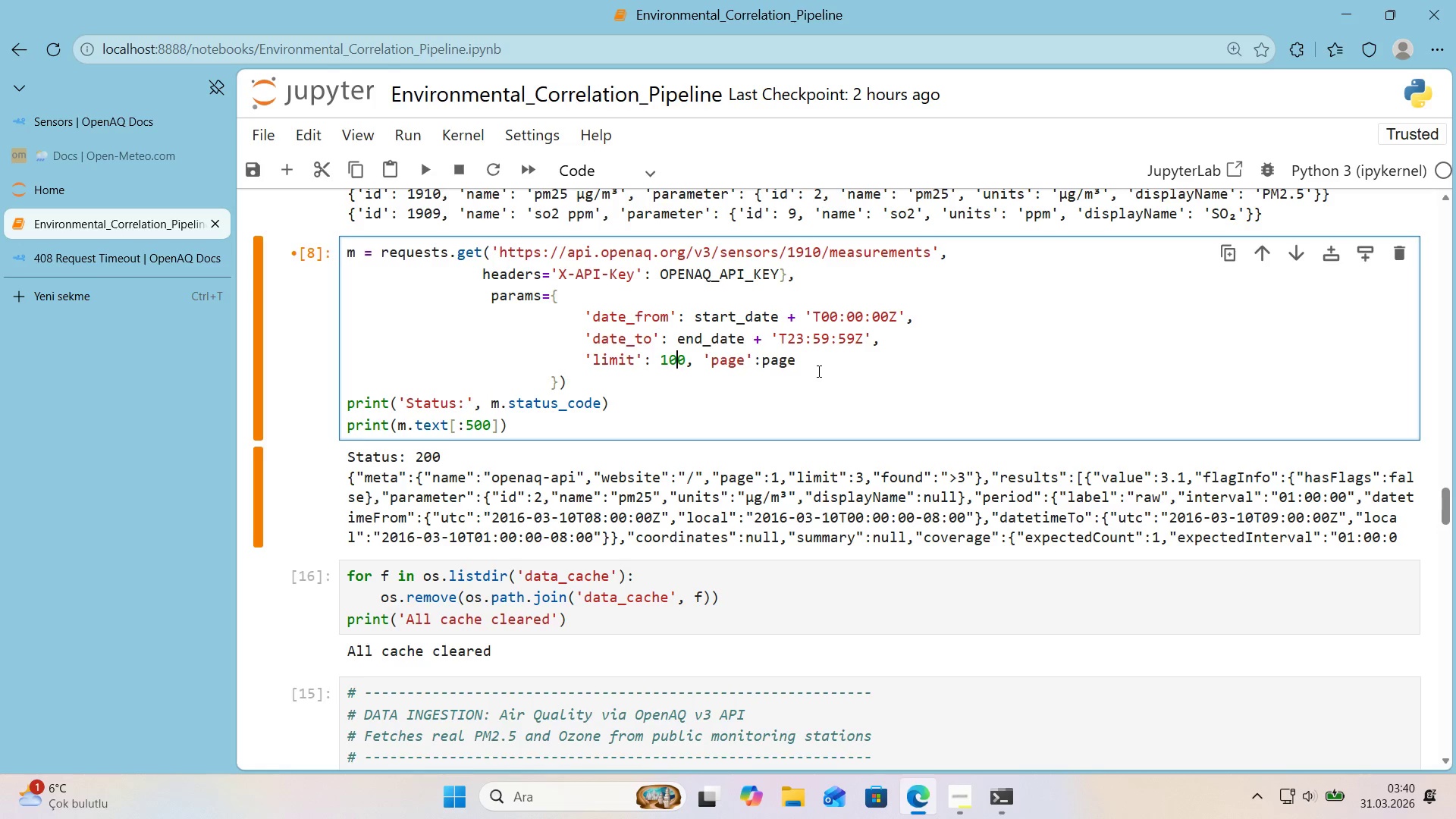 
key(Delete)
 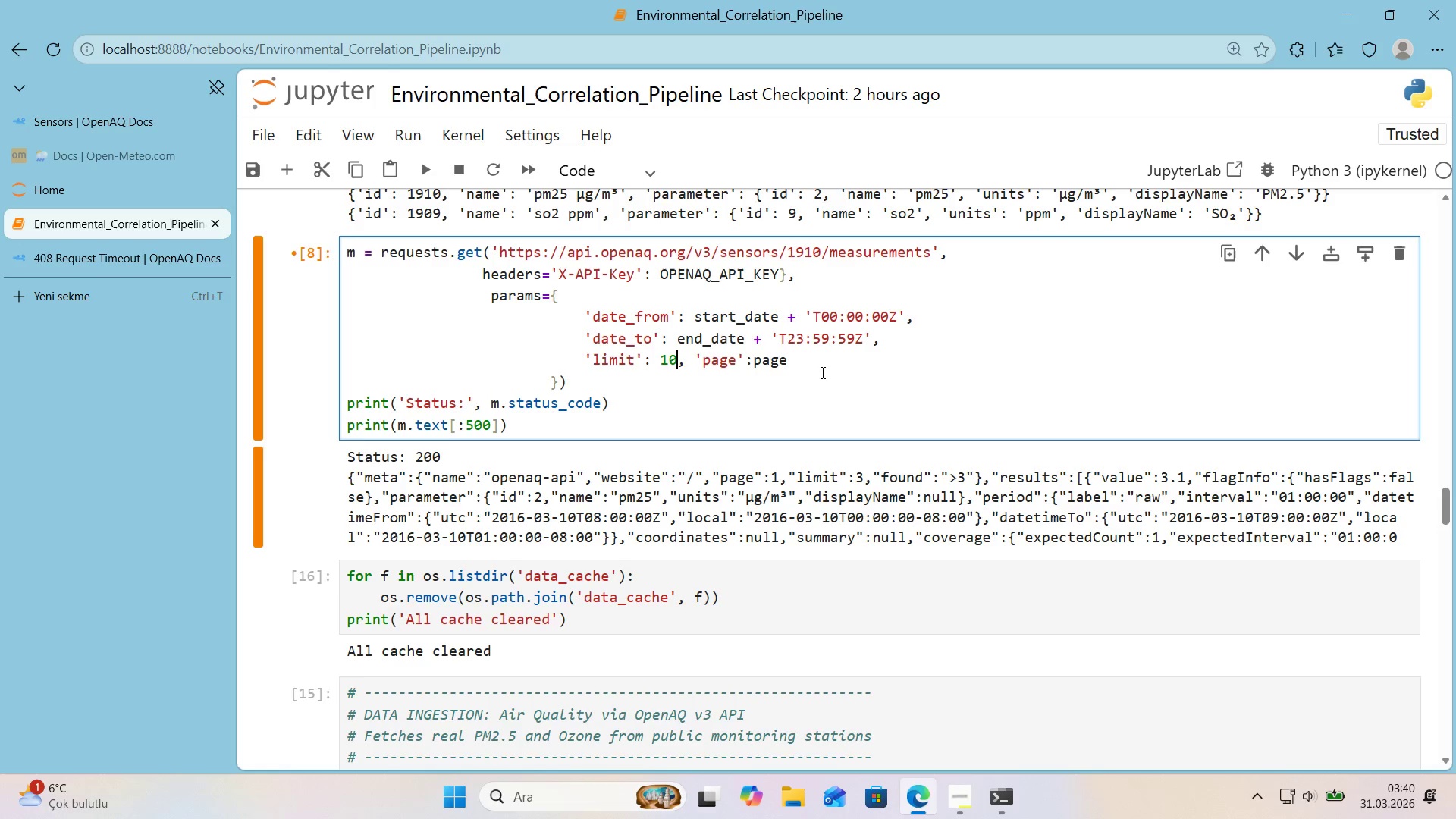 
wait(6.39)
 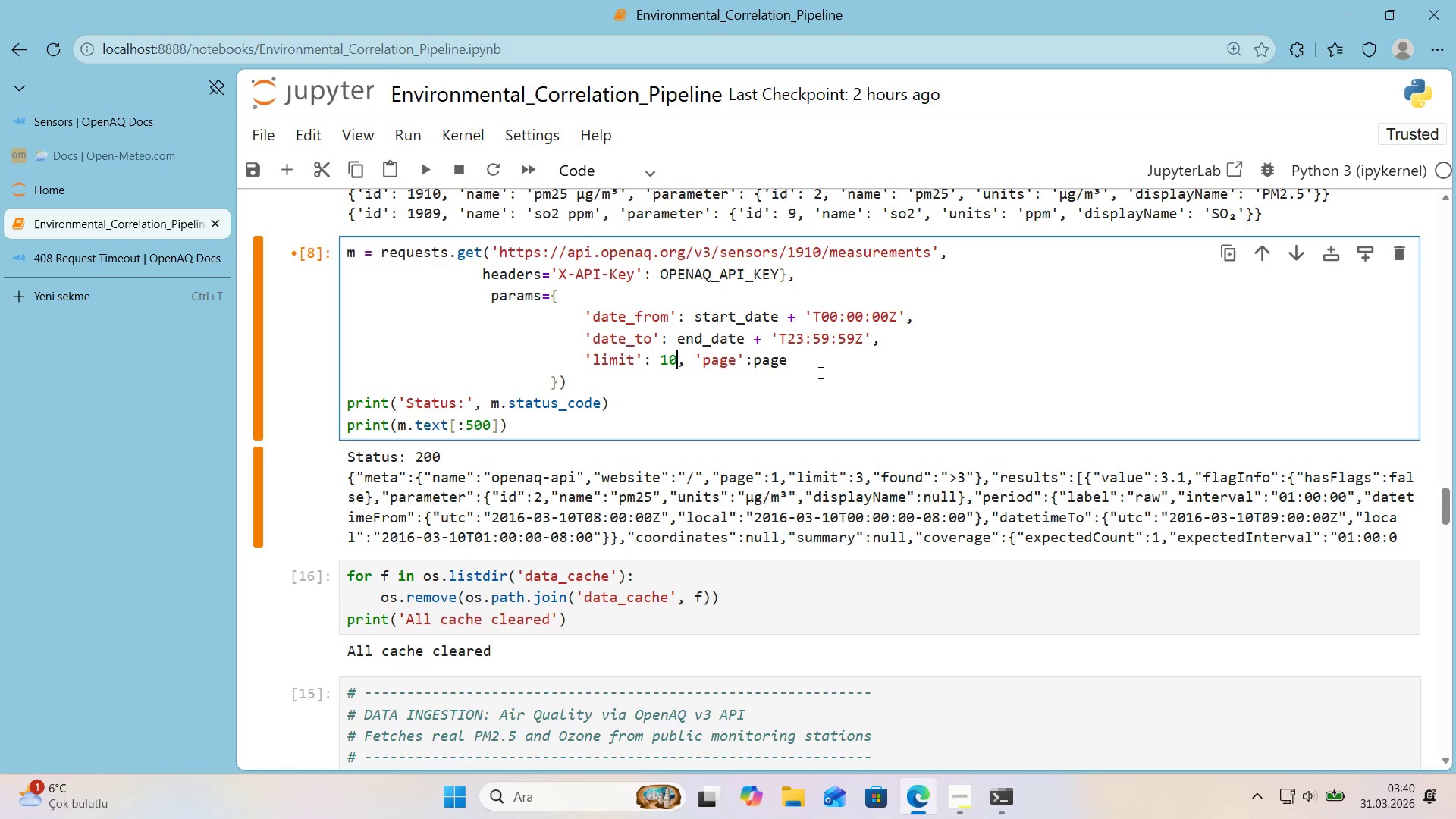 
left_click([740, 421])
 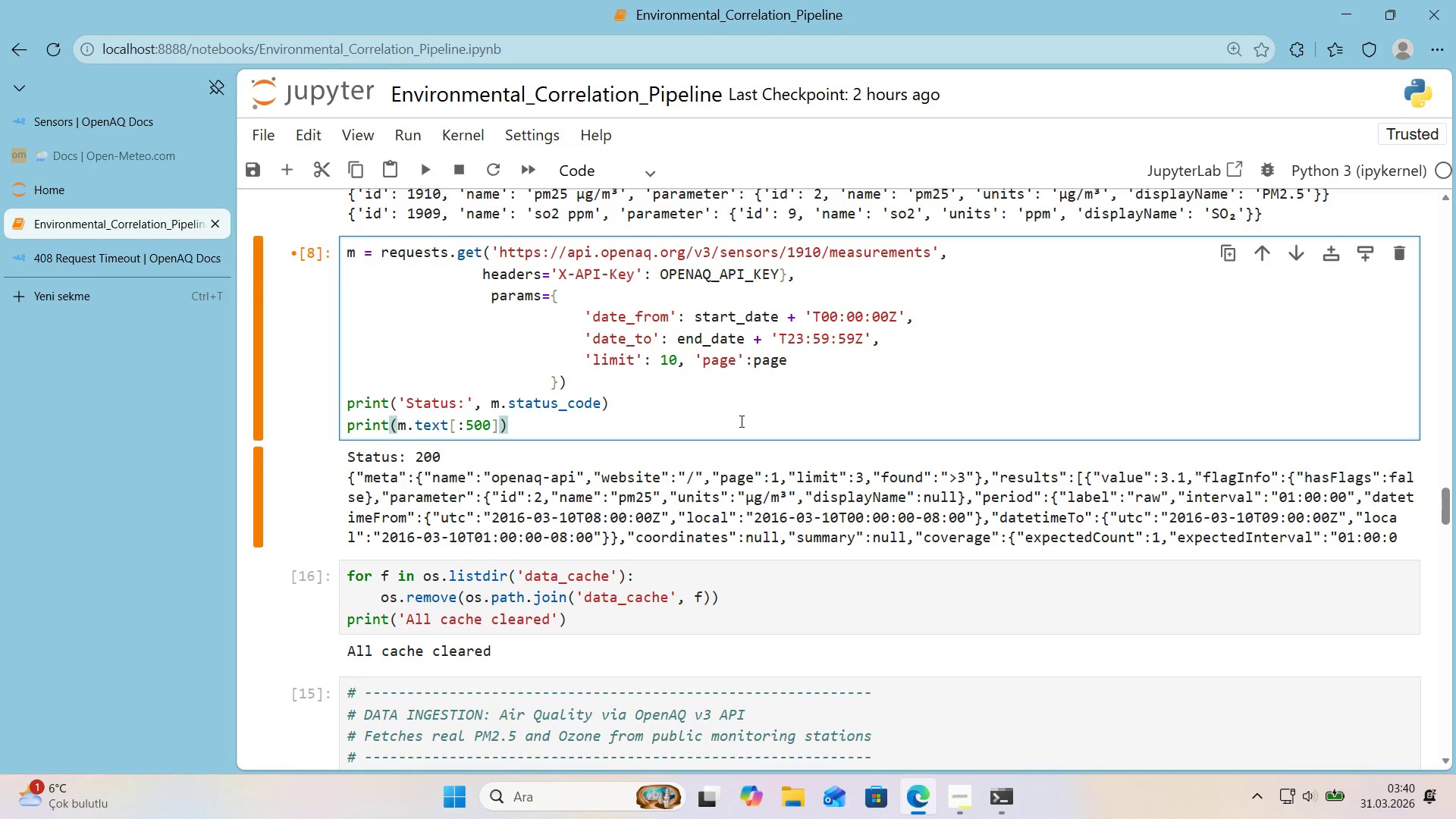 
key(Shift+Enter)
 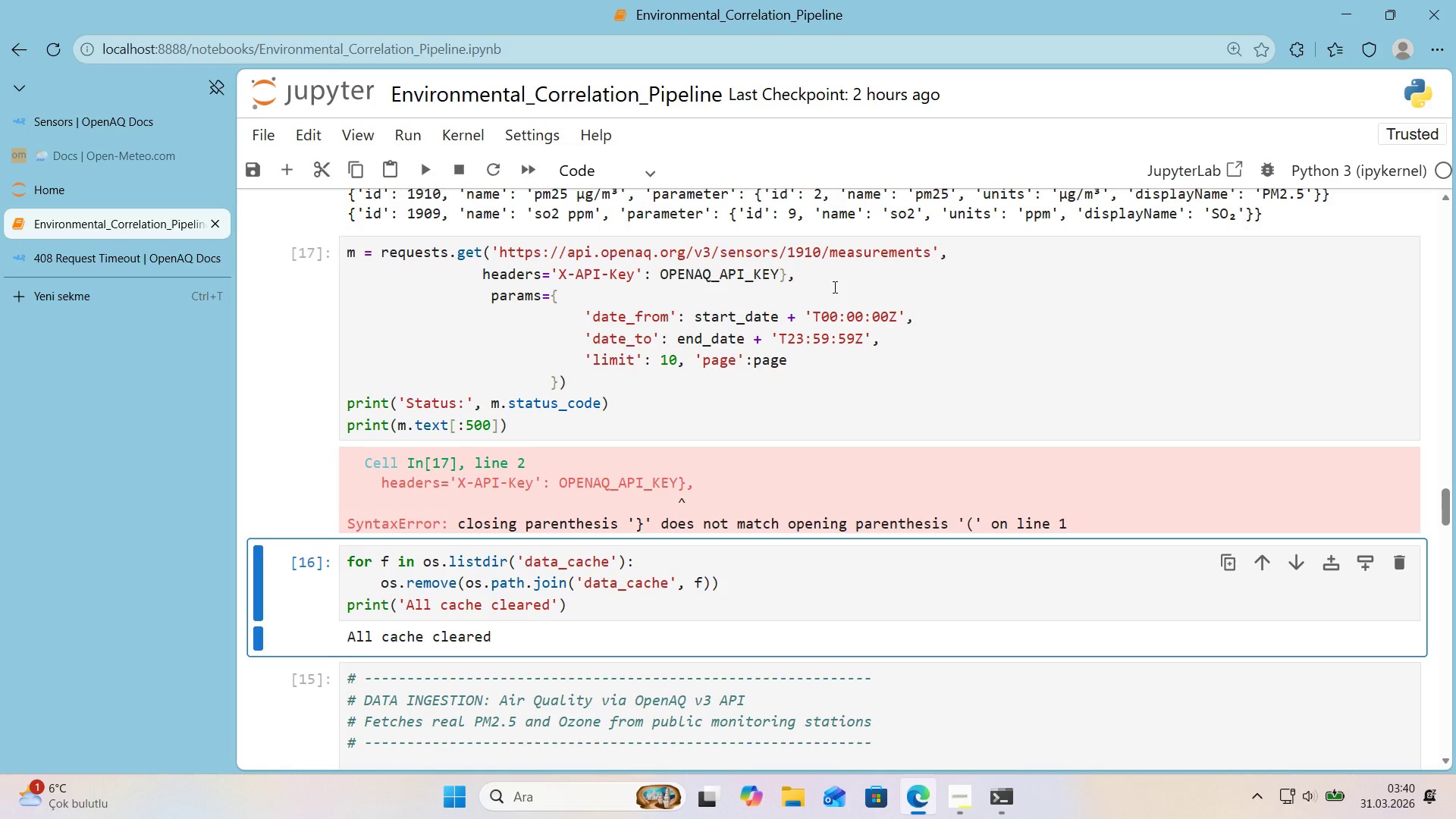 
wait(8.19)
 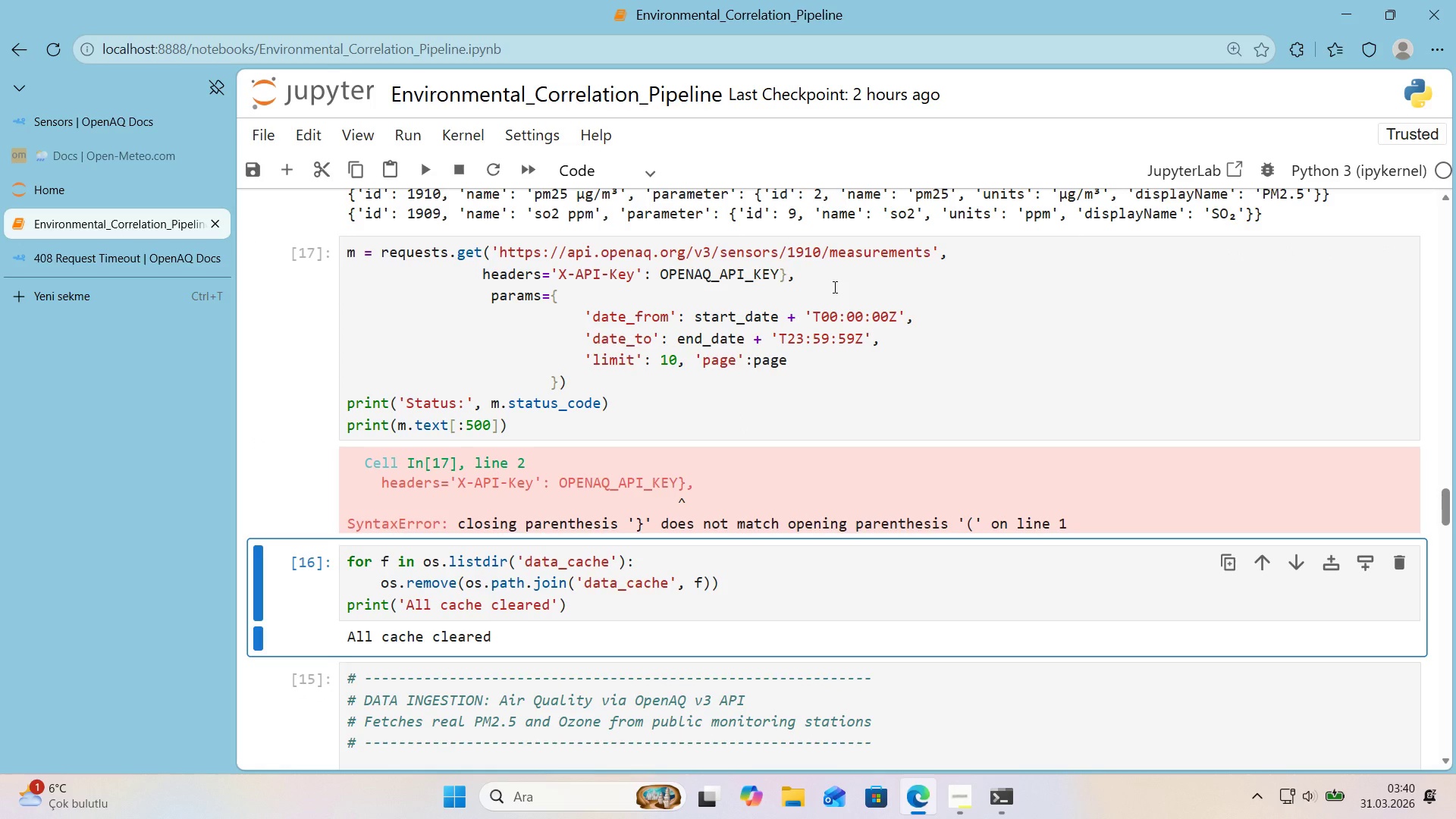 
left_click([492, 297])
 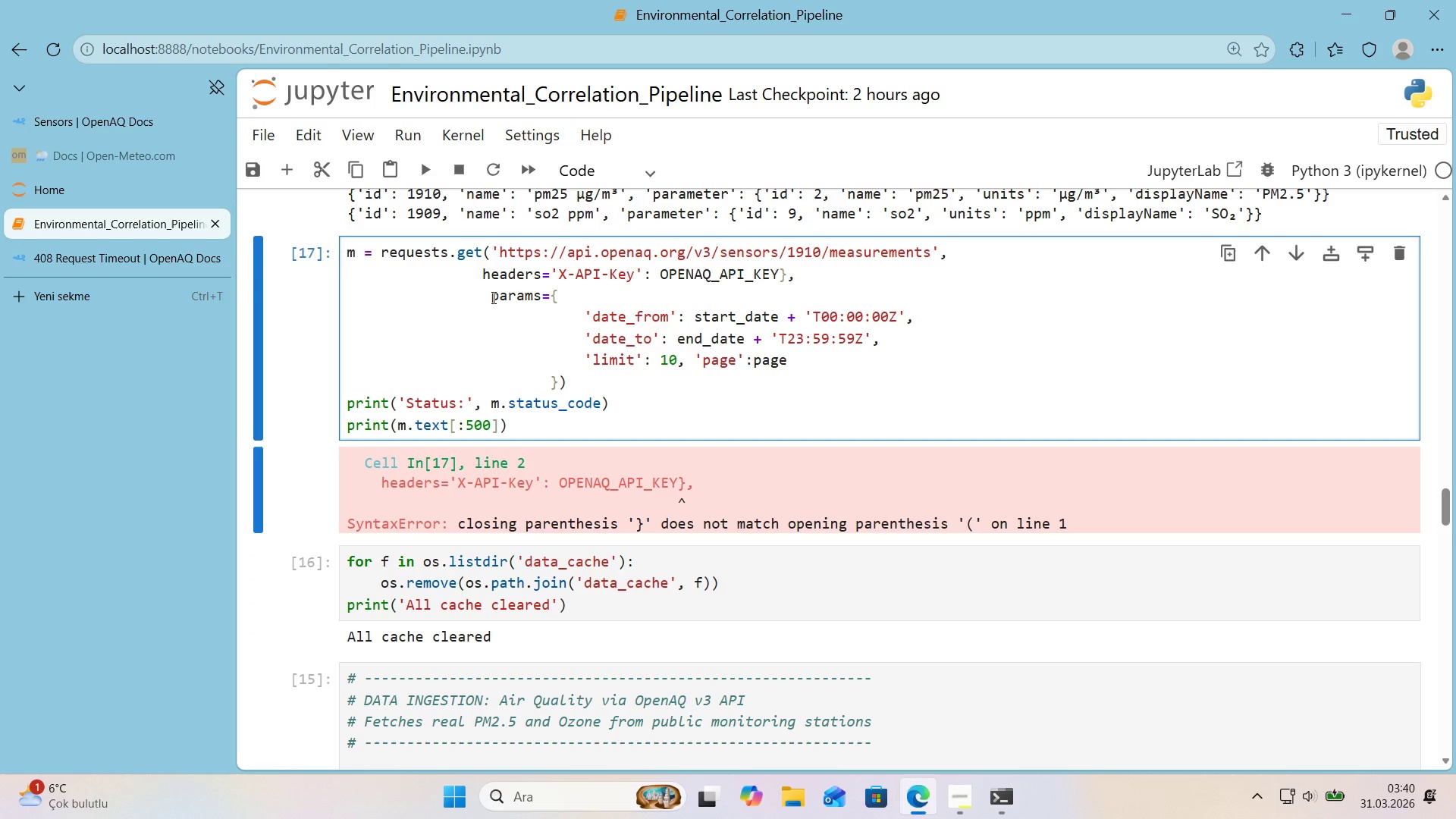 
key(Backspace)
 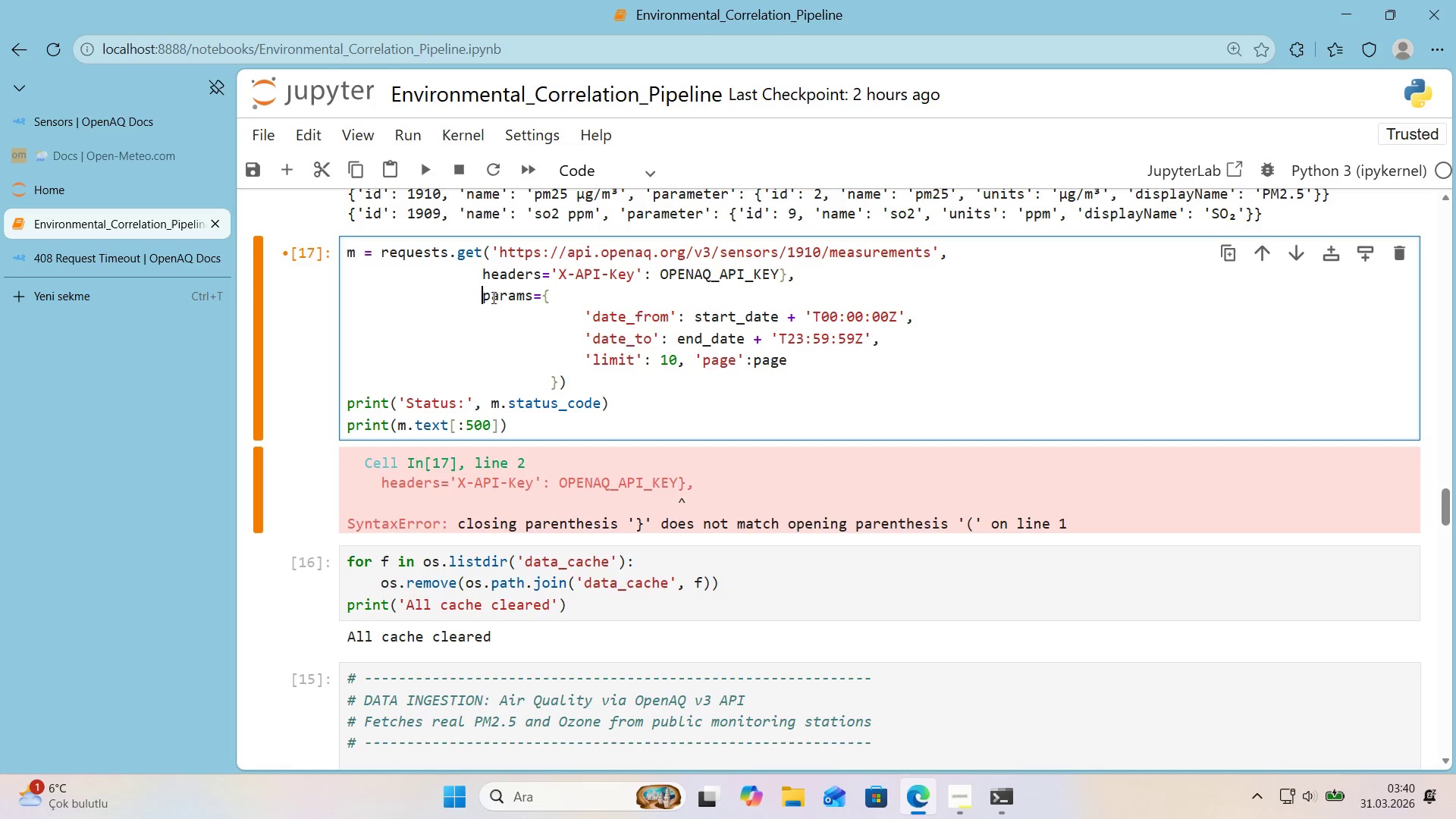 
key(Shift+Enter)
 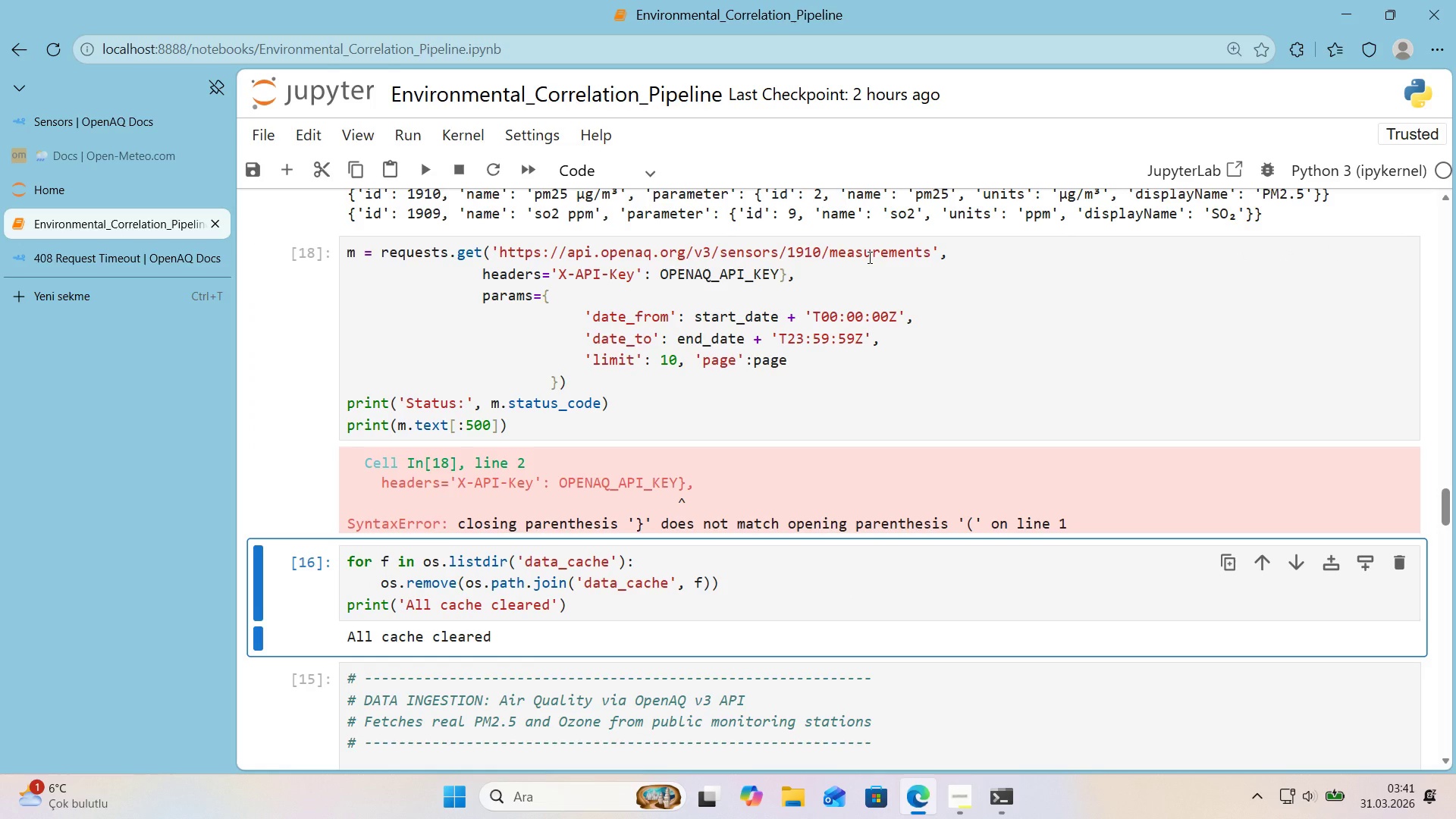 
wait(9.45)
 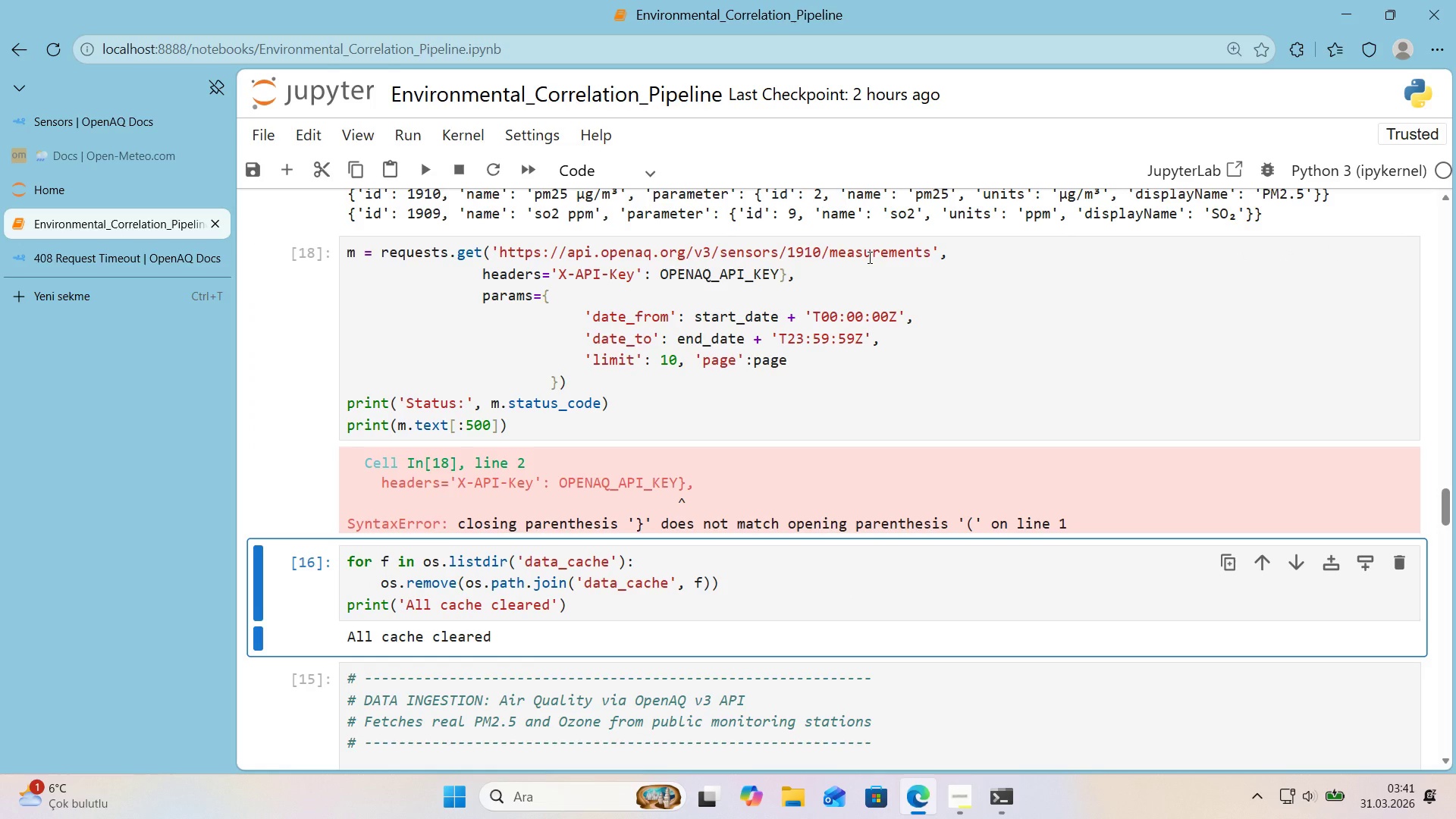 
key(ArrowLeft)
 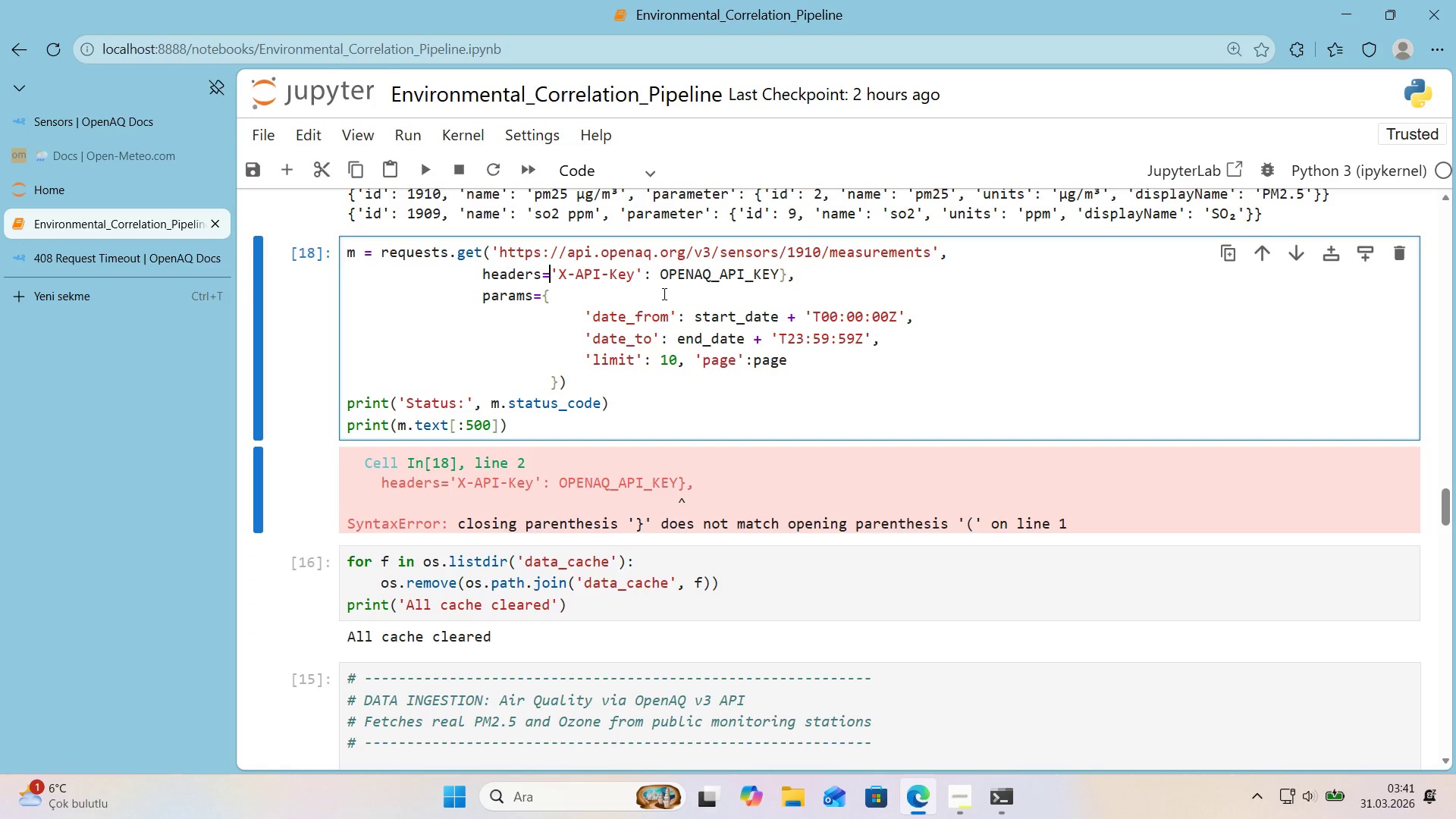 
key(Alt+Control+7)
 